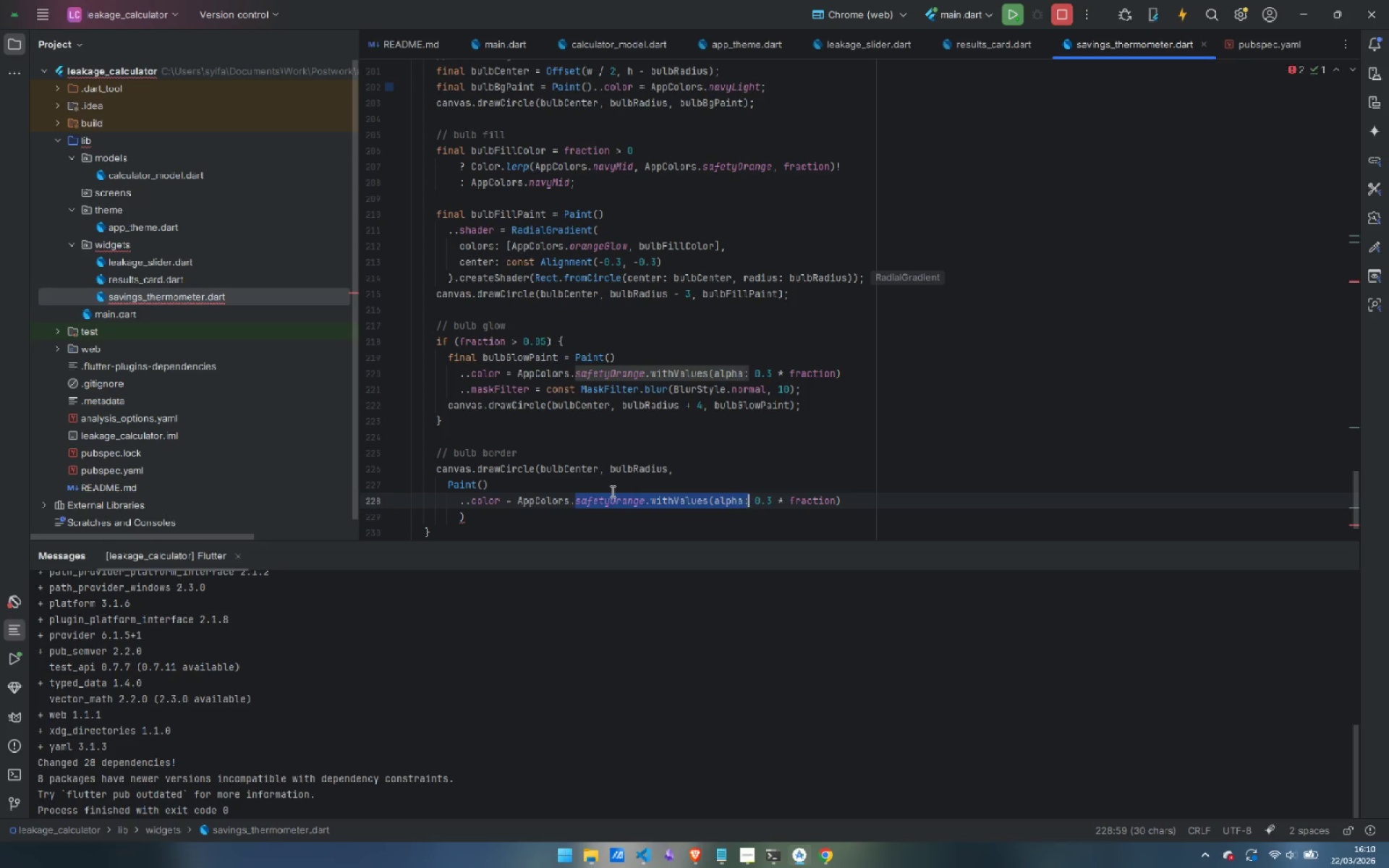 
key(Control+Shift+ArrowRight)
 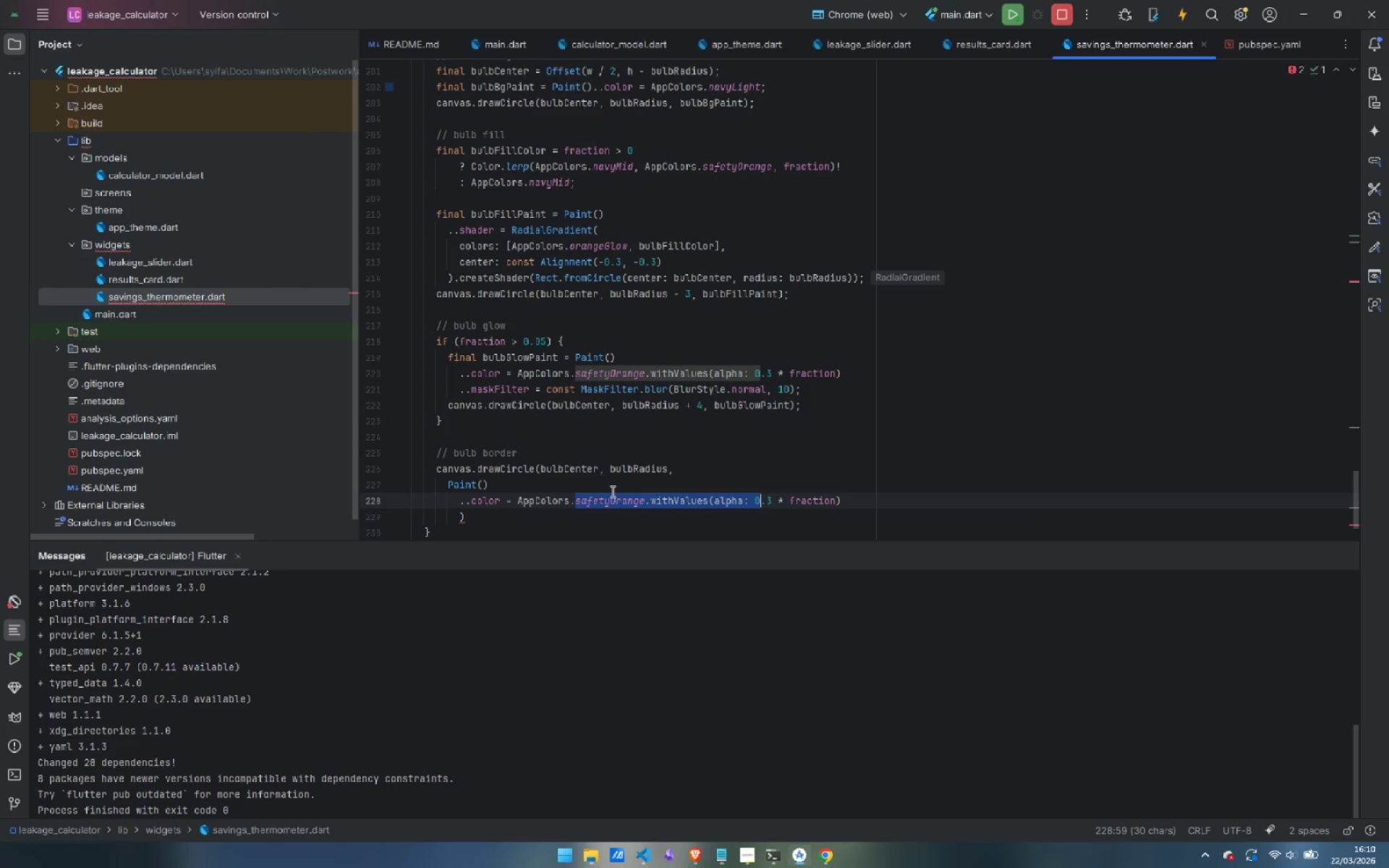 
key(Control+Shift+ArrowRight)
 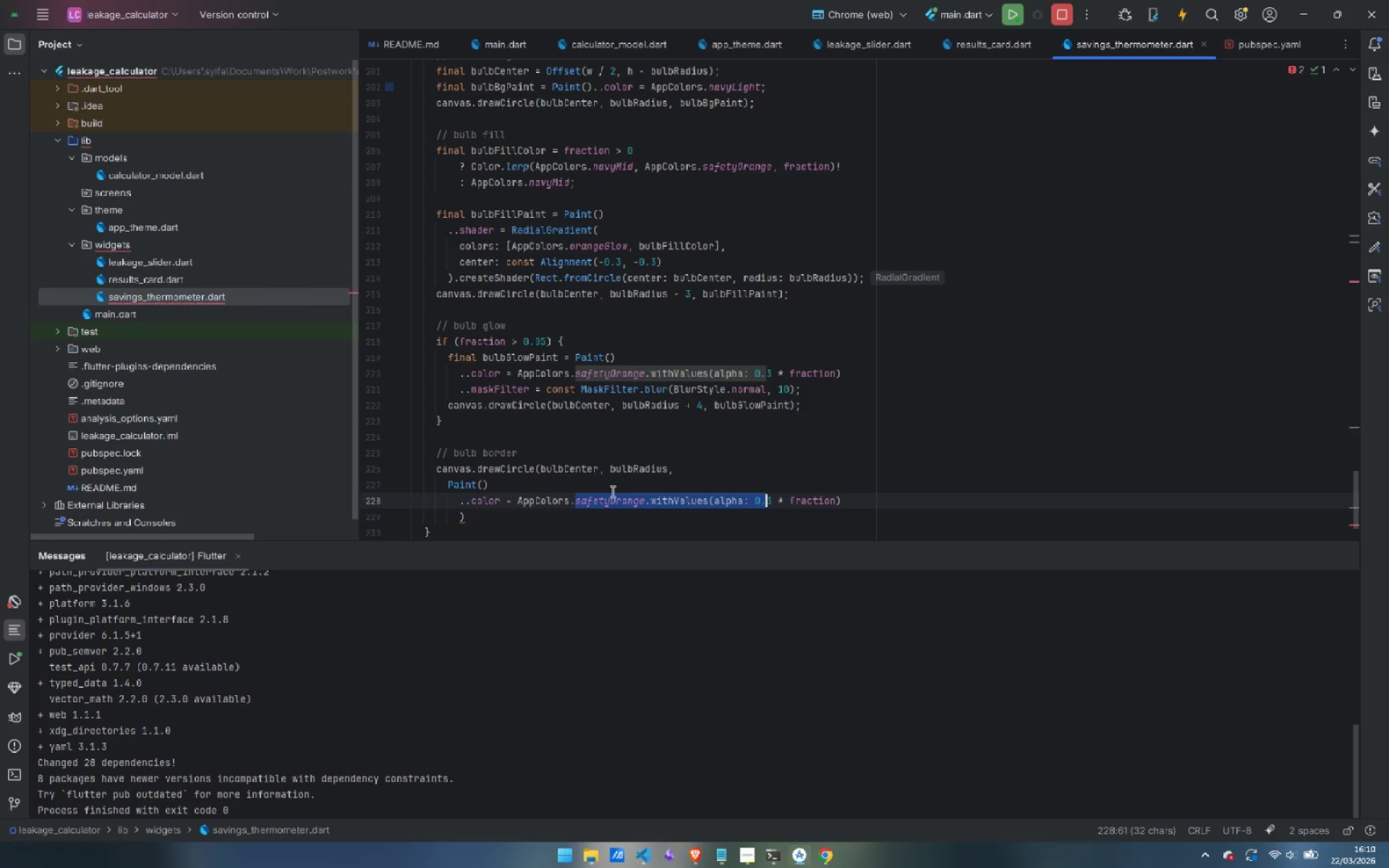 
key(Control+Shift+ArrowRight)
 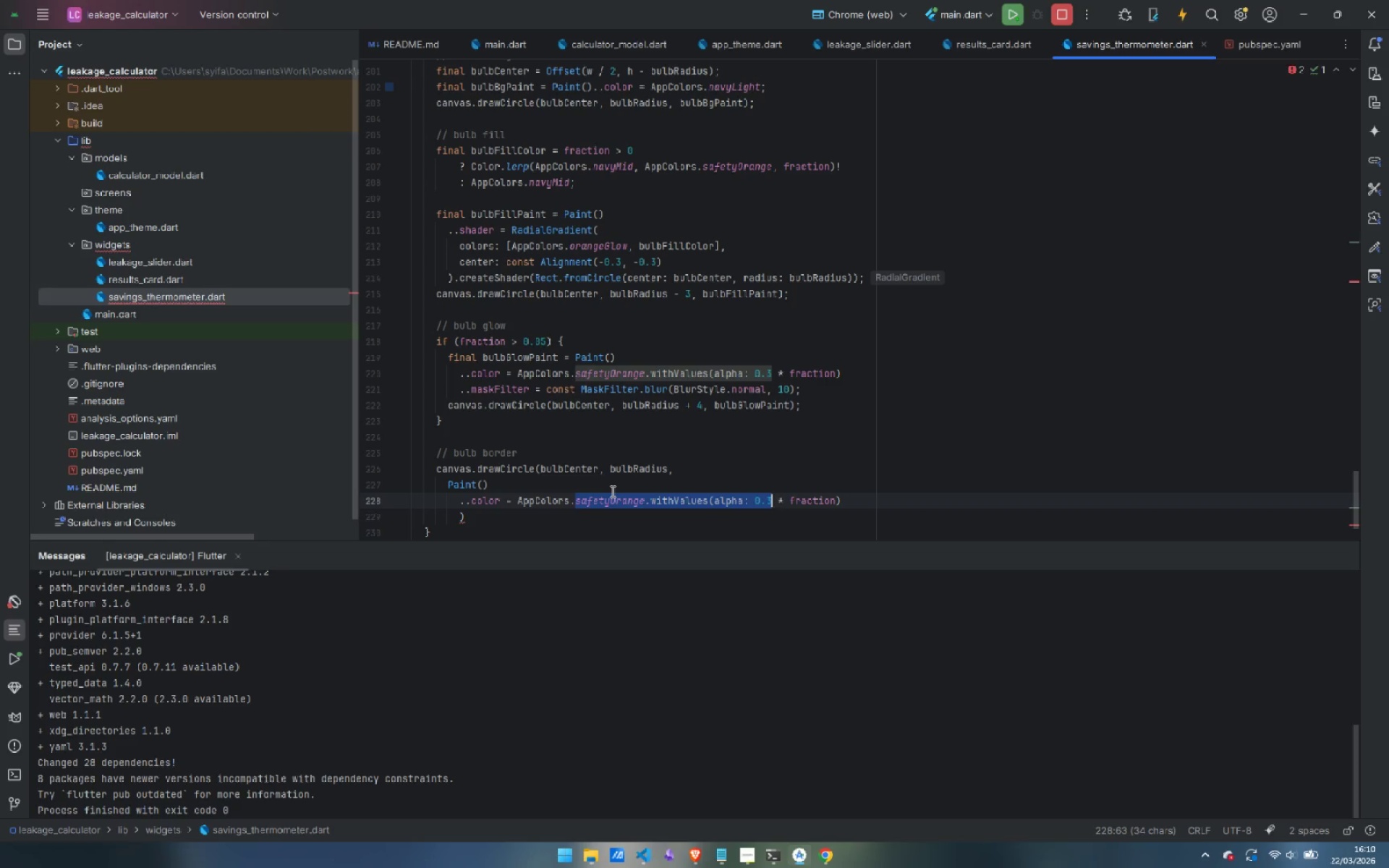 
key(Control+Shift+ArrowRight)
 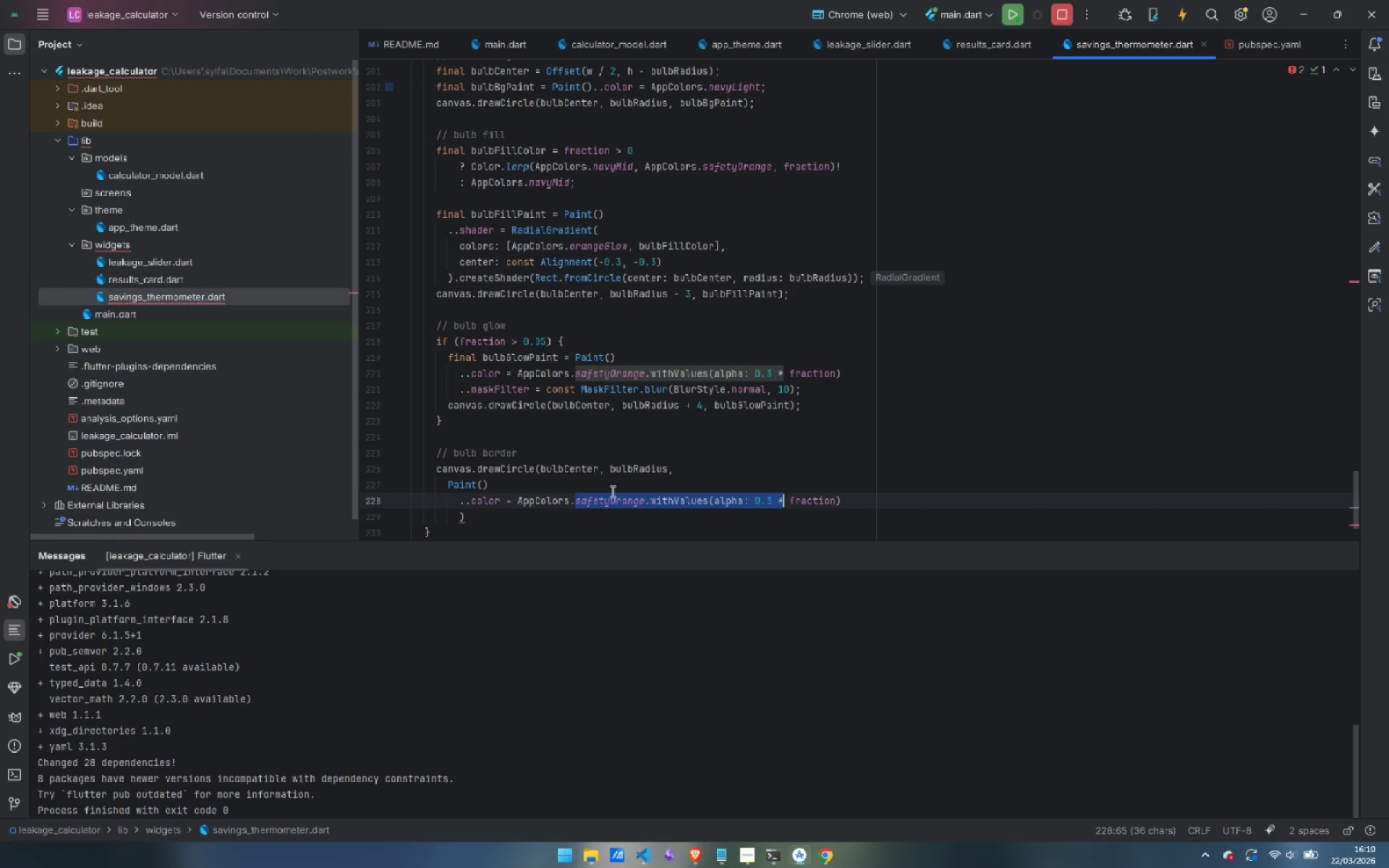 
key(Control+Shift+ArrowRight)
 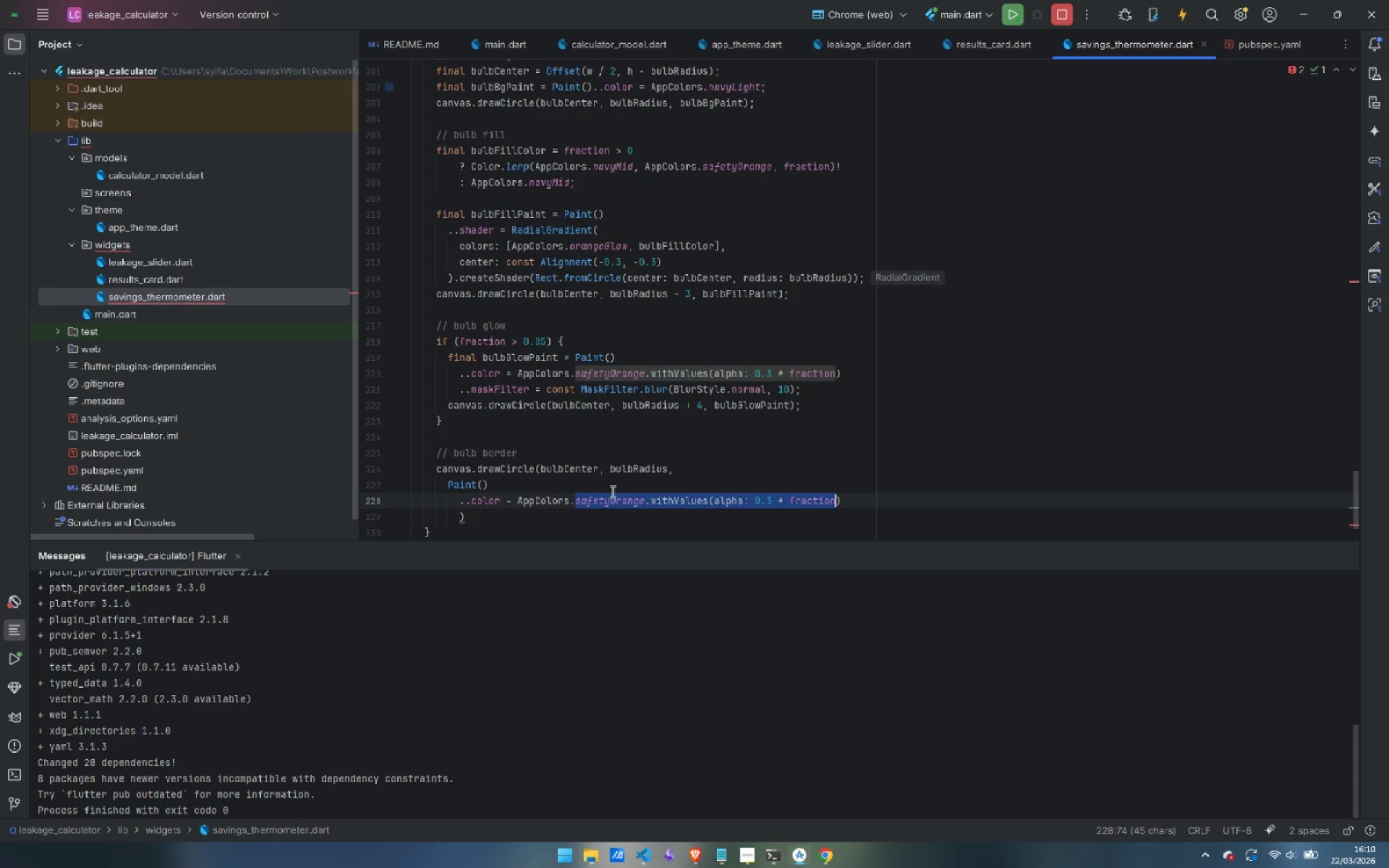 
key(Control+Shift+ArrowRight)
 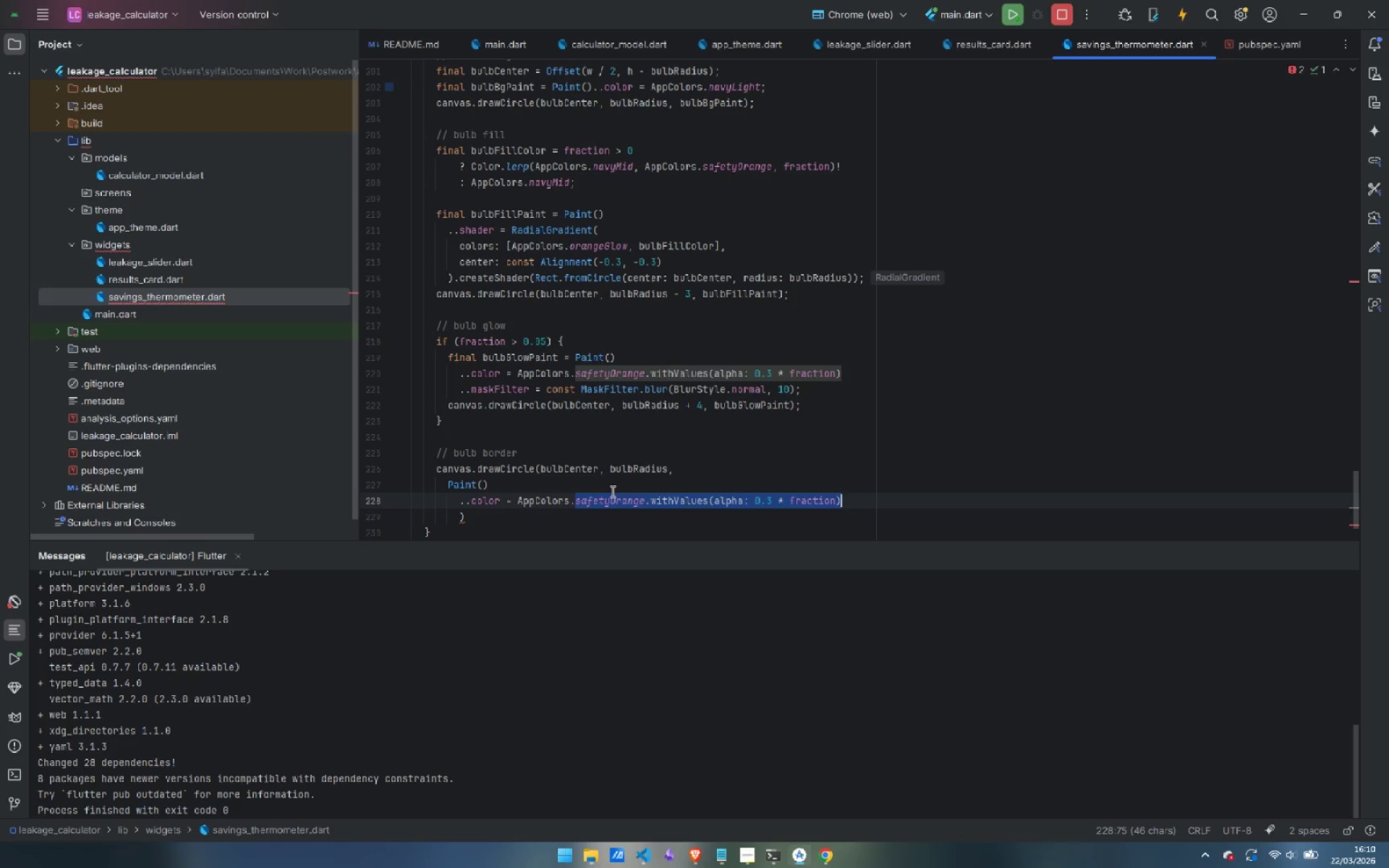 
key(Backspace)
 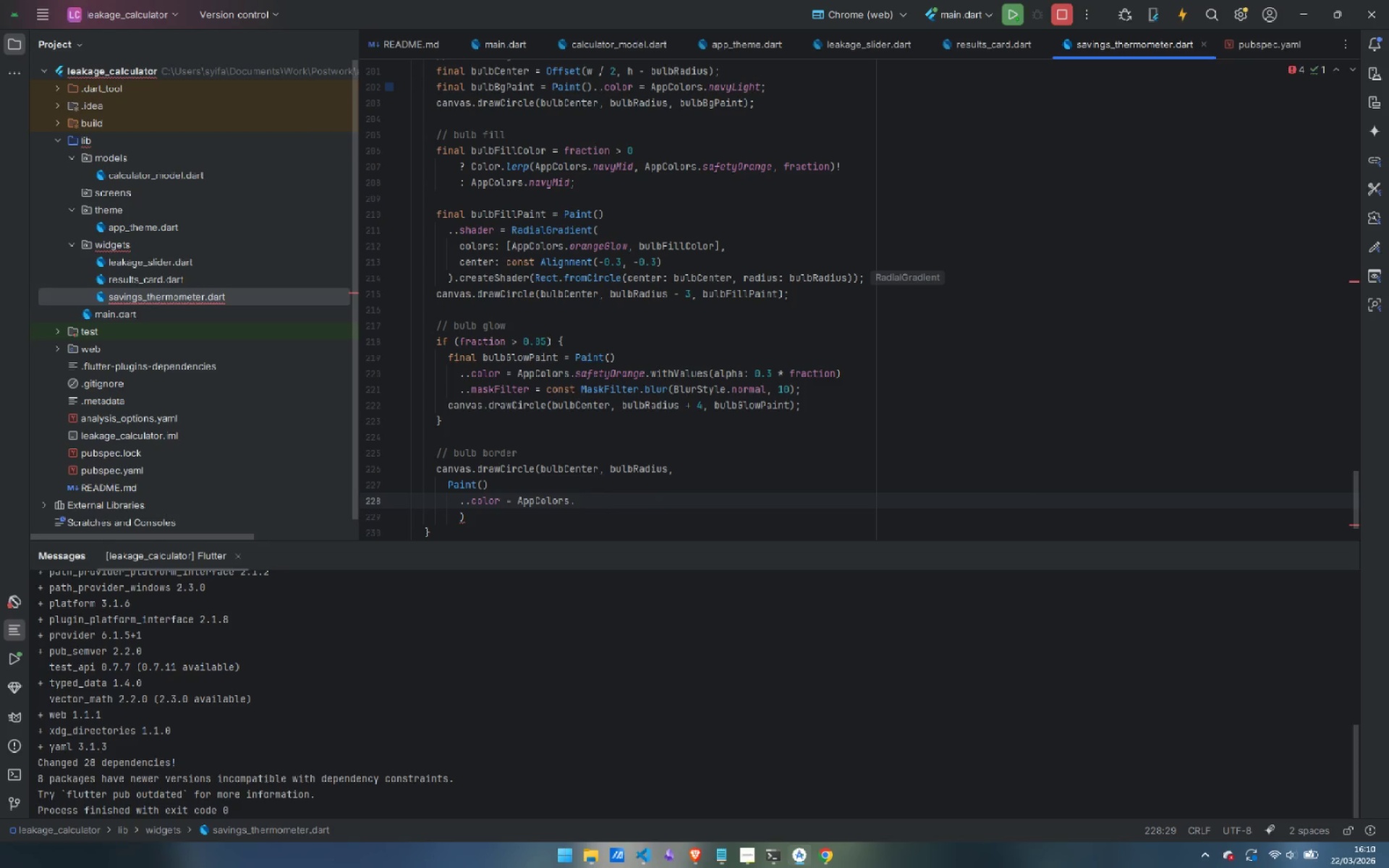 
wait(5.34)
 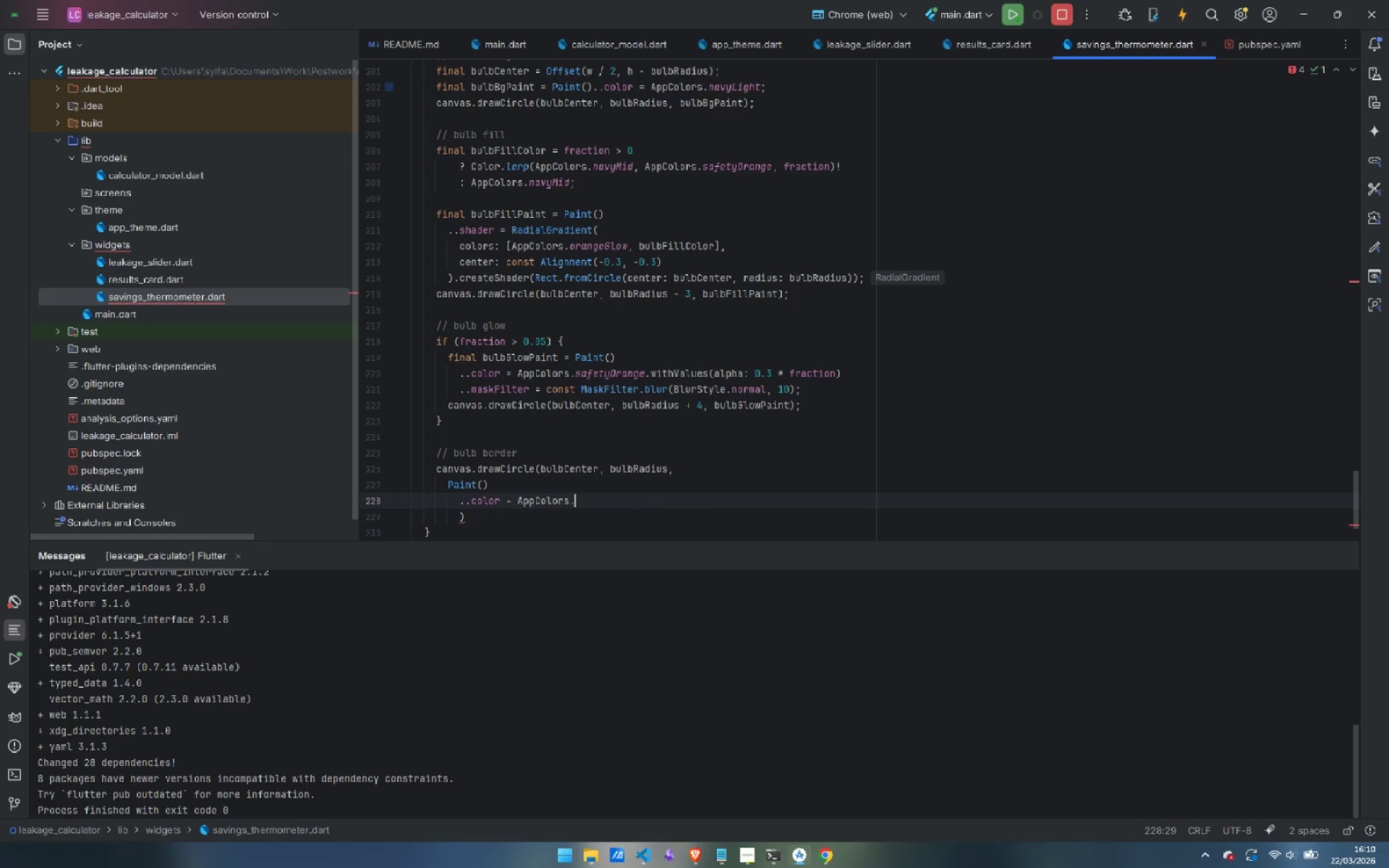 
type(slateGra)
key(Backspace)
type(ey.withValues(alpha: 0.3)
 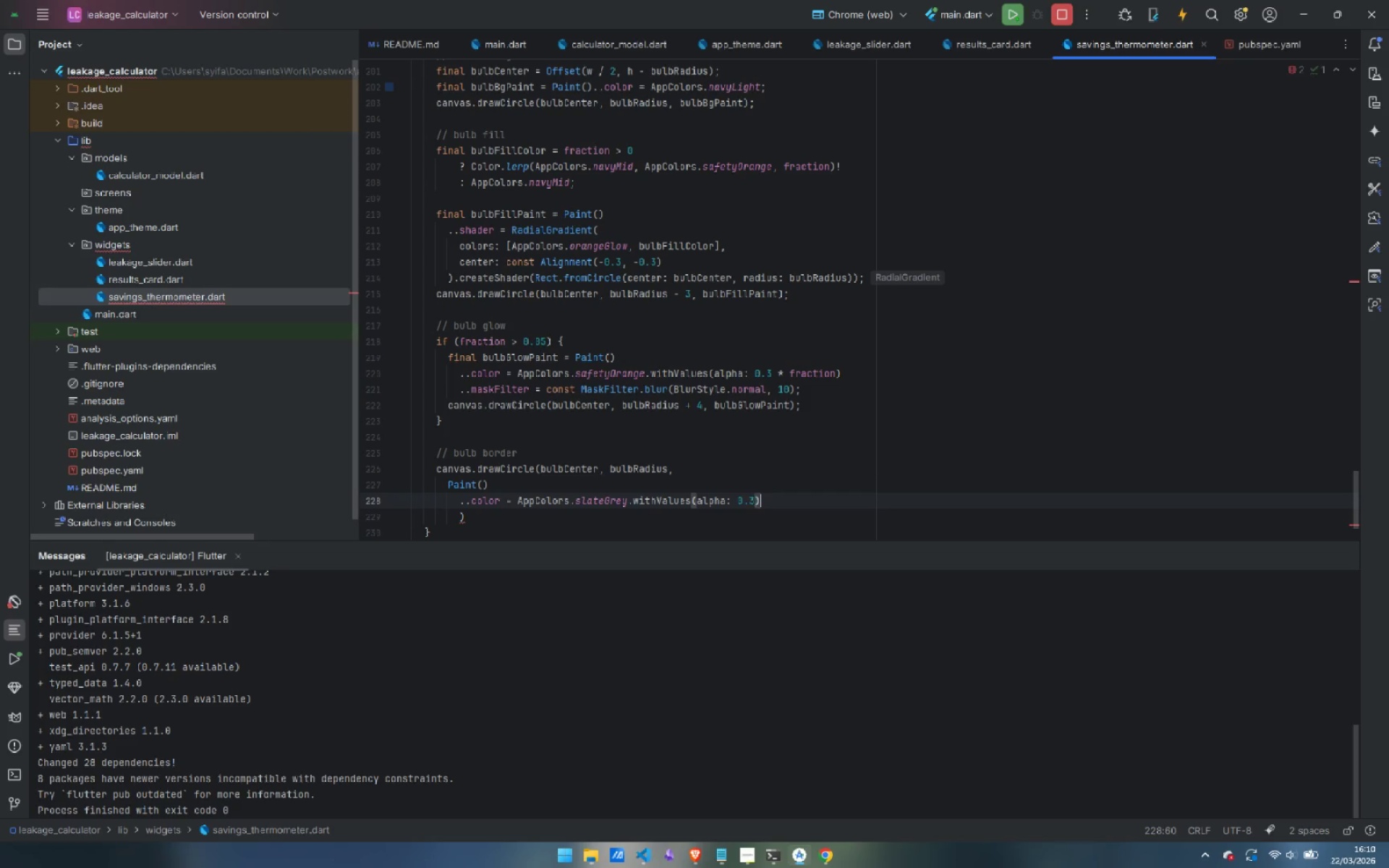 
 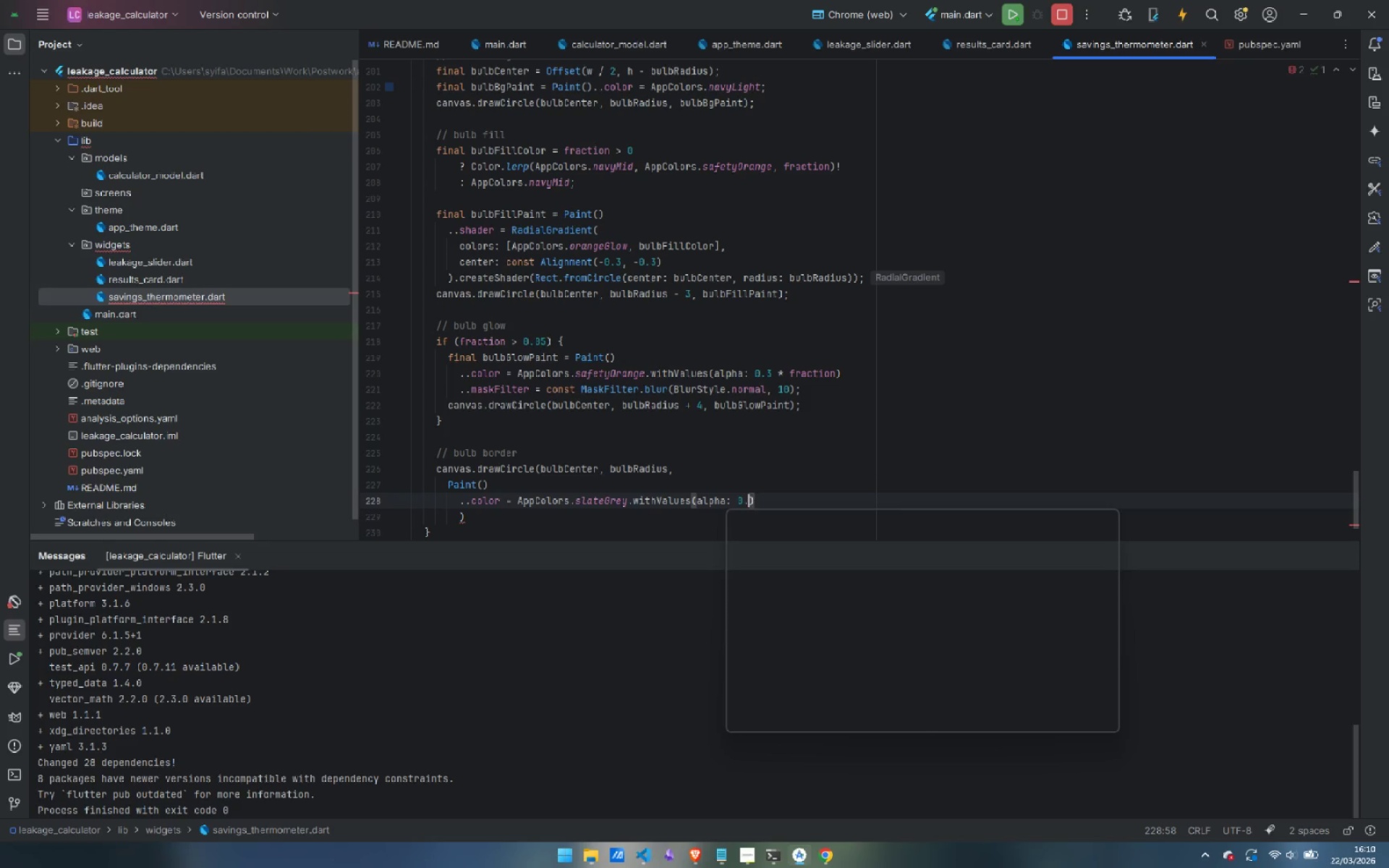 
key(ArrowRight)
 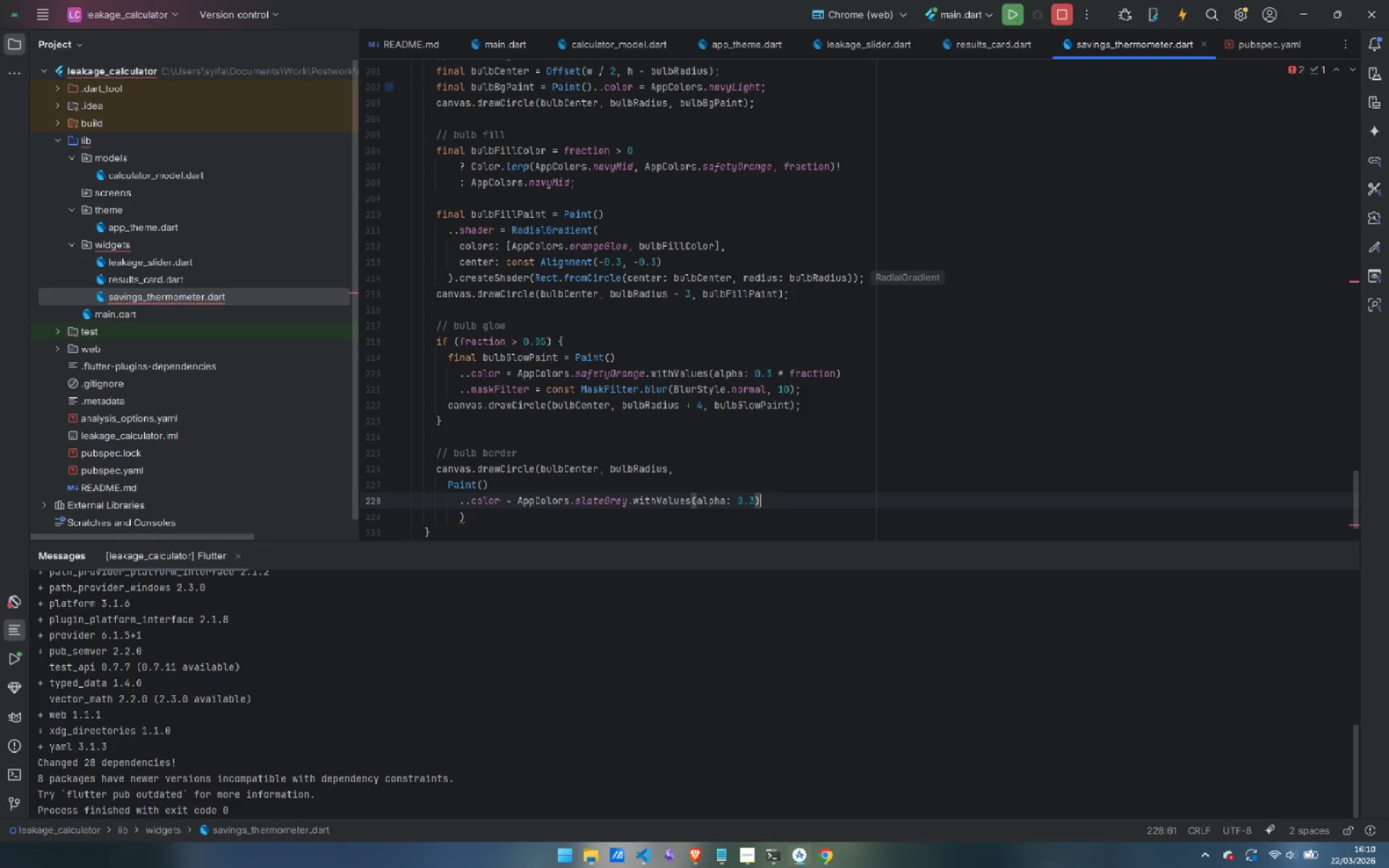 
key(Enter)
 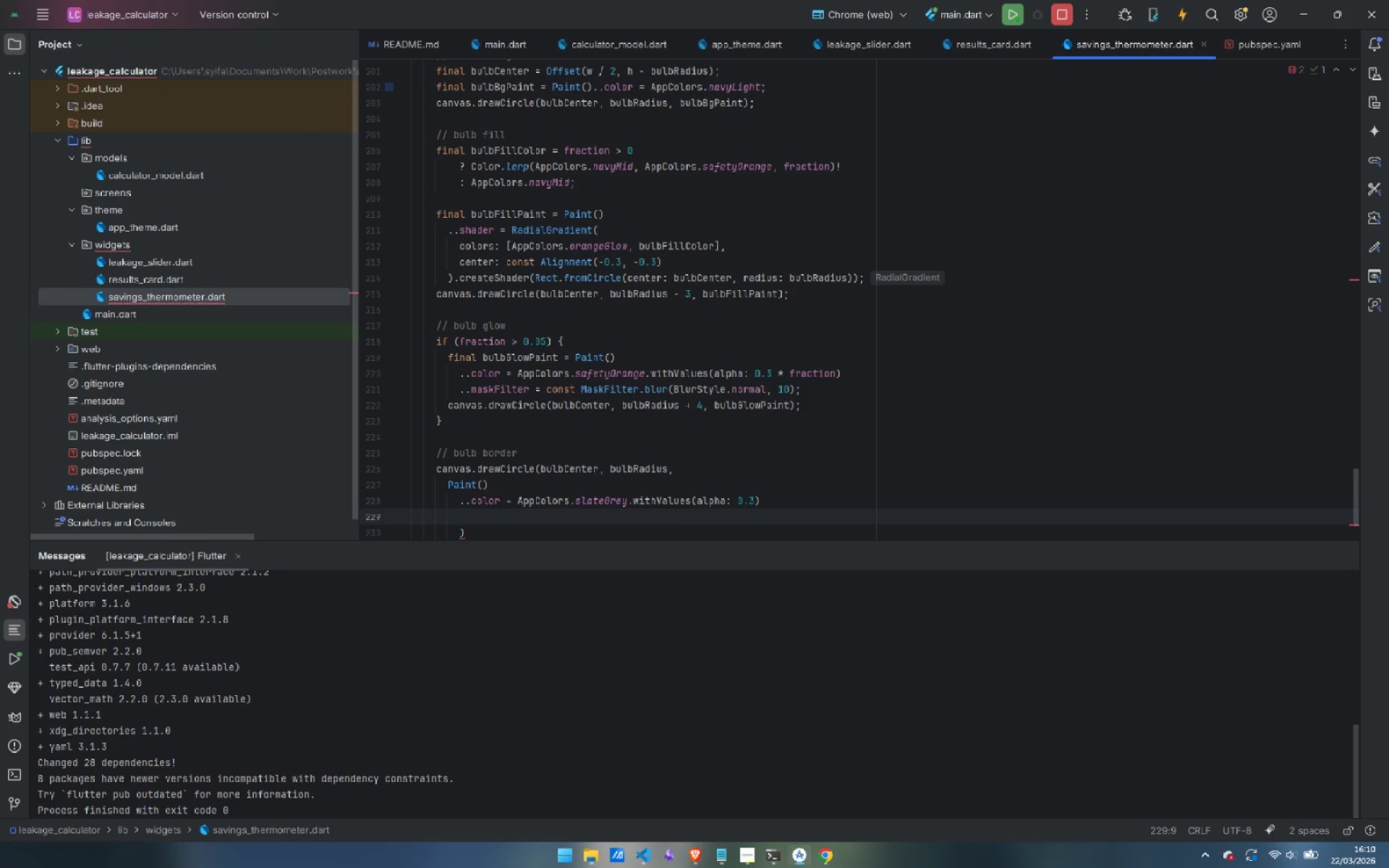 
type(..style = PaintingStyle.strock)
key(Backspace)
key(Backspace)
type(ke,)
 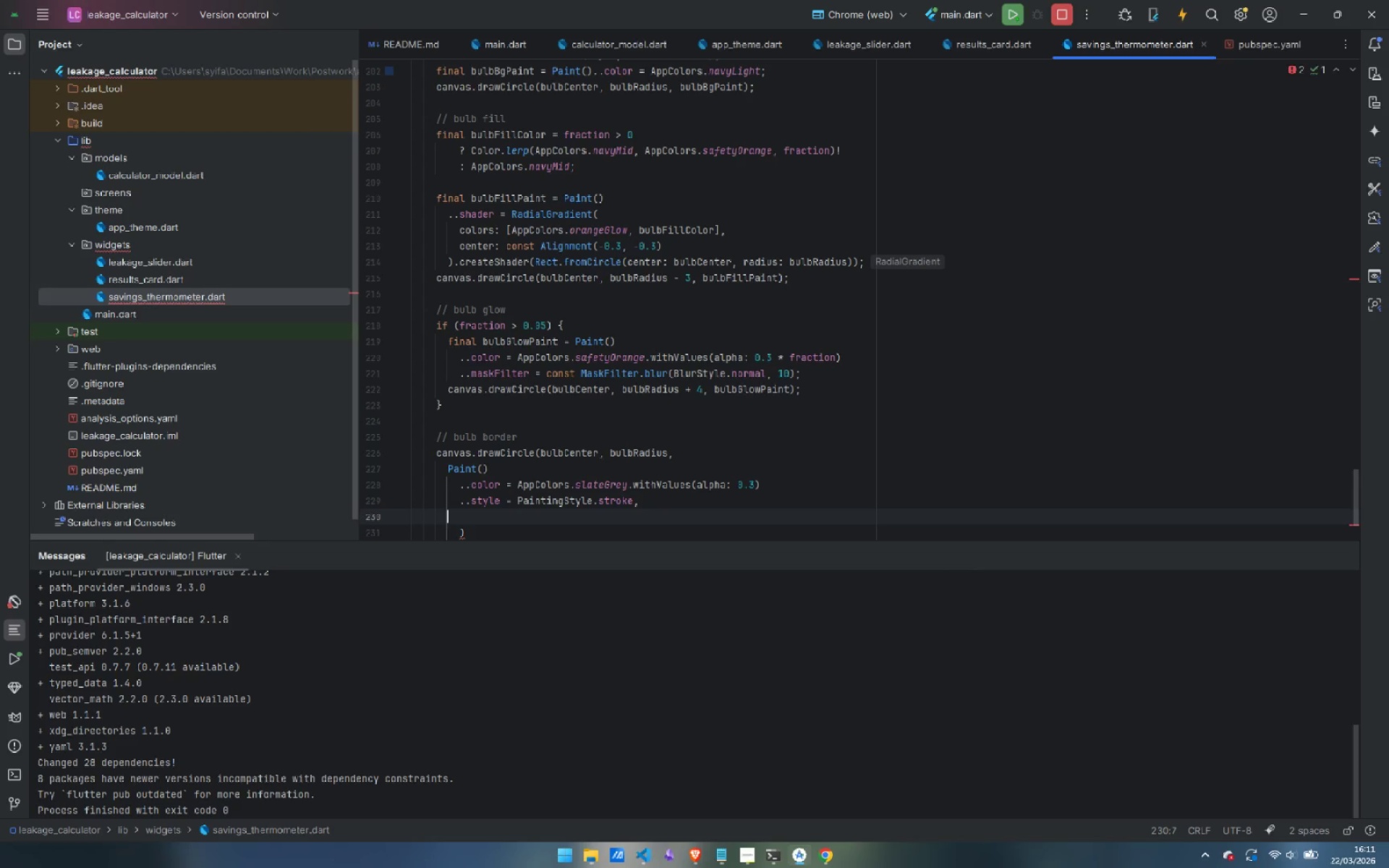 
 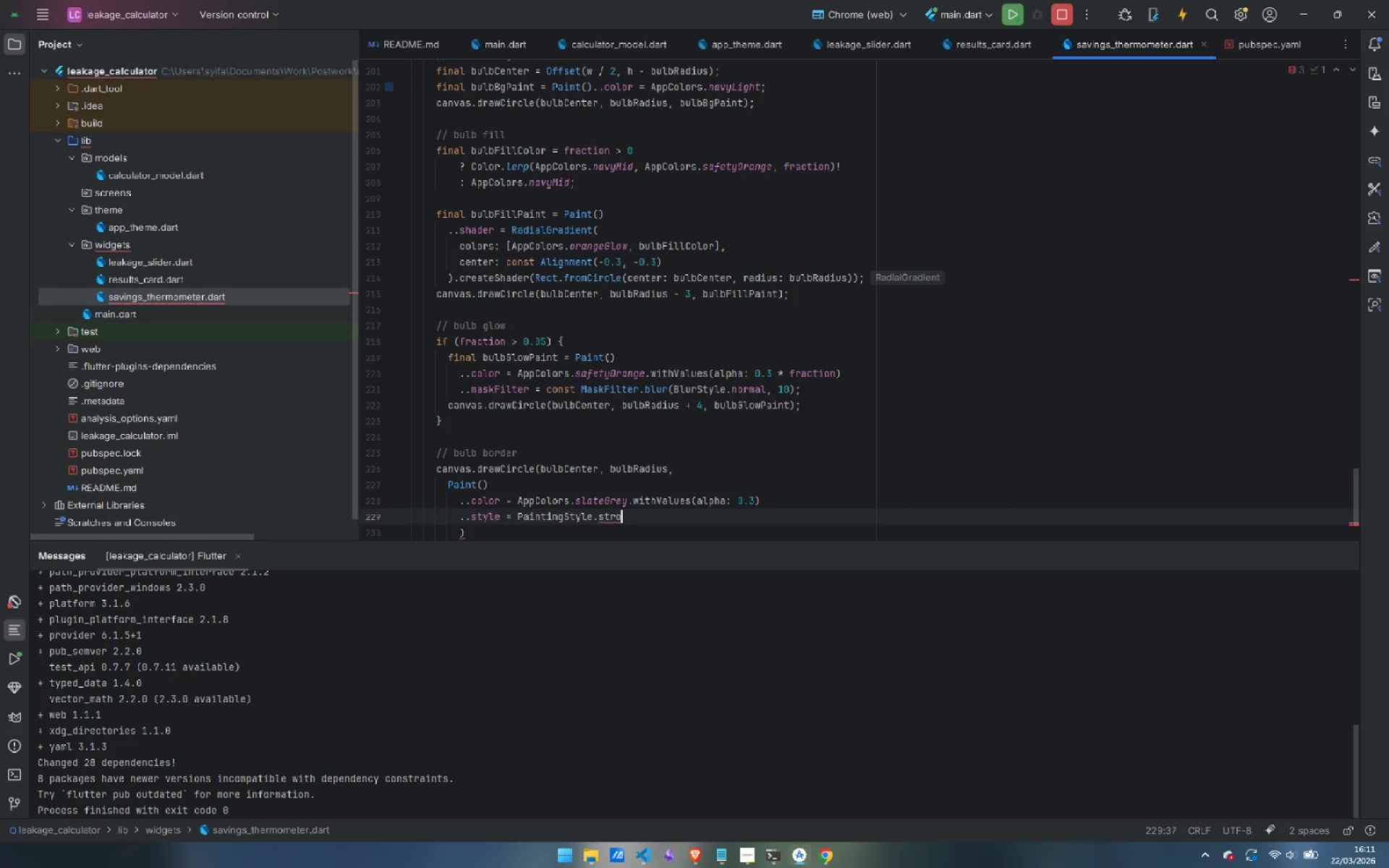 
key(Enter)
 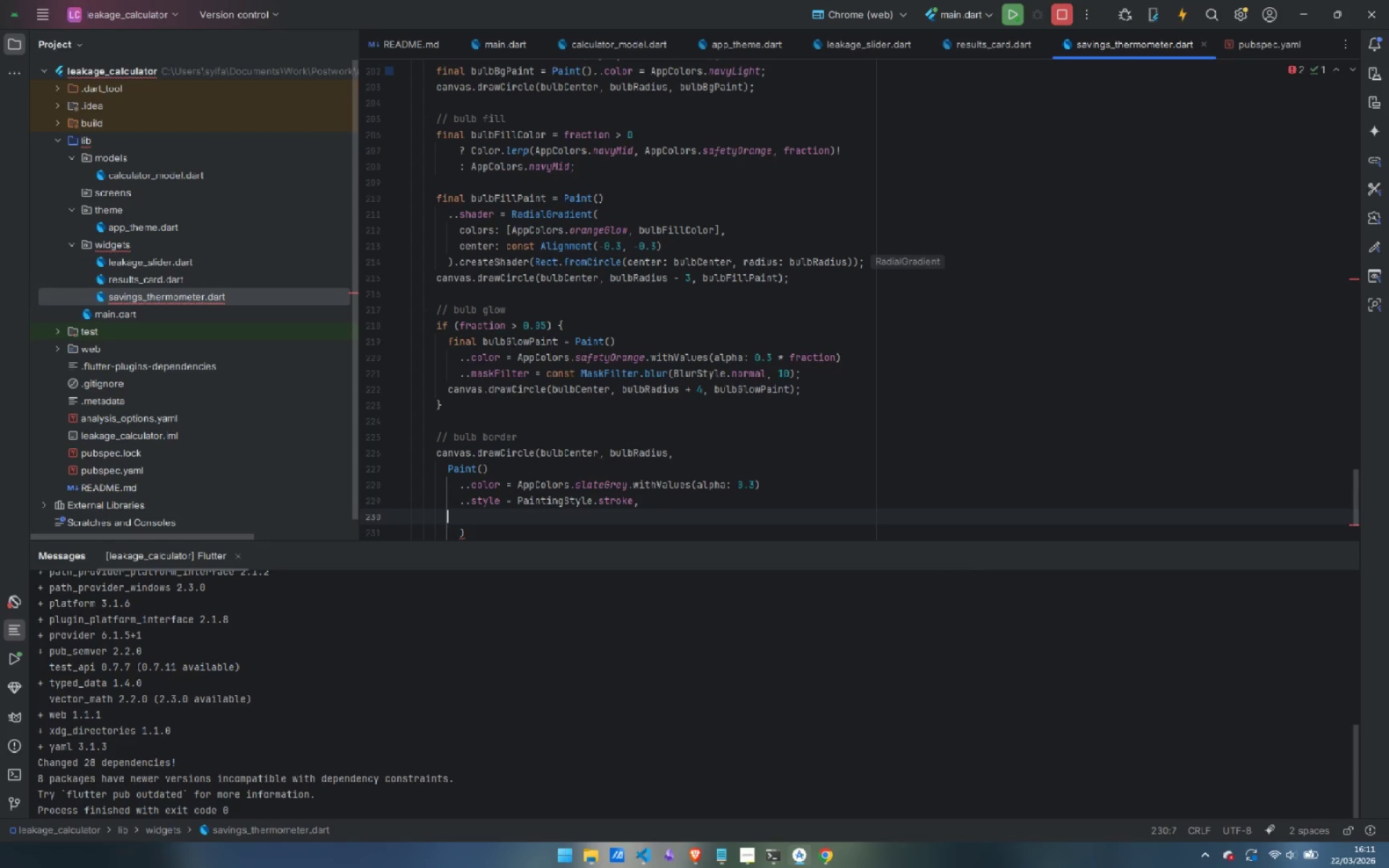 
key(Tab)
 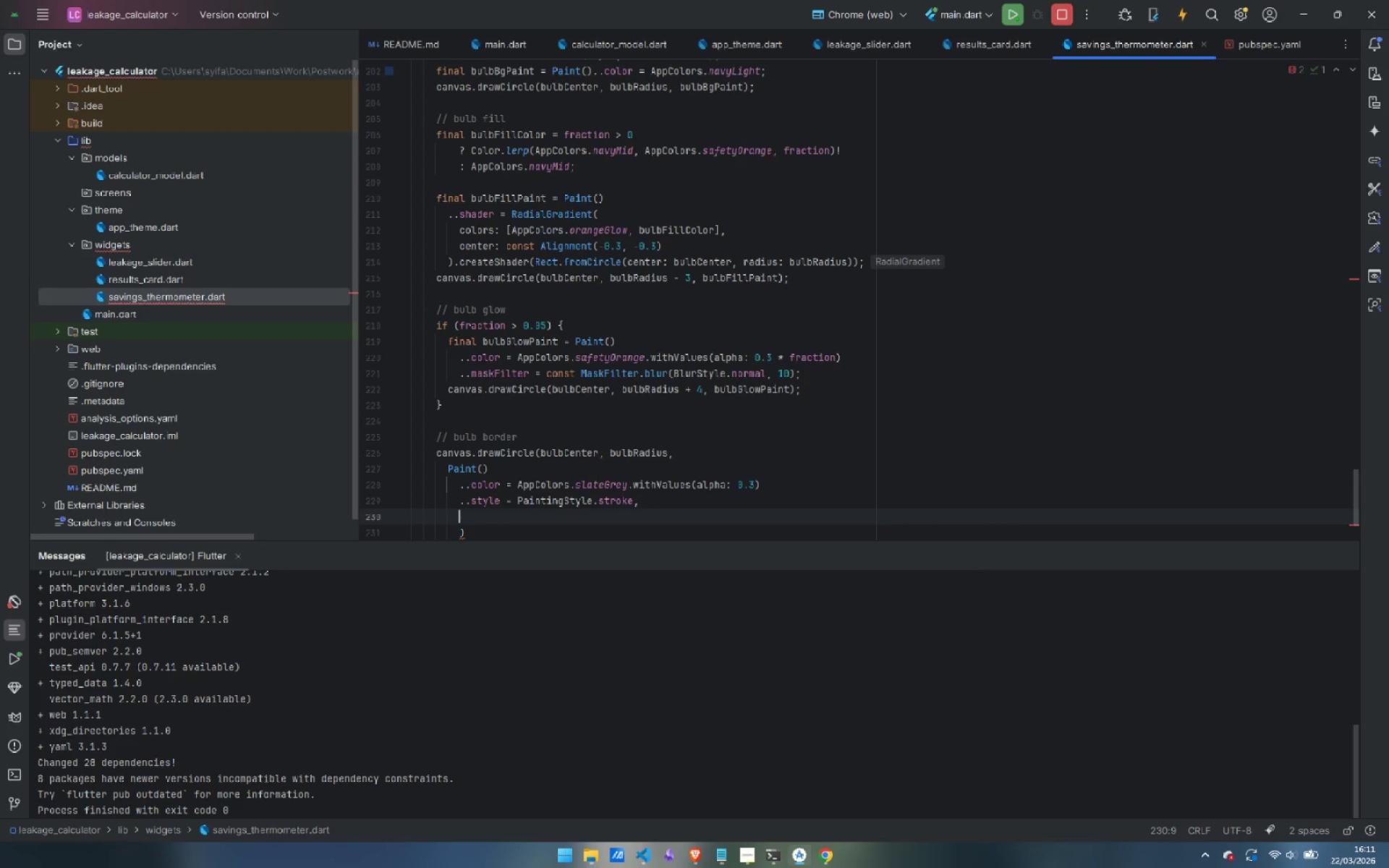 
key(Control+ControlLeft)
 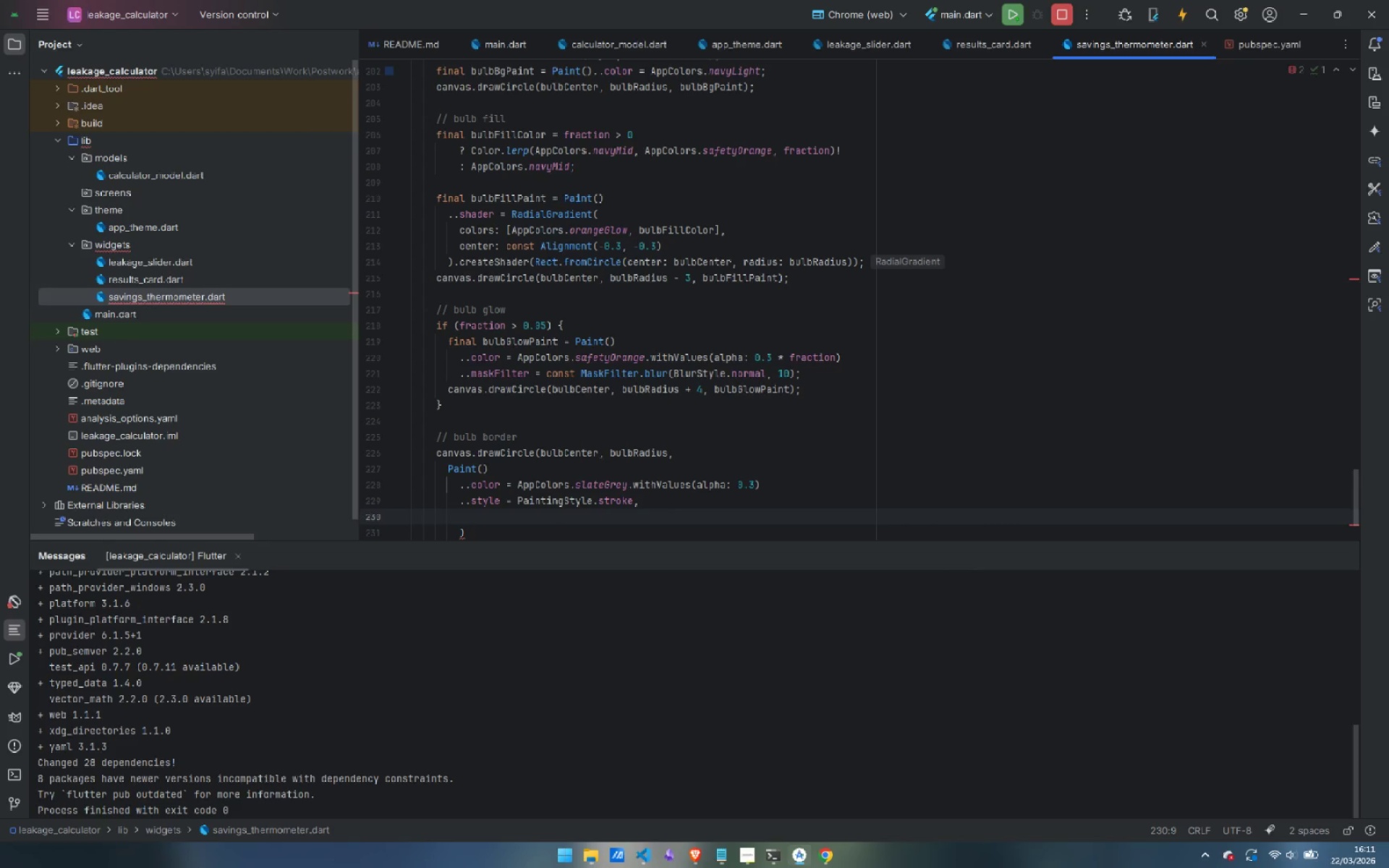 
key(Control+Backspace)
 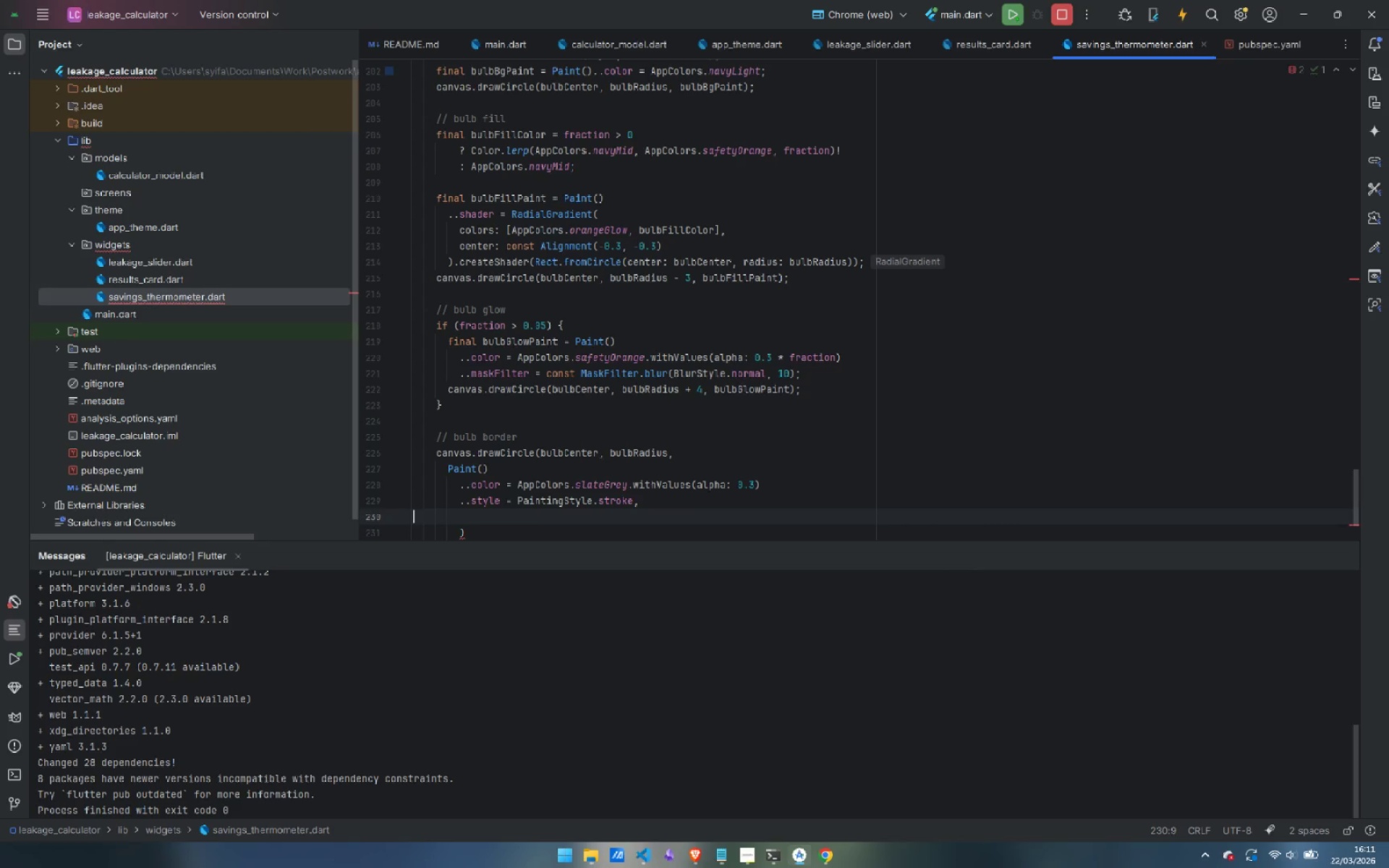 
key(Control+Backspace)
 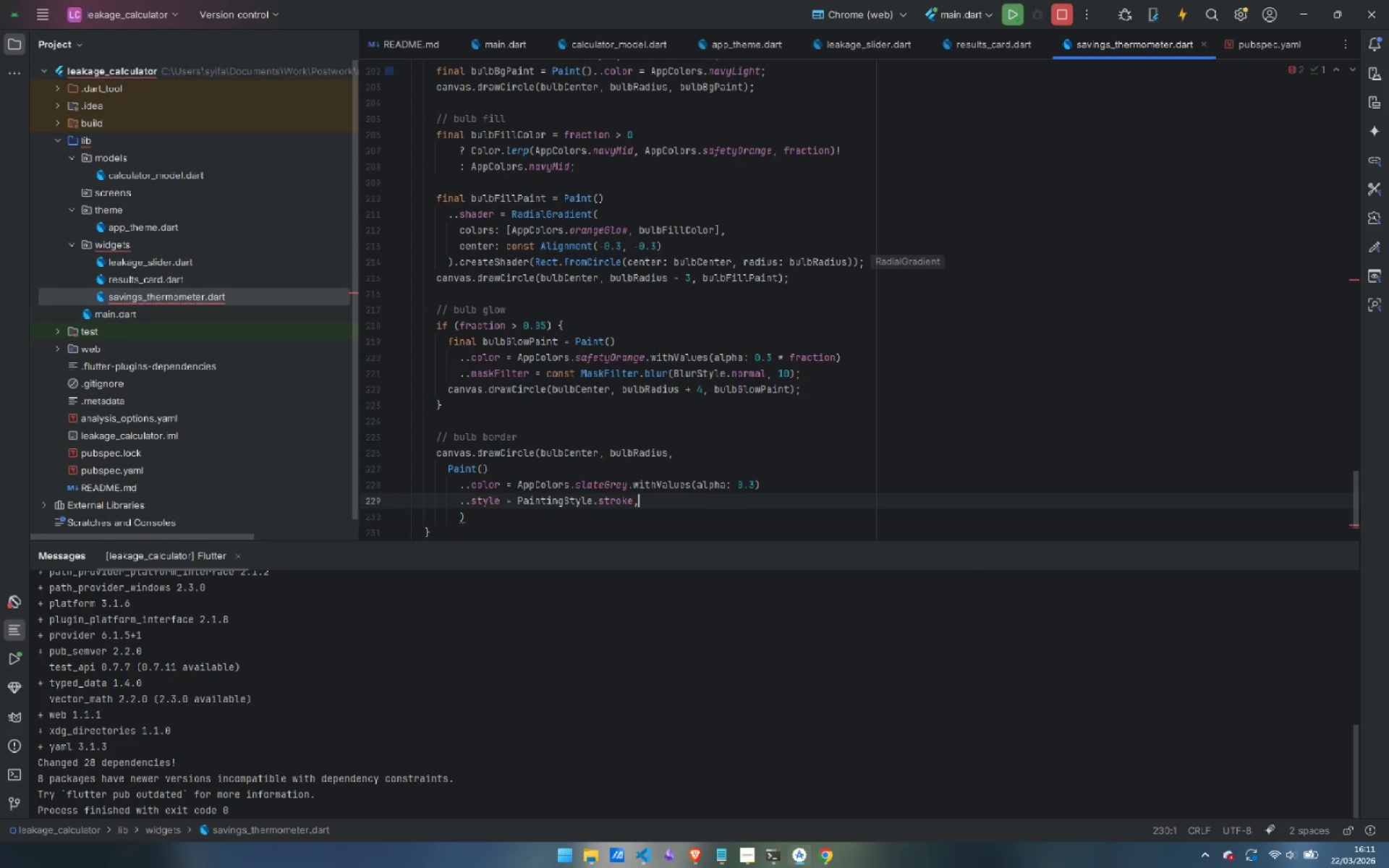 
key(Backspace)
 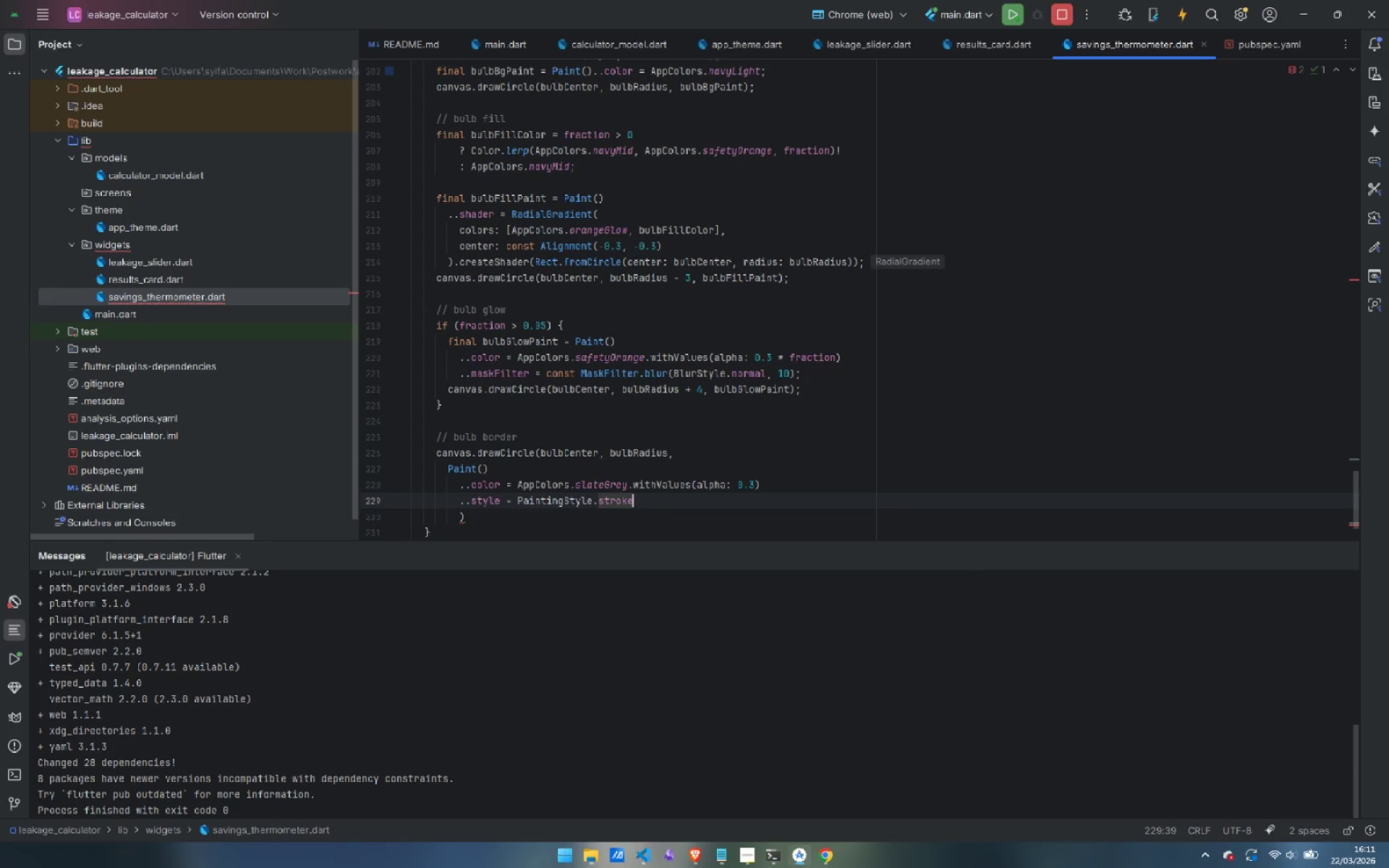 
key(Enter)
 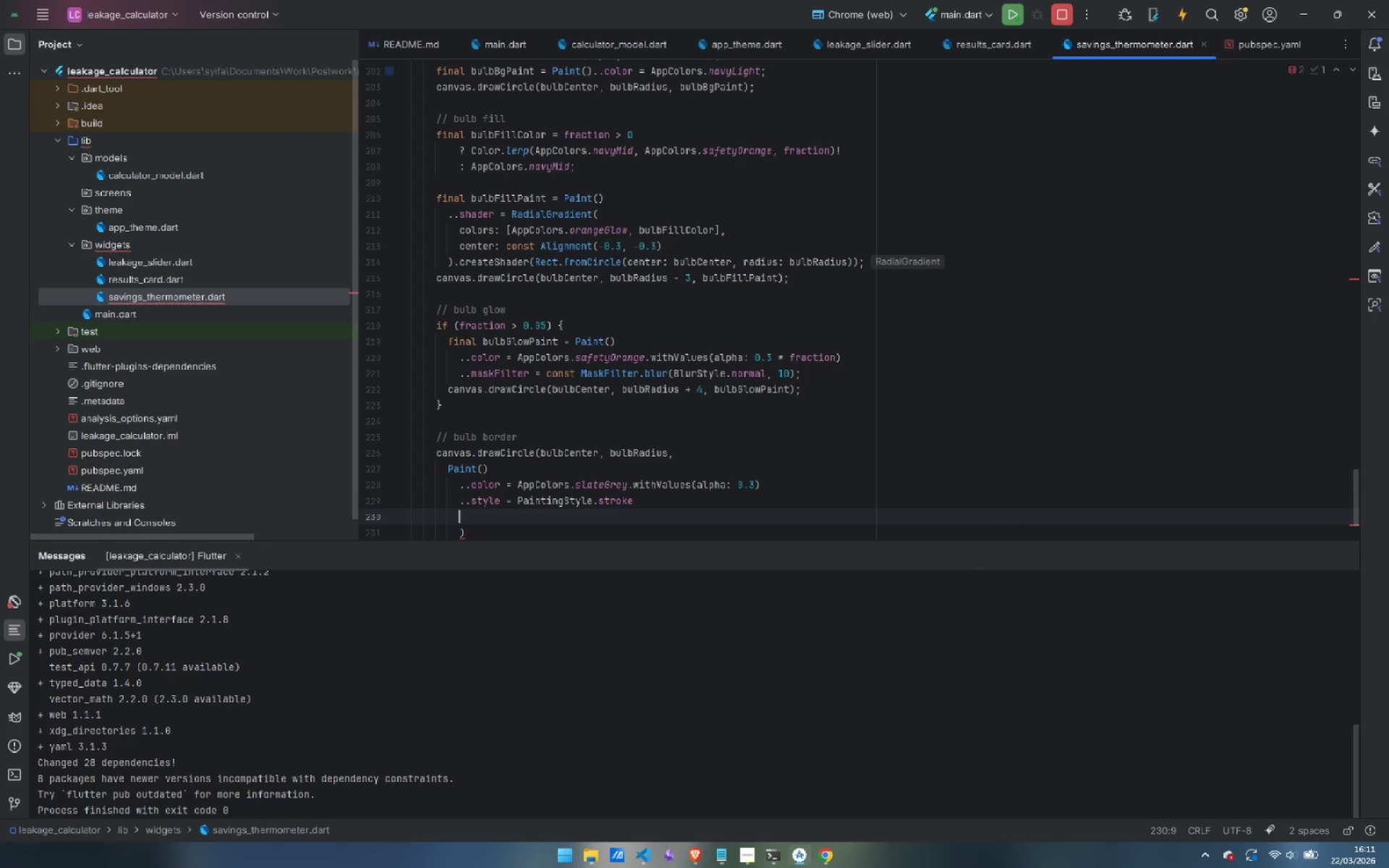 
type(...stroker)
key(Backspace)
type(I)
key(Escape)
type(Width: 1.5[Delete][Delete][Delete][Delete][Delete][Delete][Delete][Delete][Delete])
 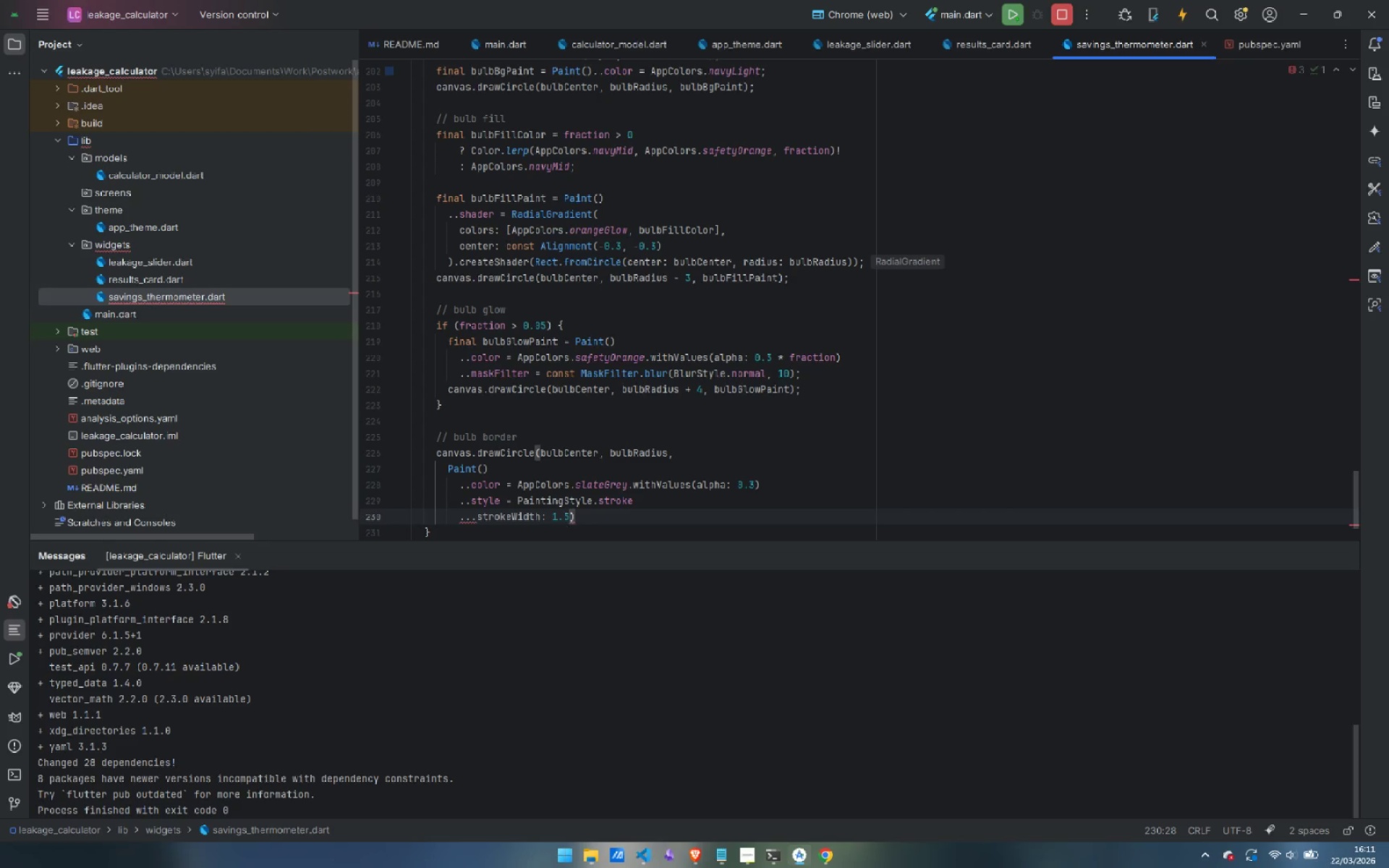 
key(ArrowRight)
 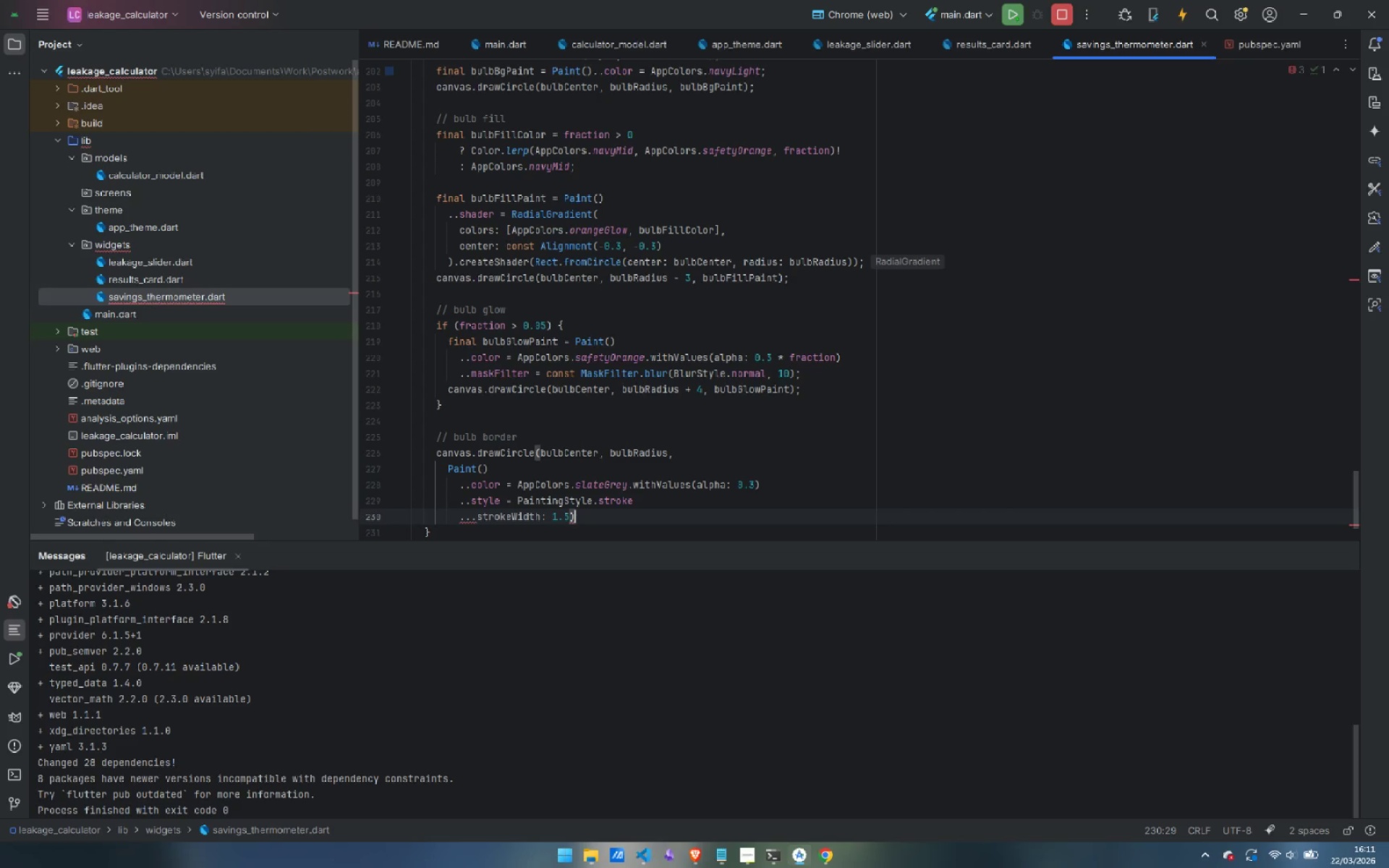 
key(Semicolon)
 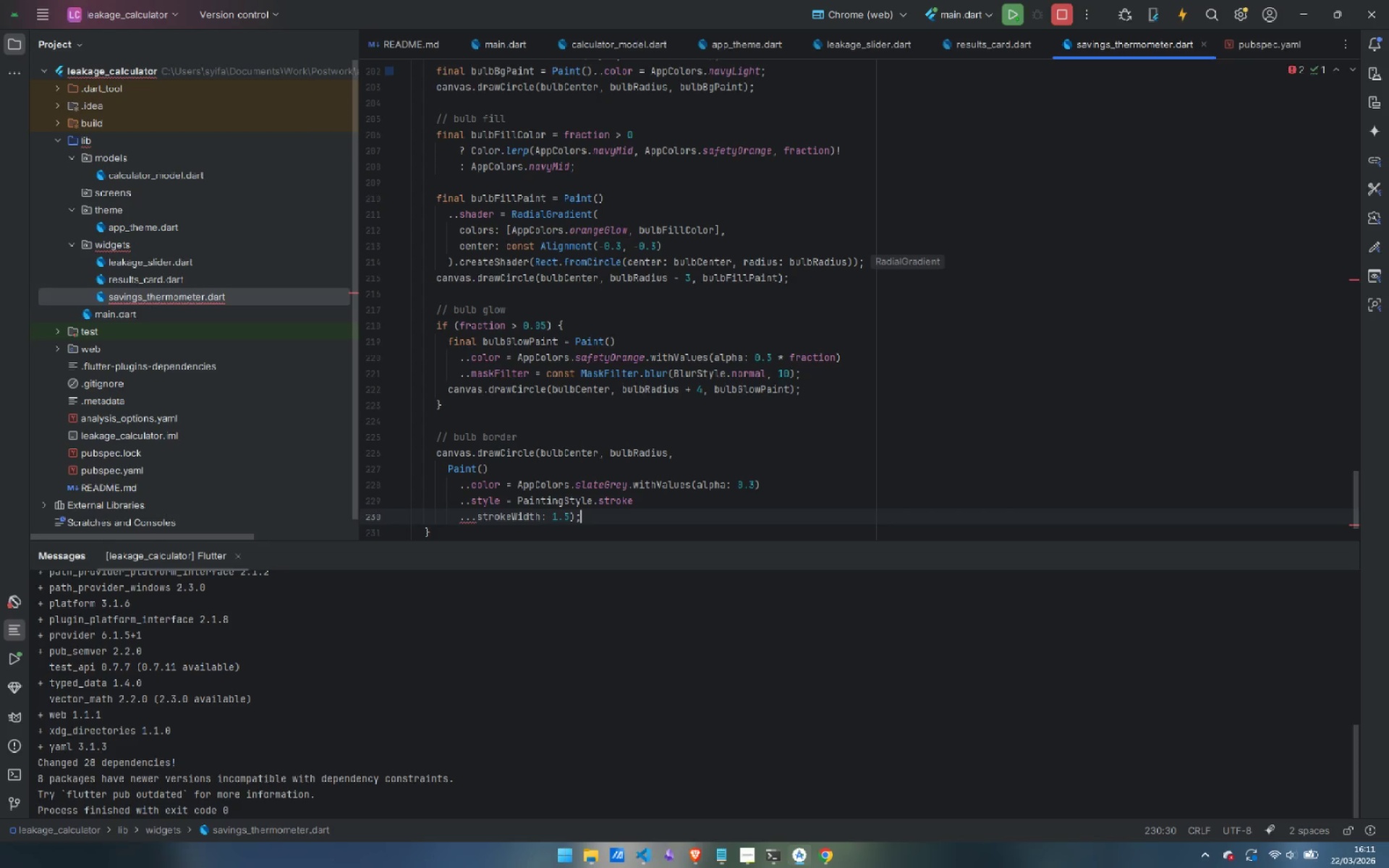 
key(ArrowLeft)
 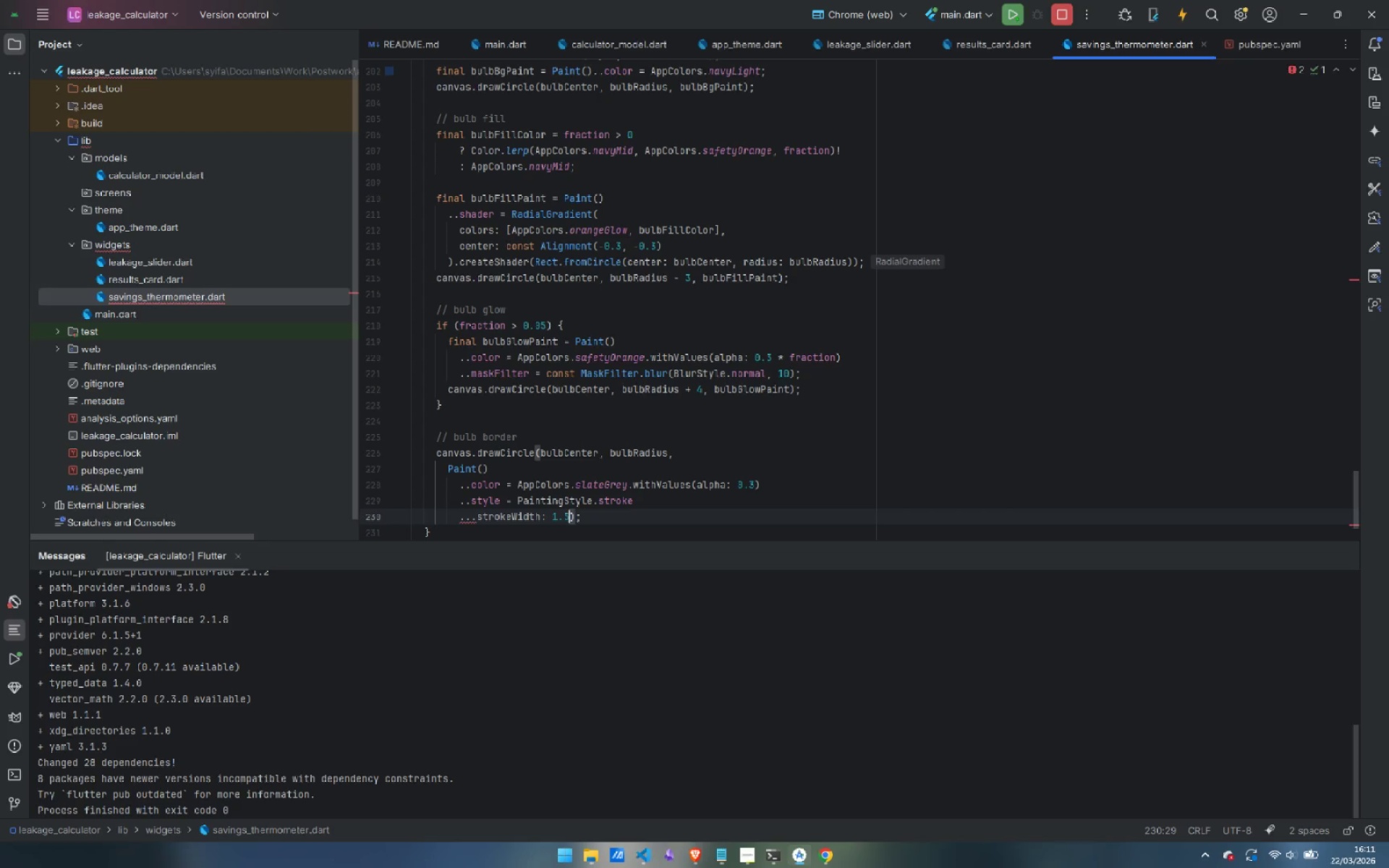 
key(ArrowLeft)
 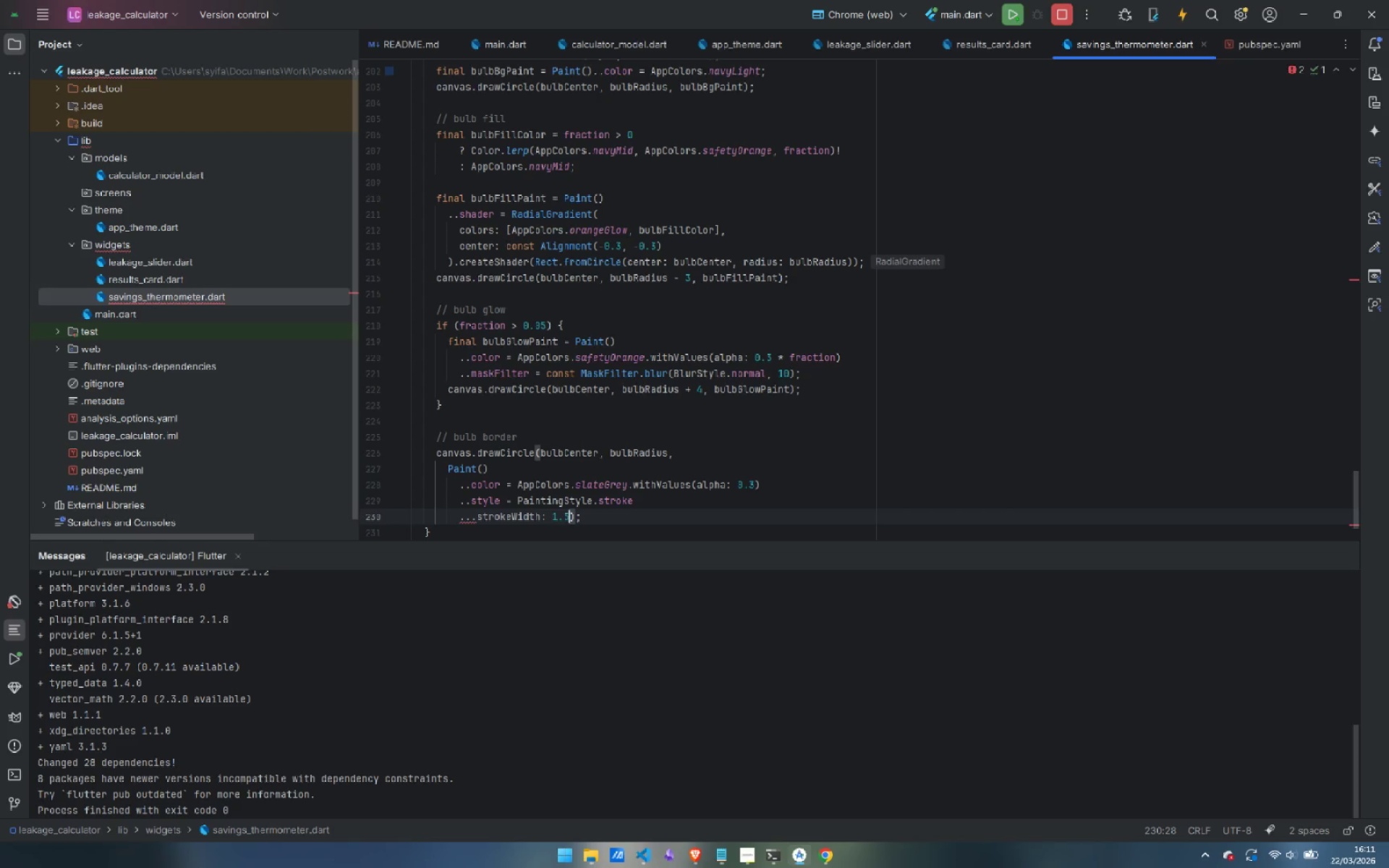 
key(ArrowLeft)
 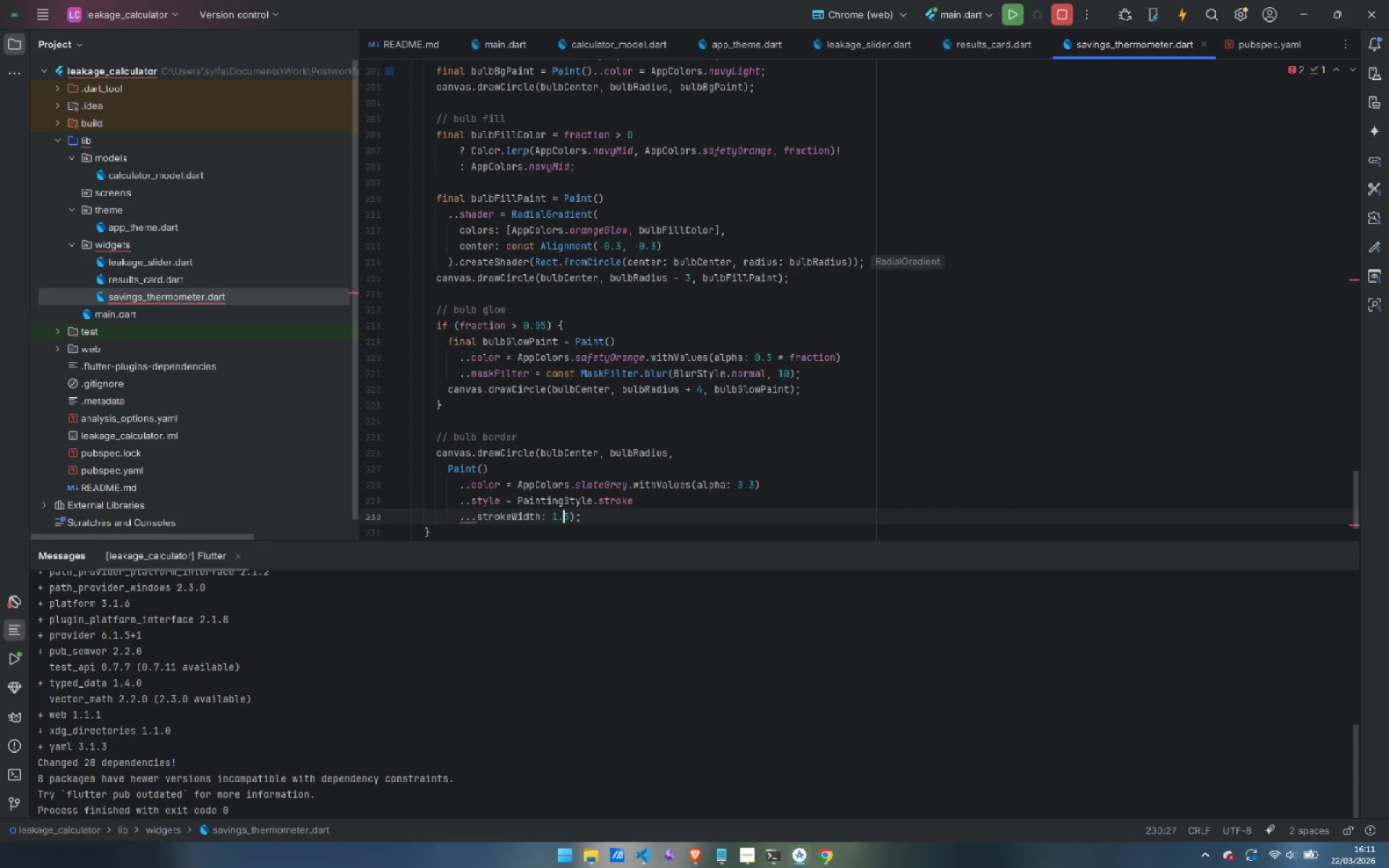 
key(ArrowLeft)
 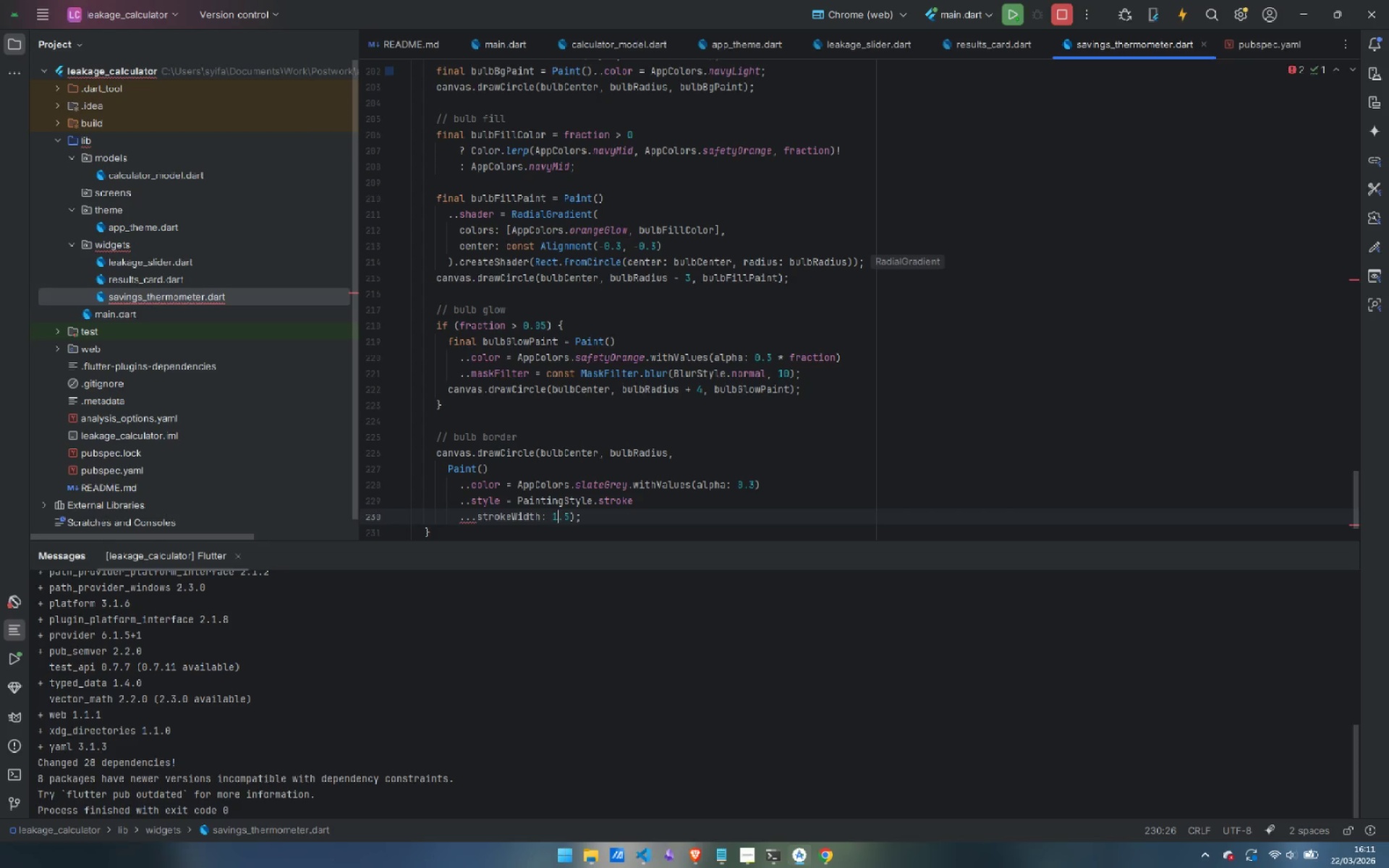 
key(ArrowLeft)
 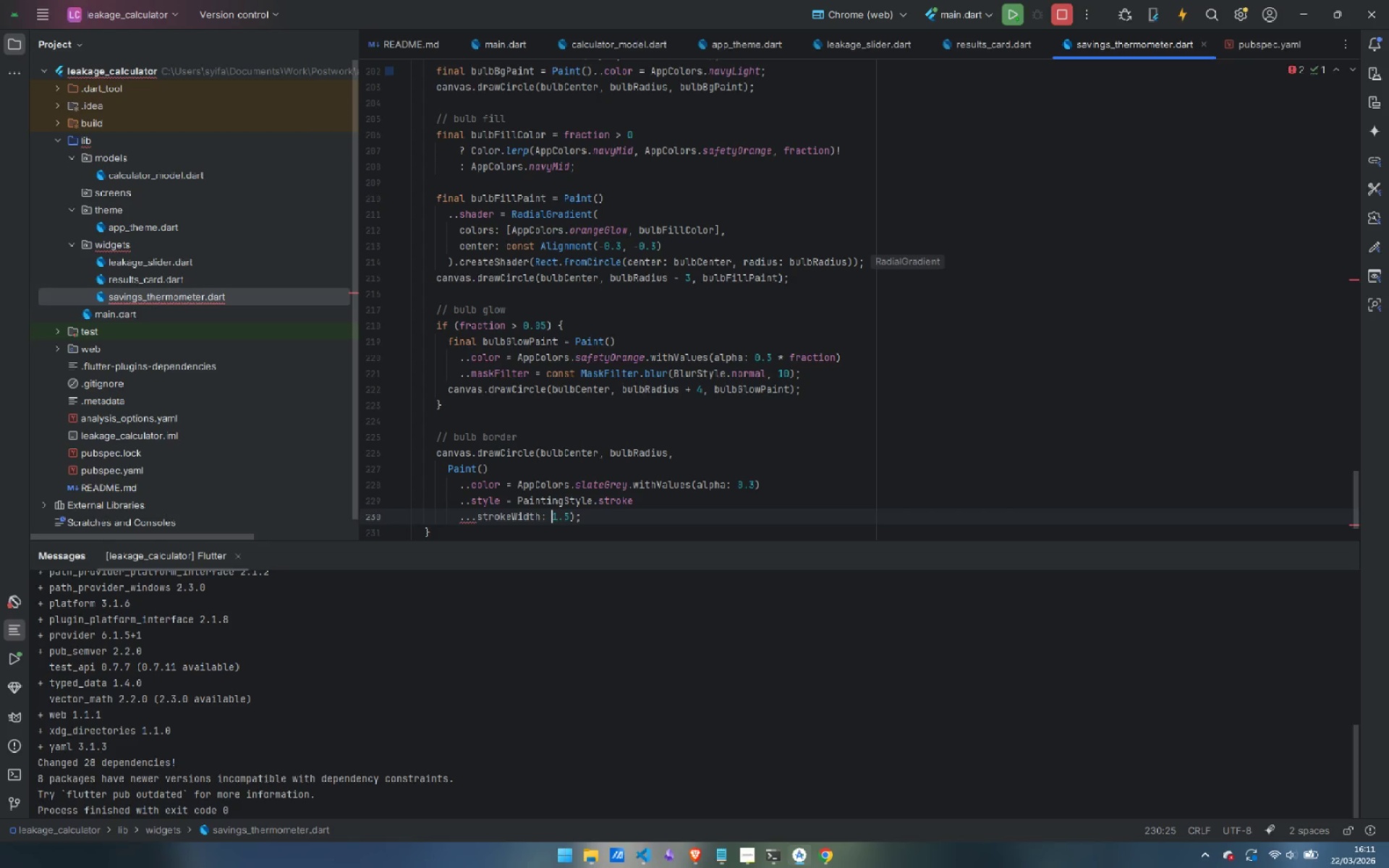 
key(ArrowLeft)
 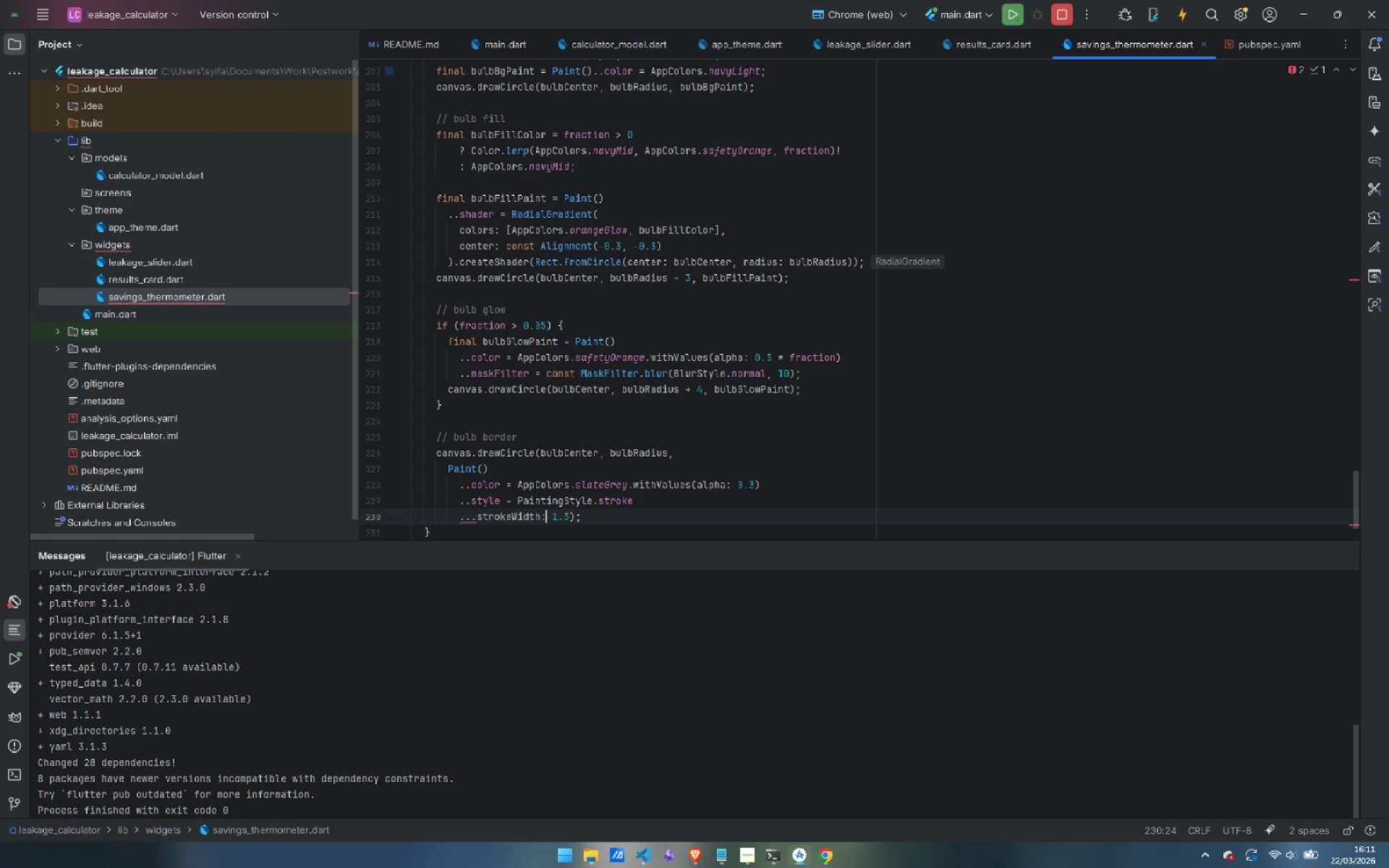 
key(Space)
 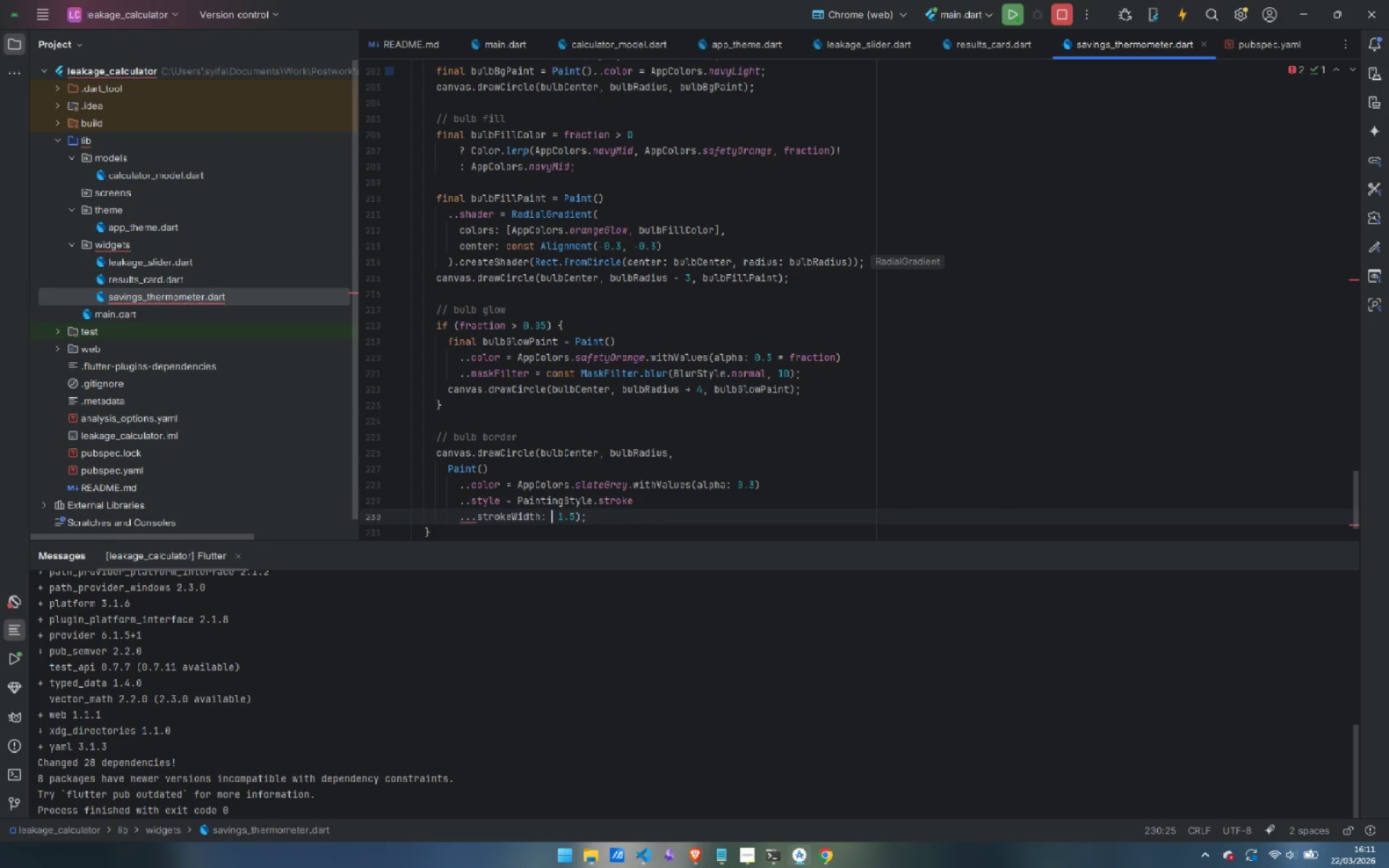 
key(Backspace)
 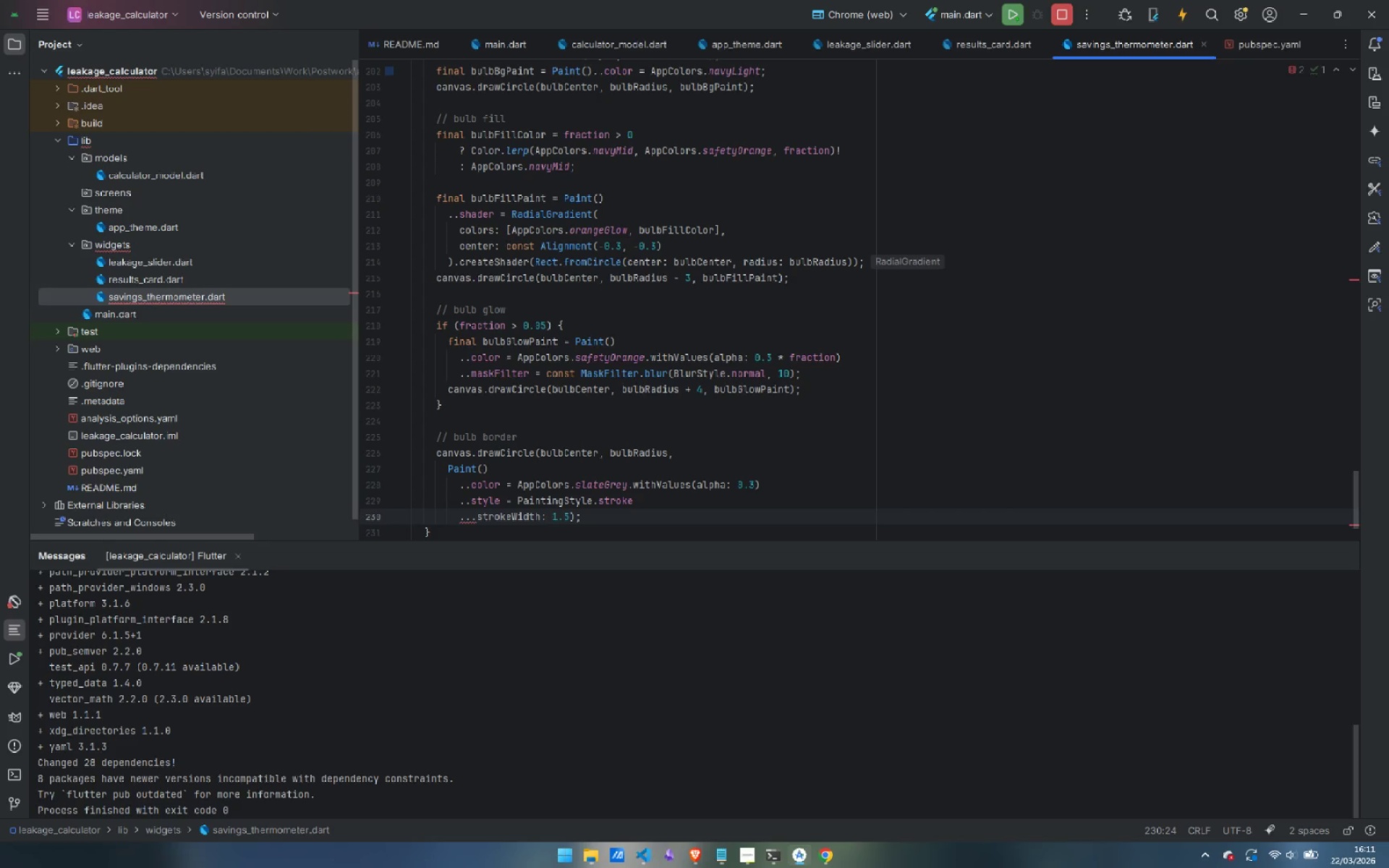 
key(Backspace)
 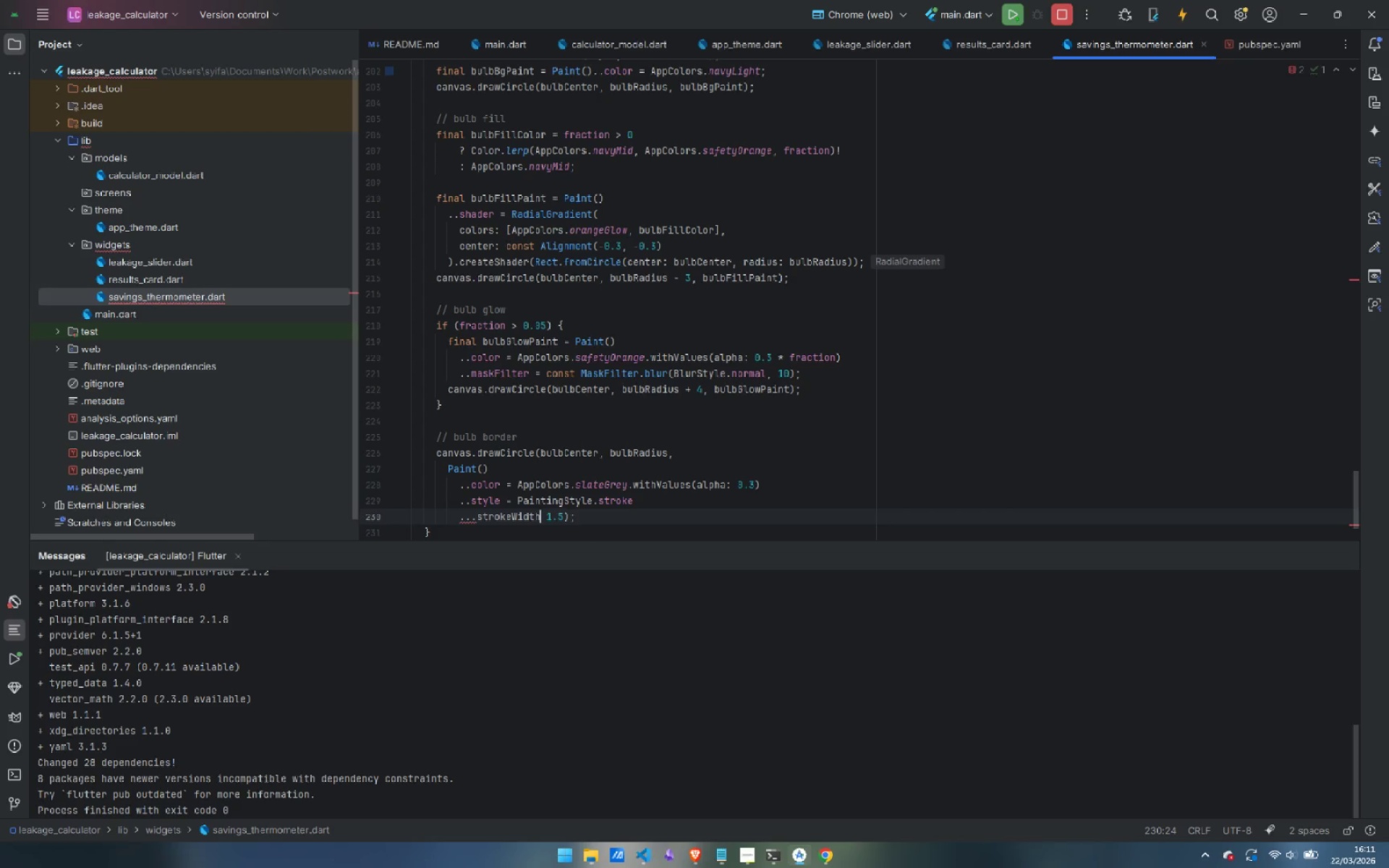 
key(Space)
 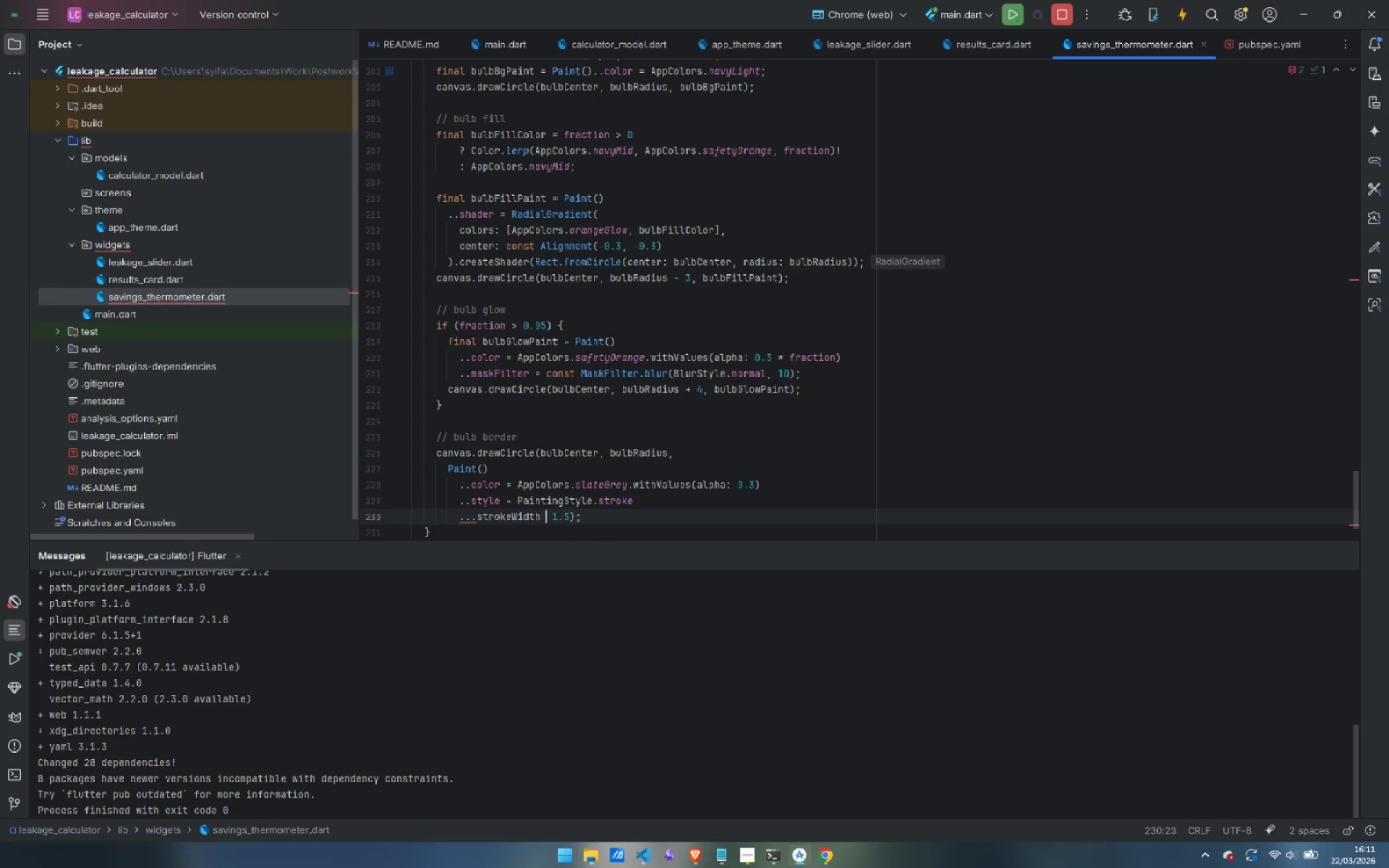 
key(Equal)
 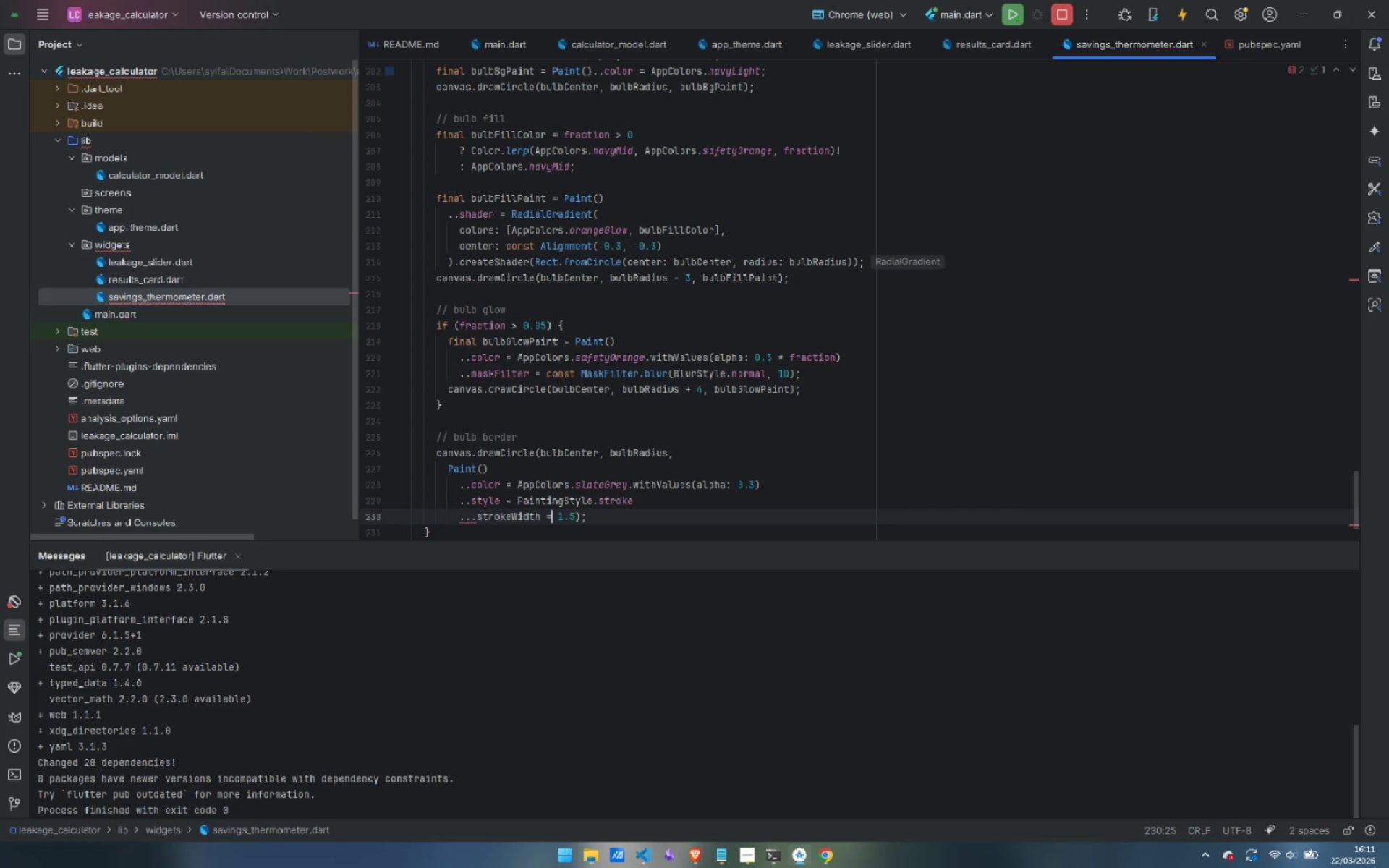 
key(Control+ArrowLeft)
 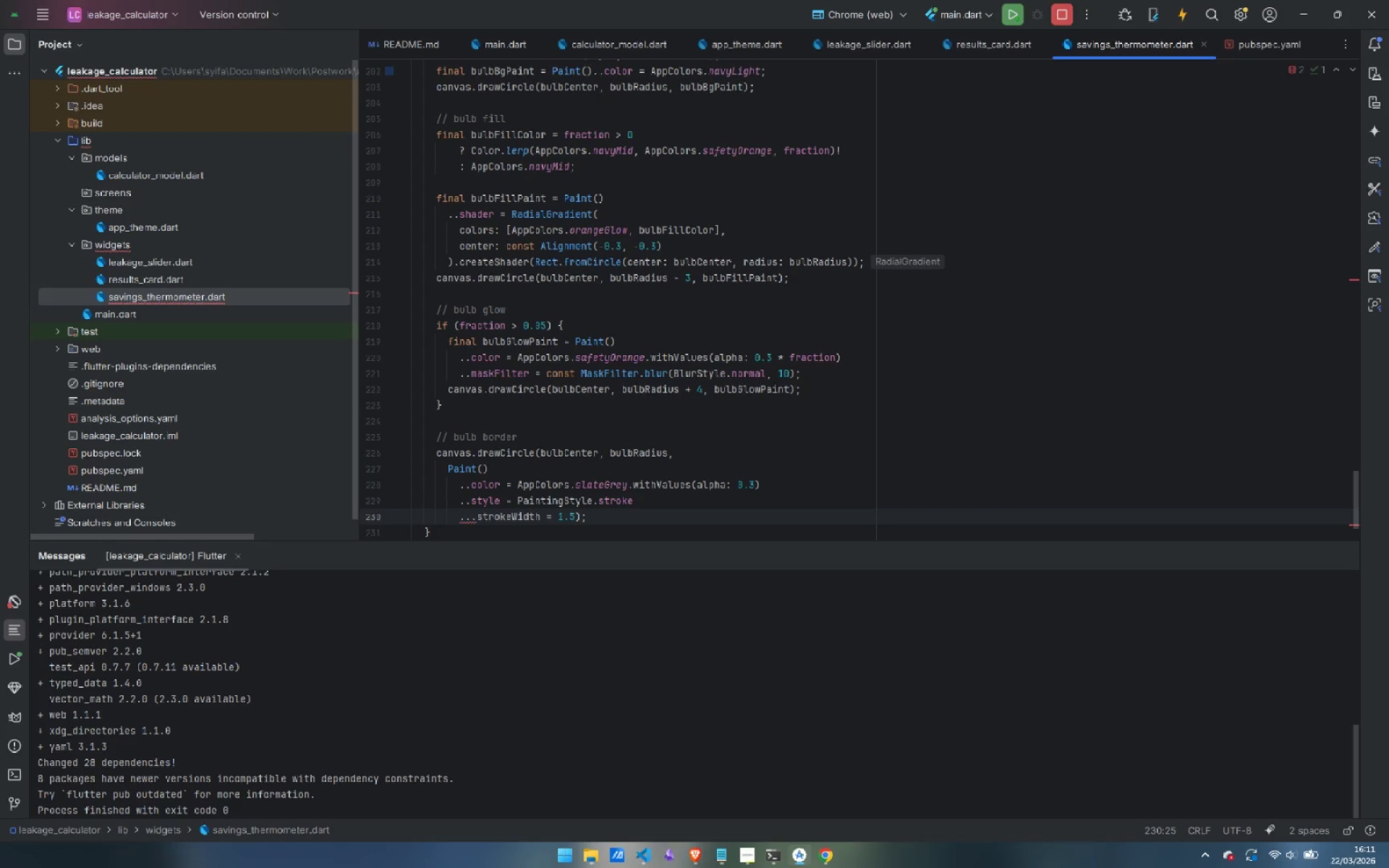 
key(Control+ArrowLeft)
 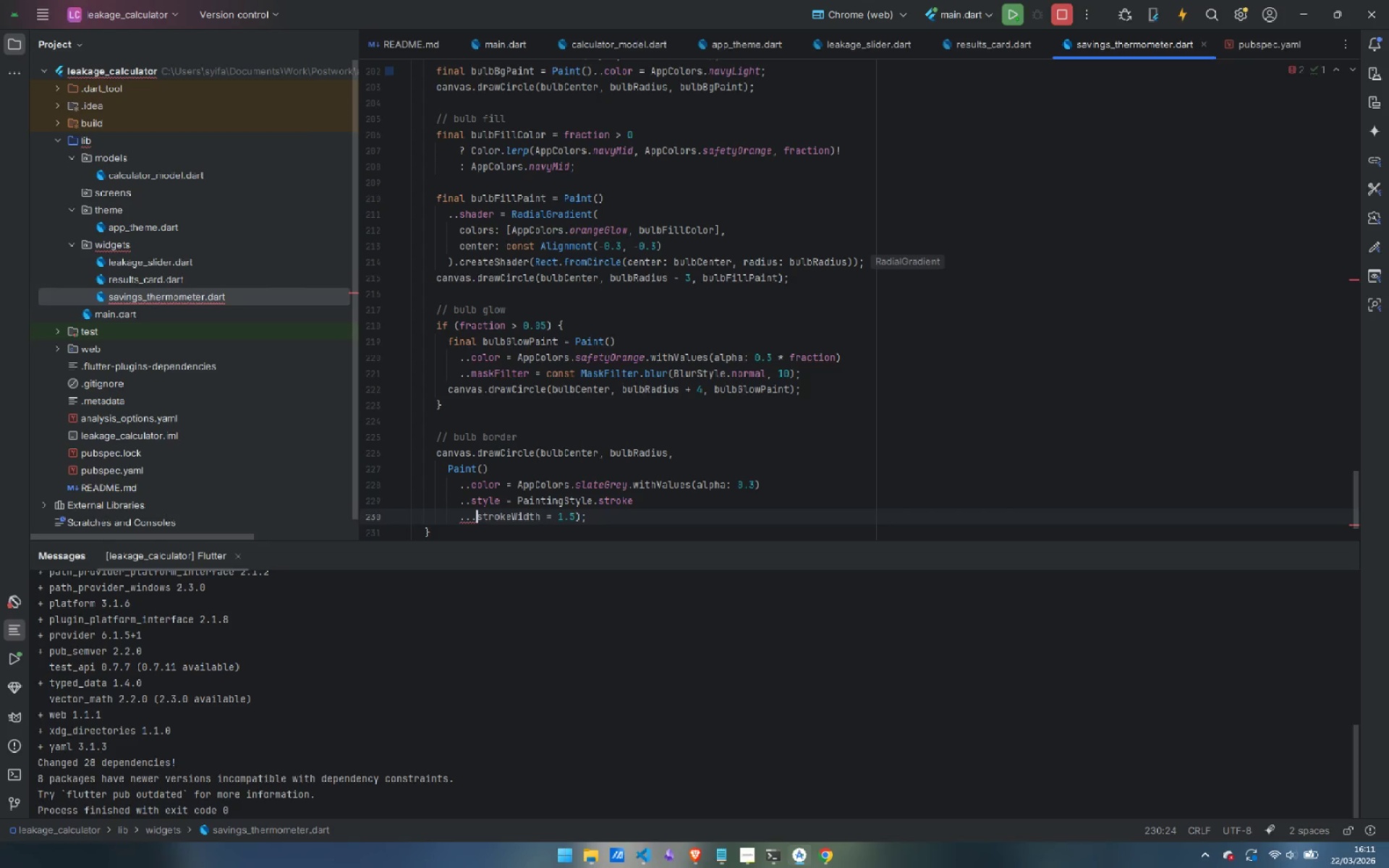 
key(Control+ArrowLeft)
 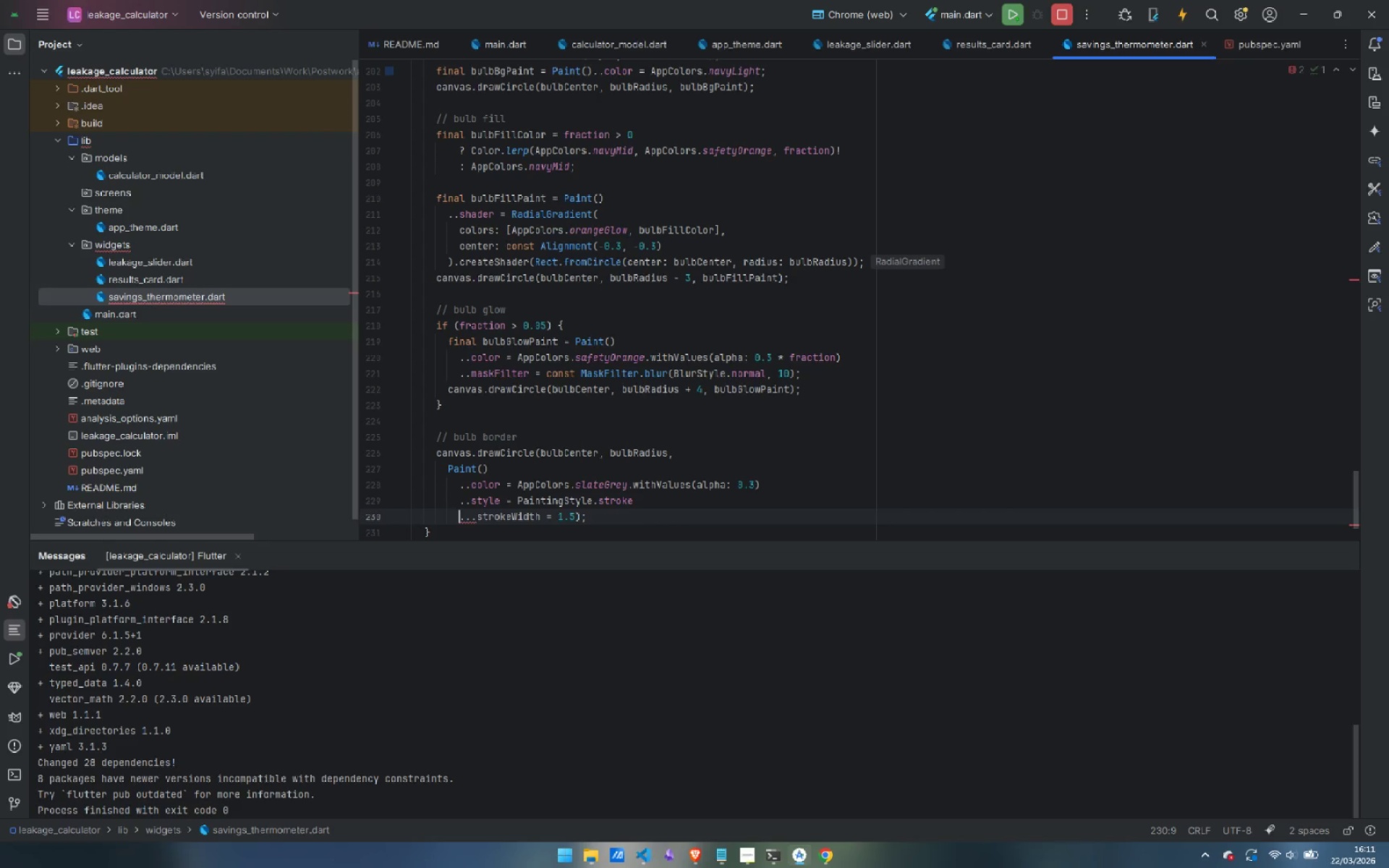 
key(ArrowRight)
 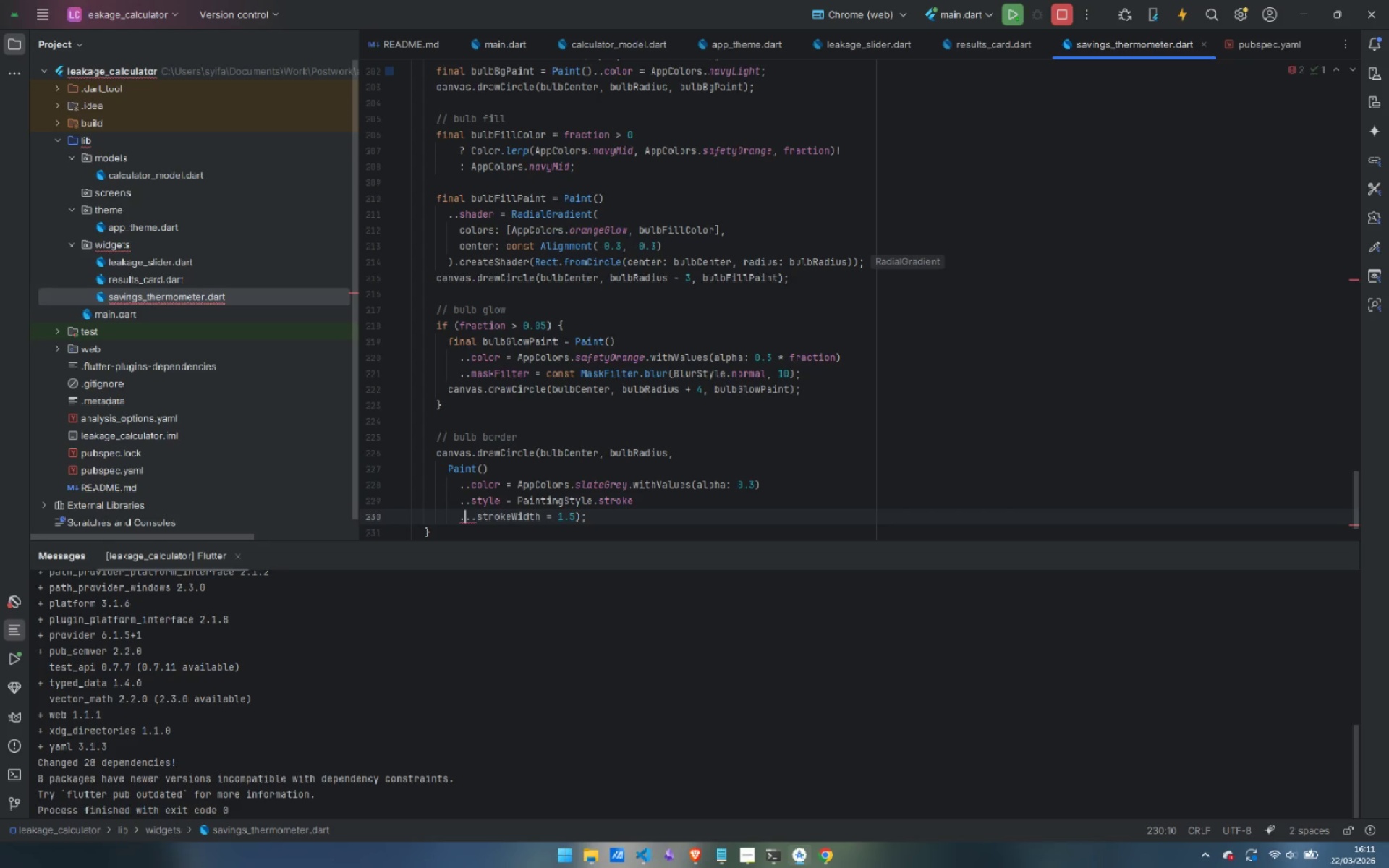 
key(ArrowRight)
 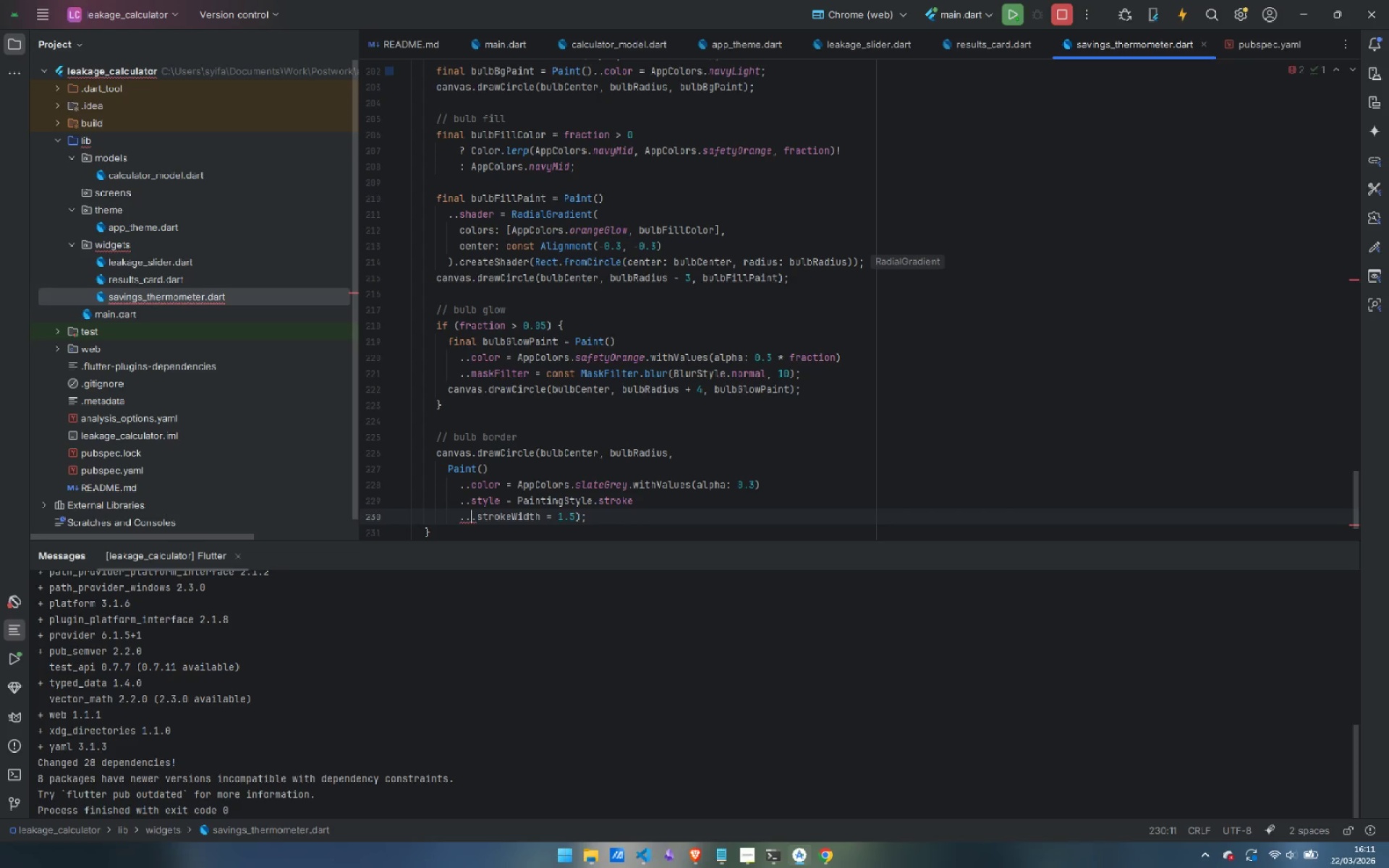 
key(Backspace)
 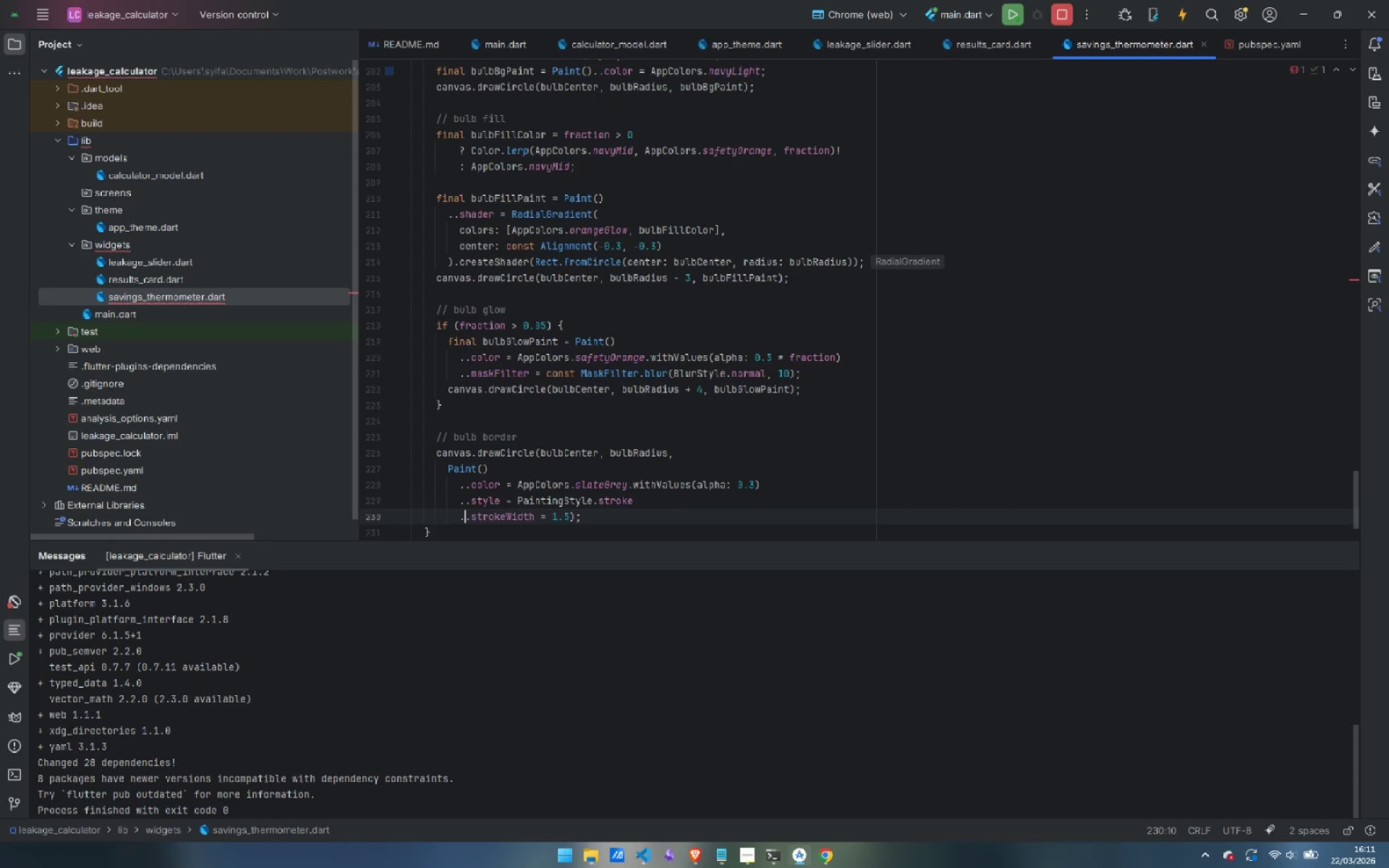 
key(ArrowRight)
 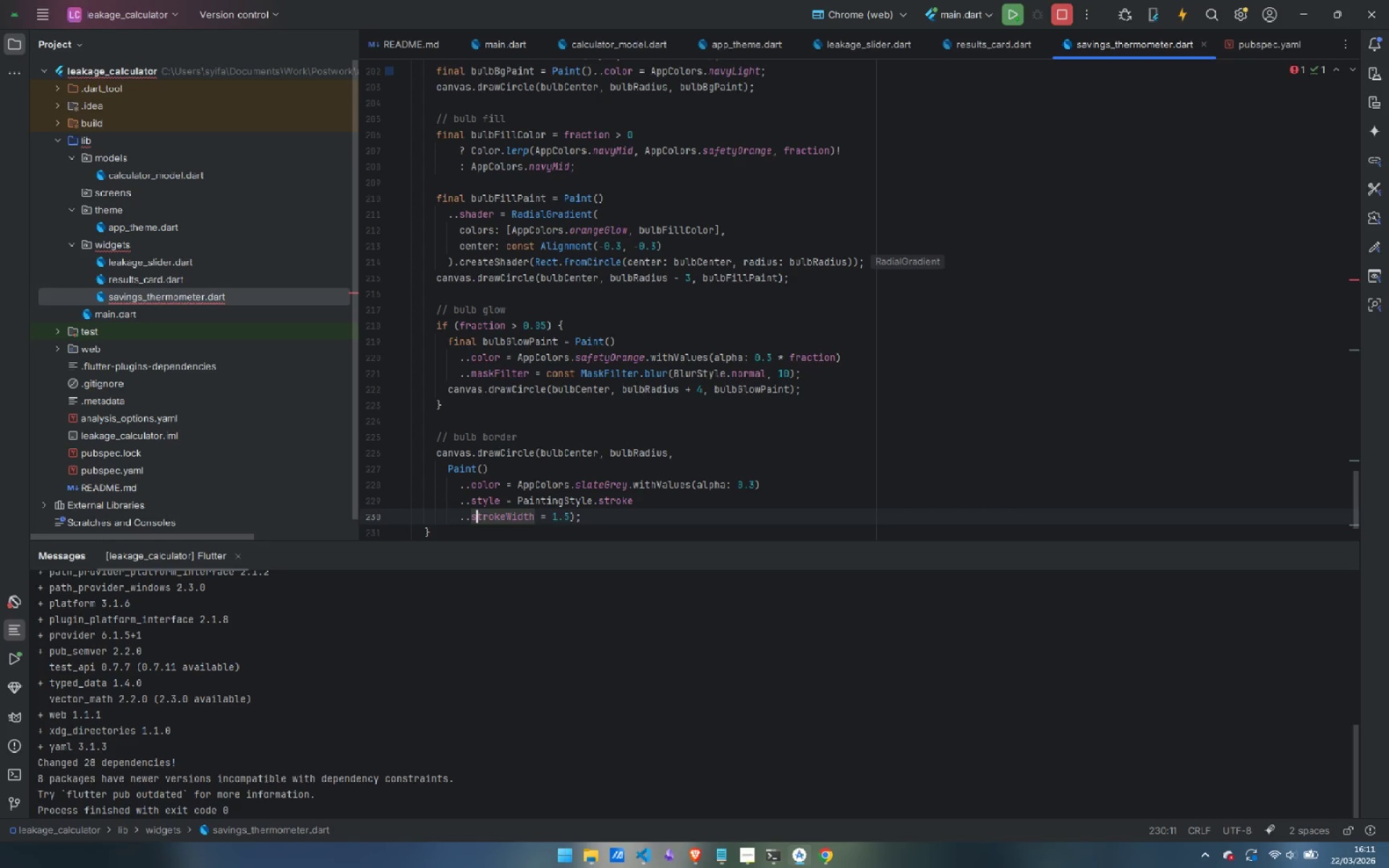 
key(ArrowRight)
 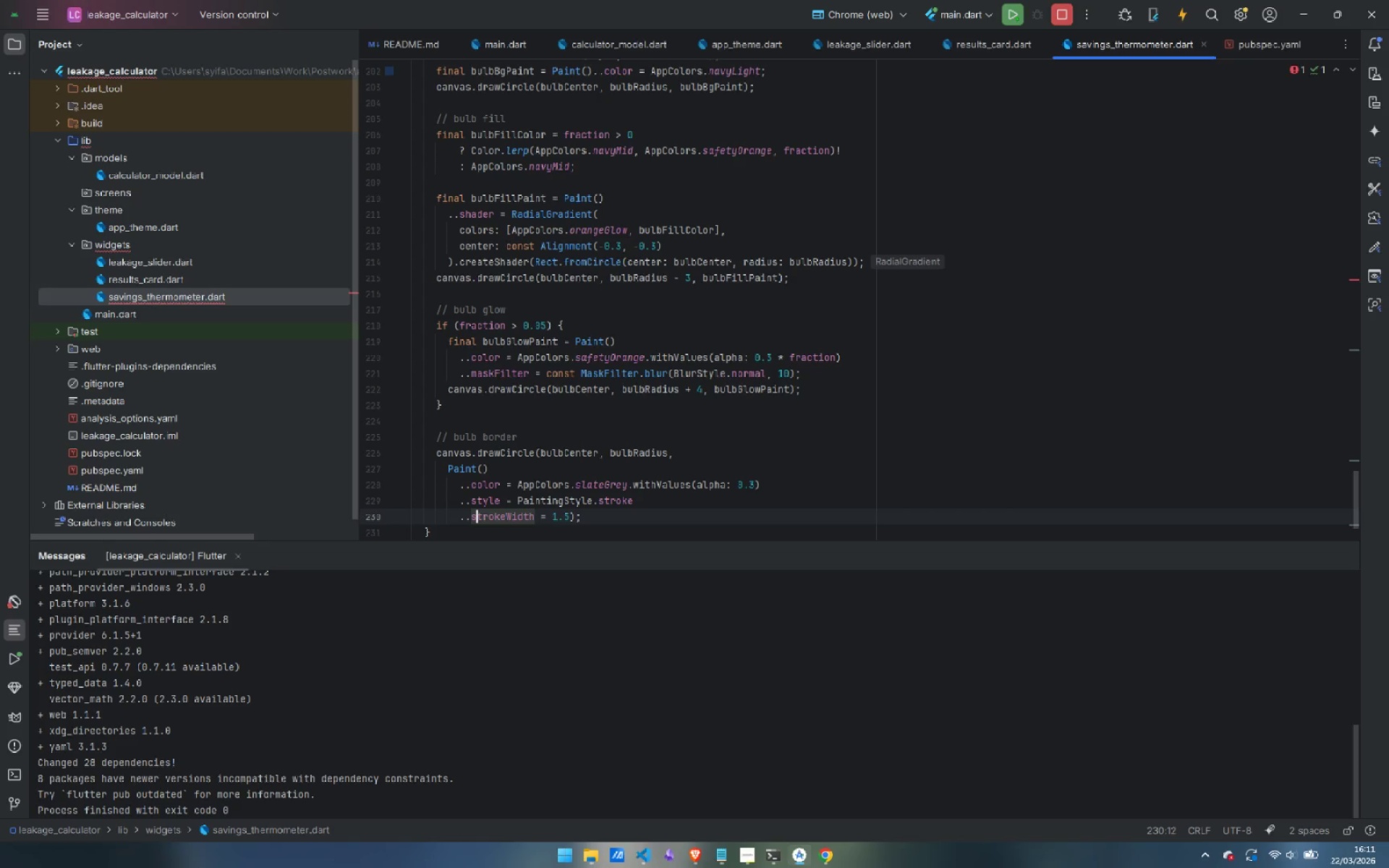 
key(ArrowRight)
 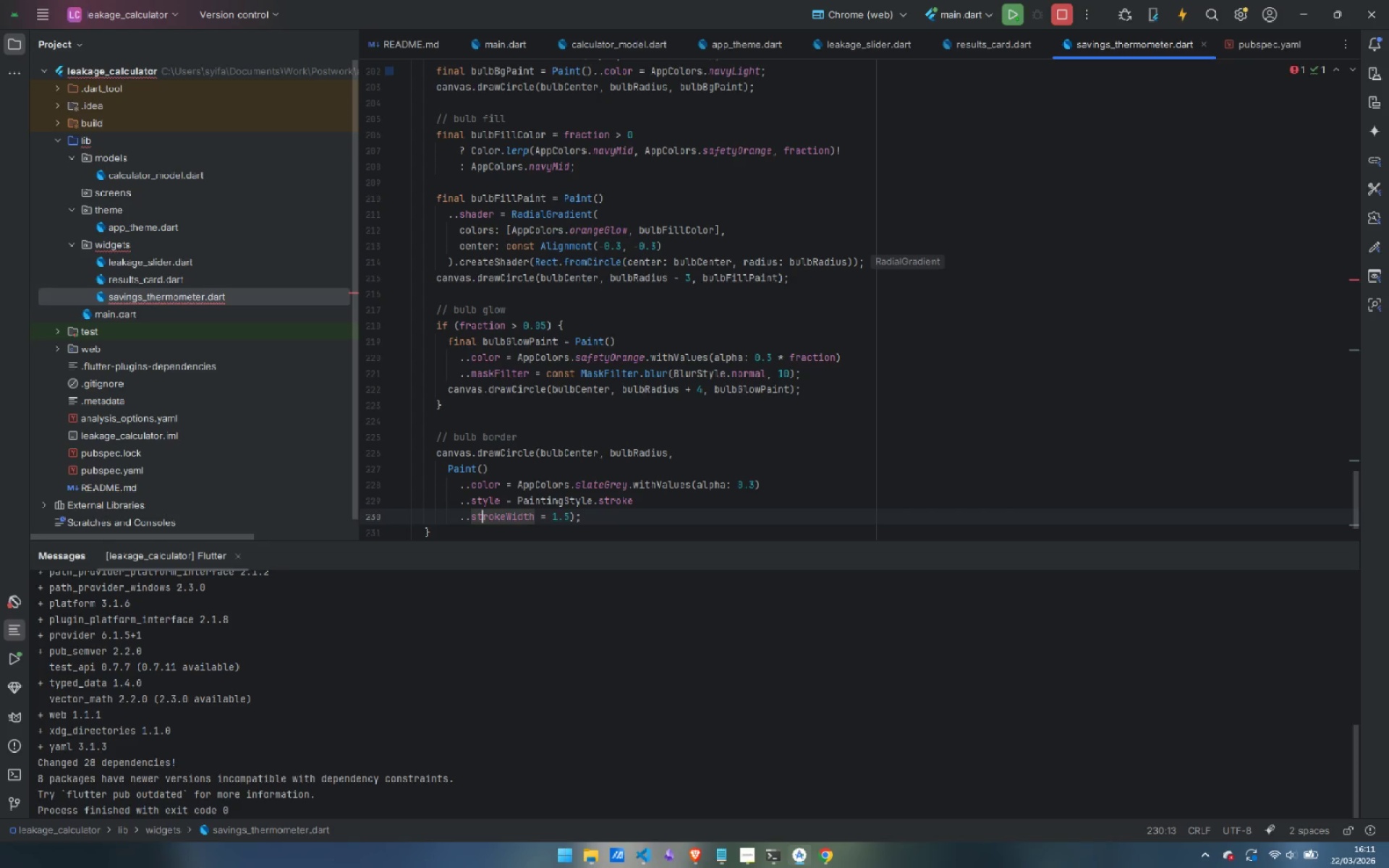 
key(Control+ArrowRight)
 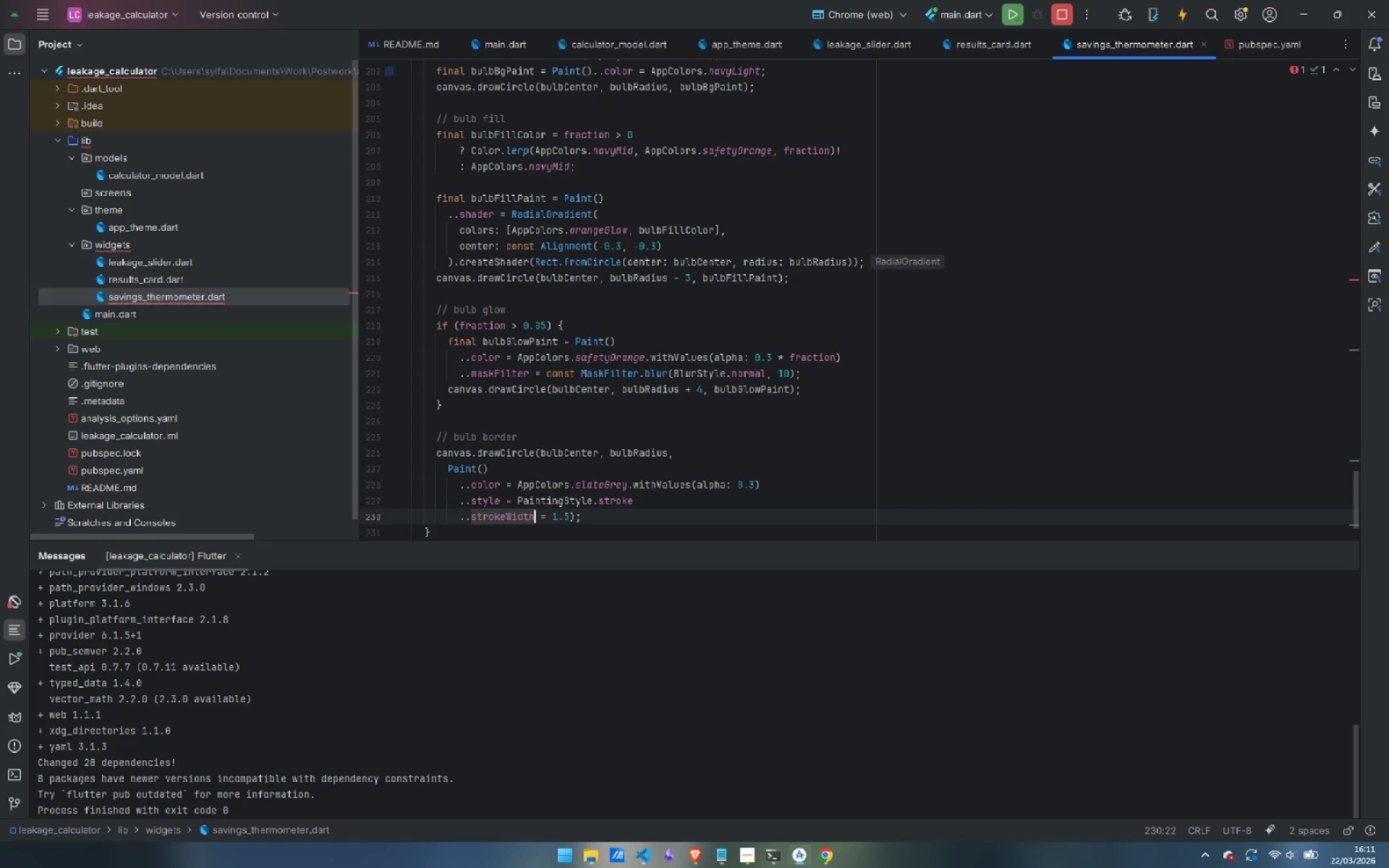 
key(Control+ArrowRight)
 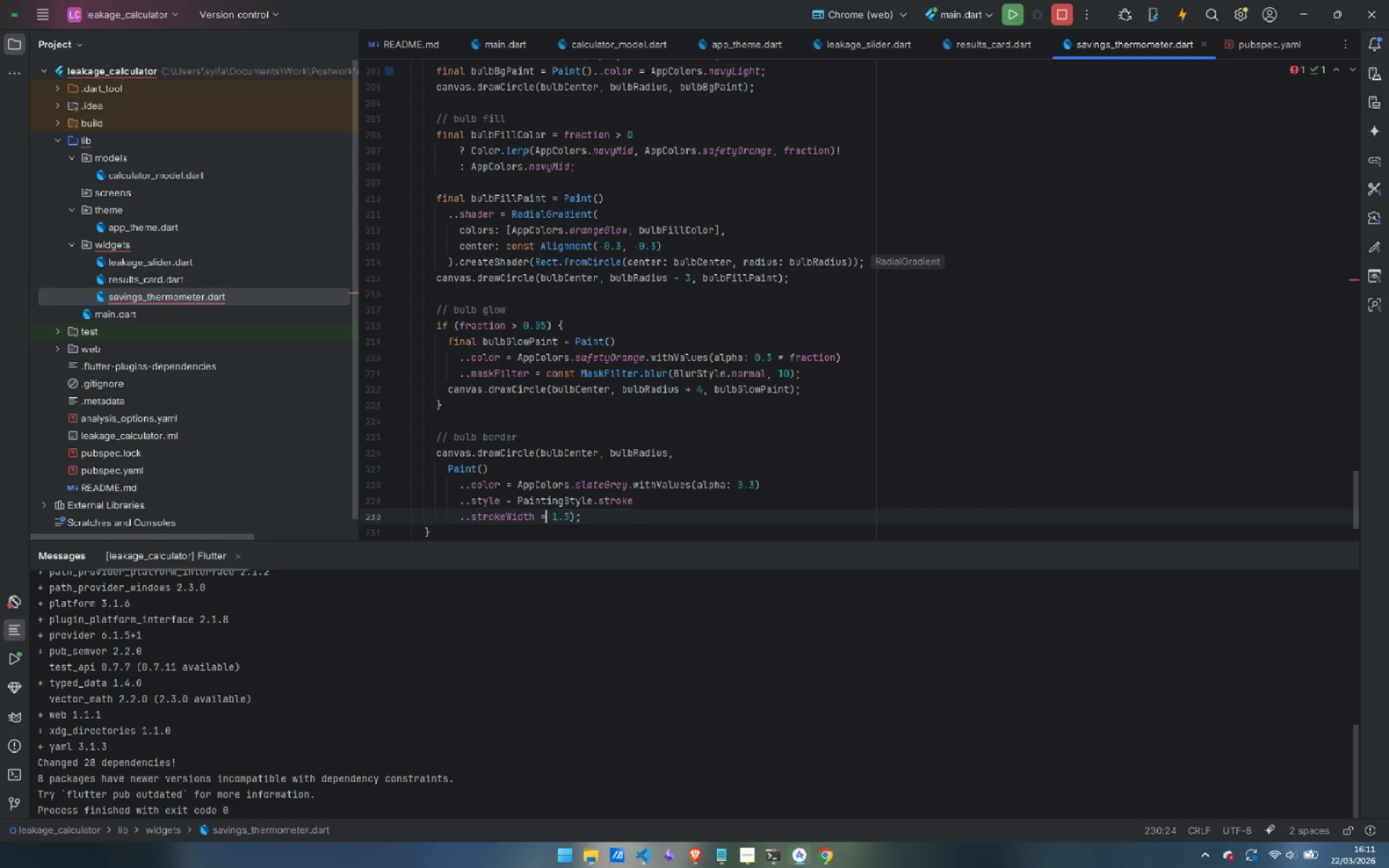 
key(Control+ArrowRight)
 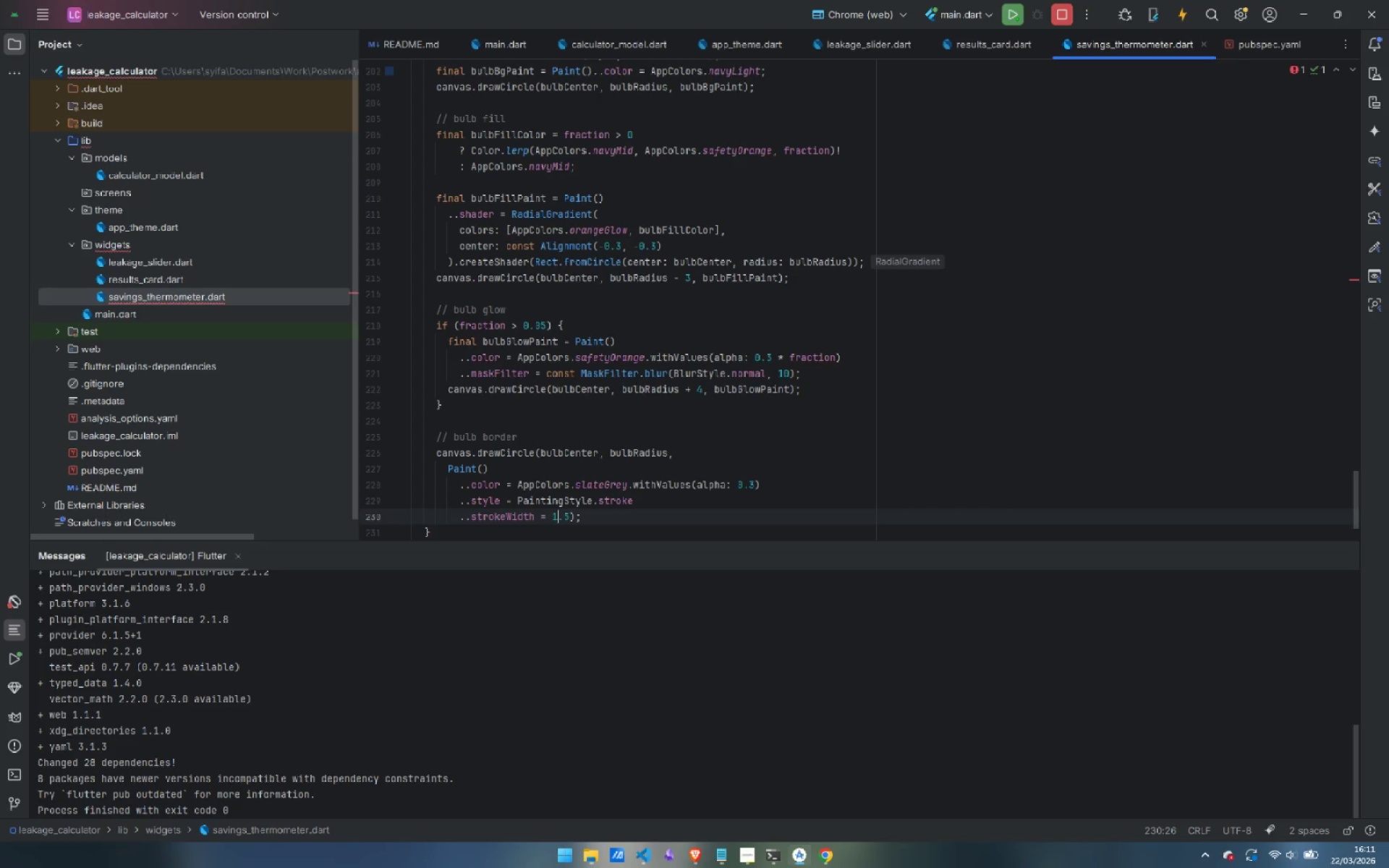 
key(Control+ArrowRight)
 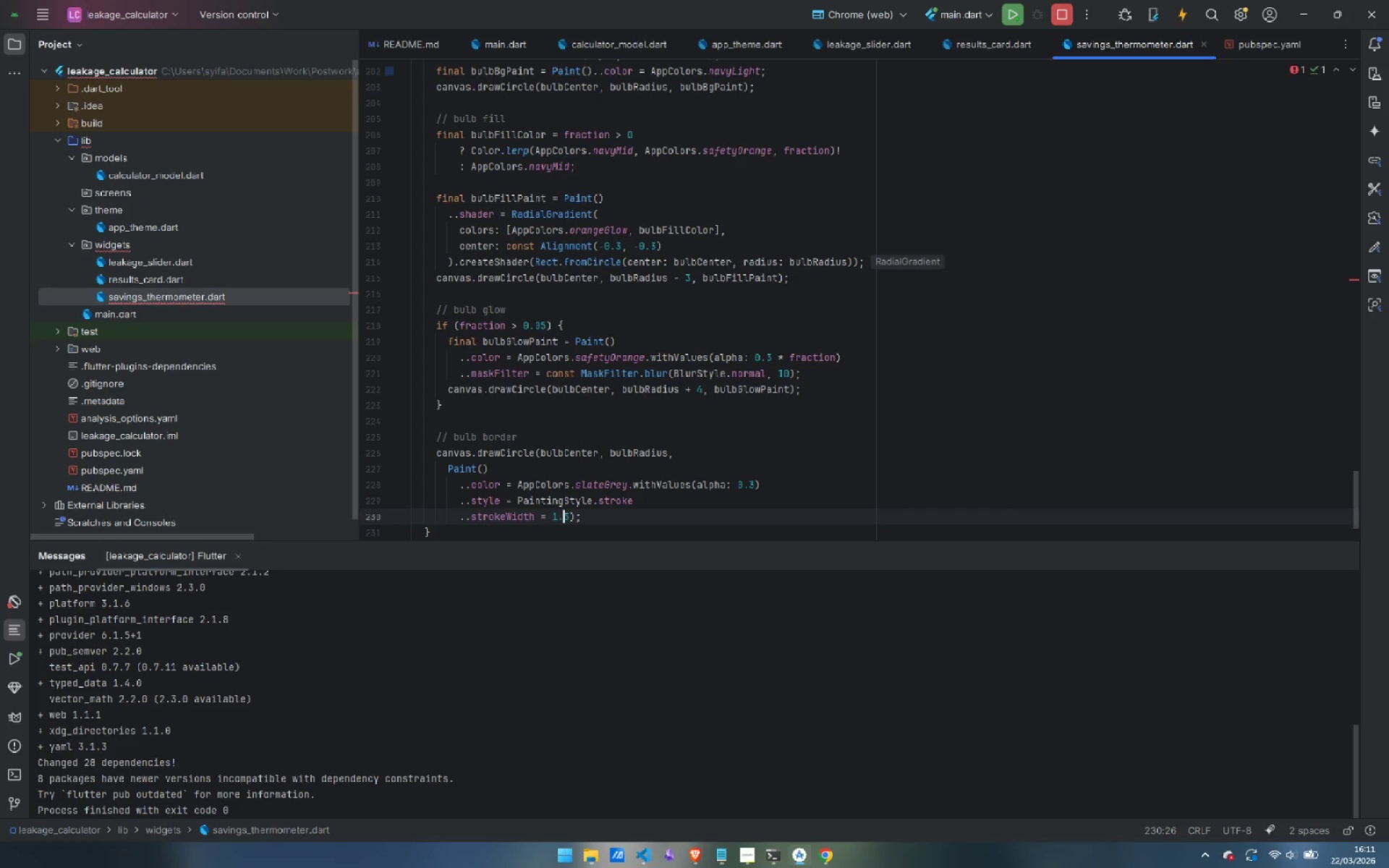 
key(Control+ArrowRight)
 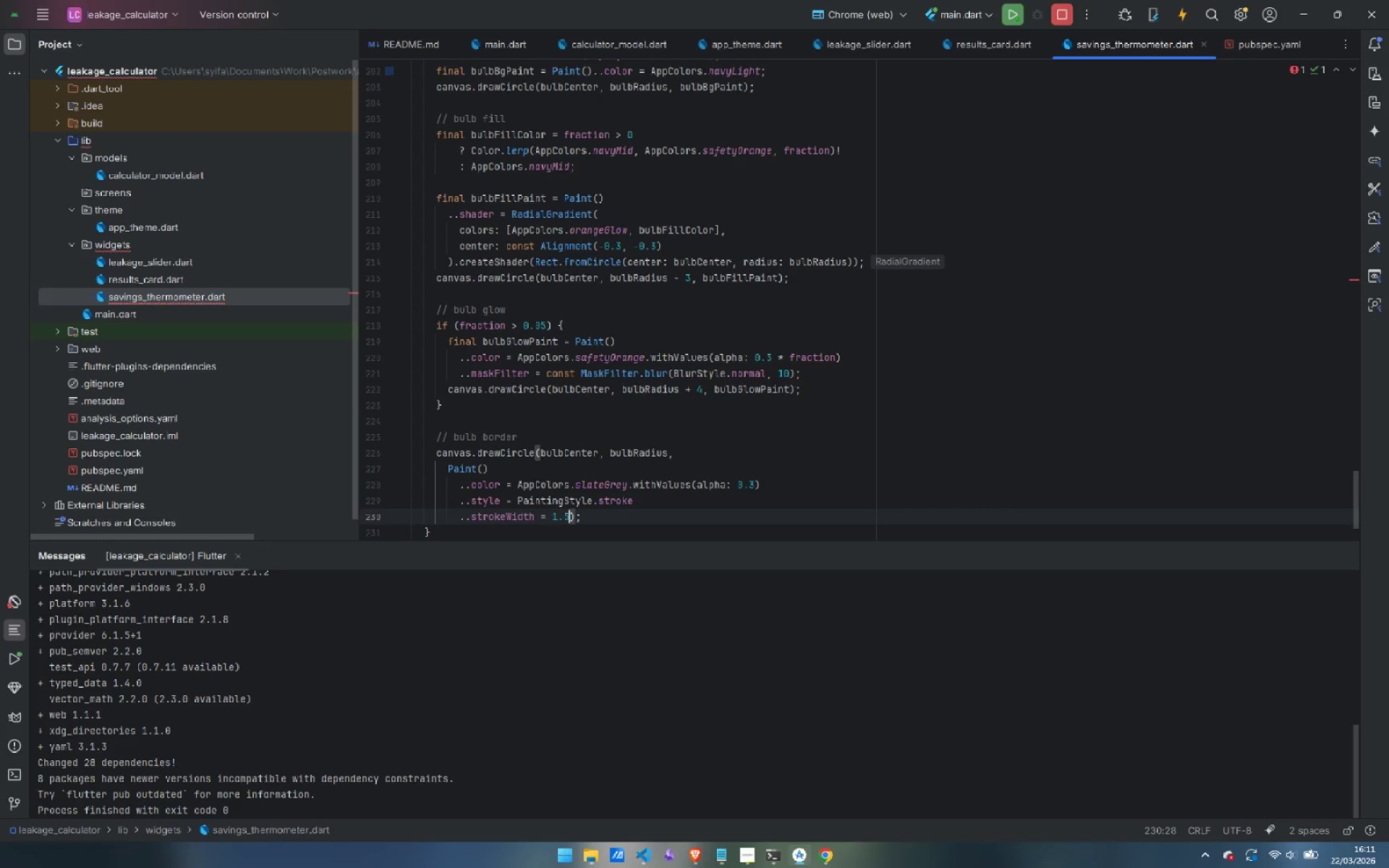 
key(Control+ArrowRight)
 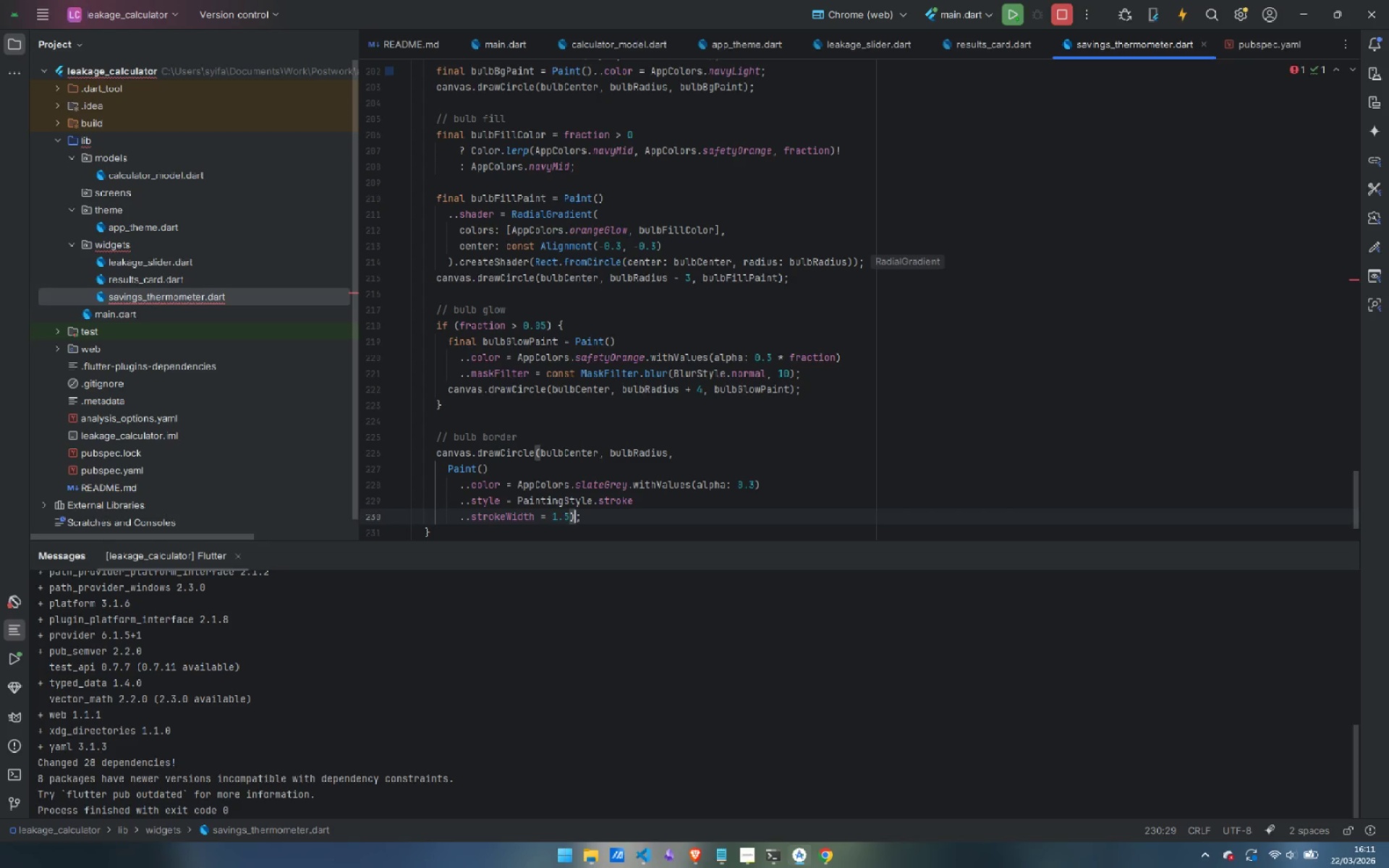 
key(ArrowRight)
 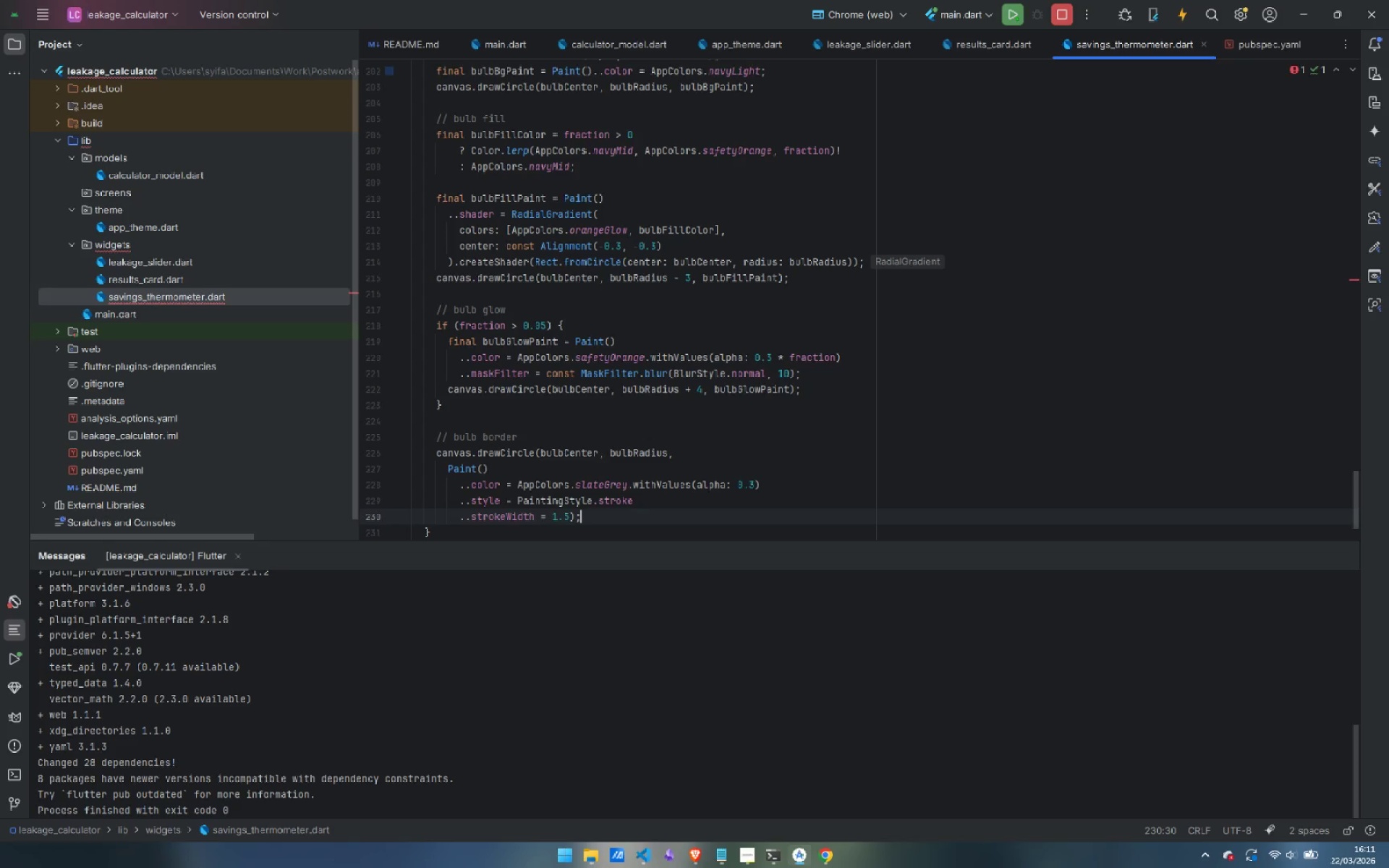 
key(Enter)
 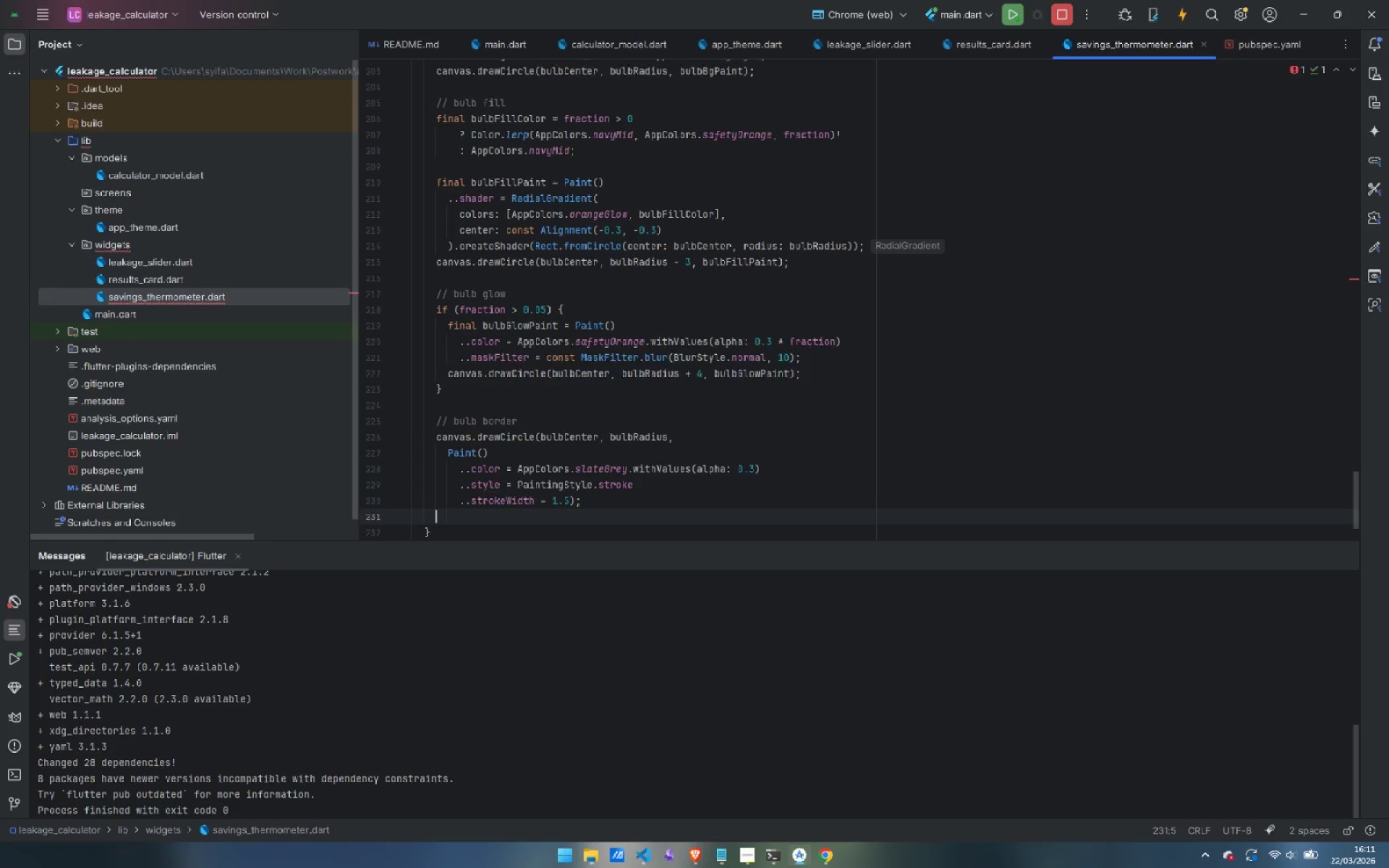 
key(Enter)
 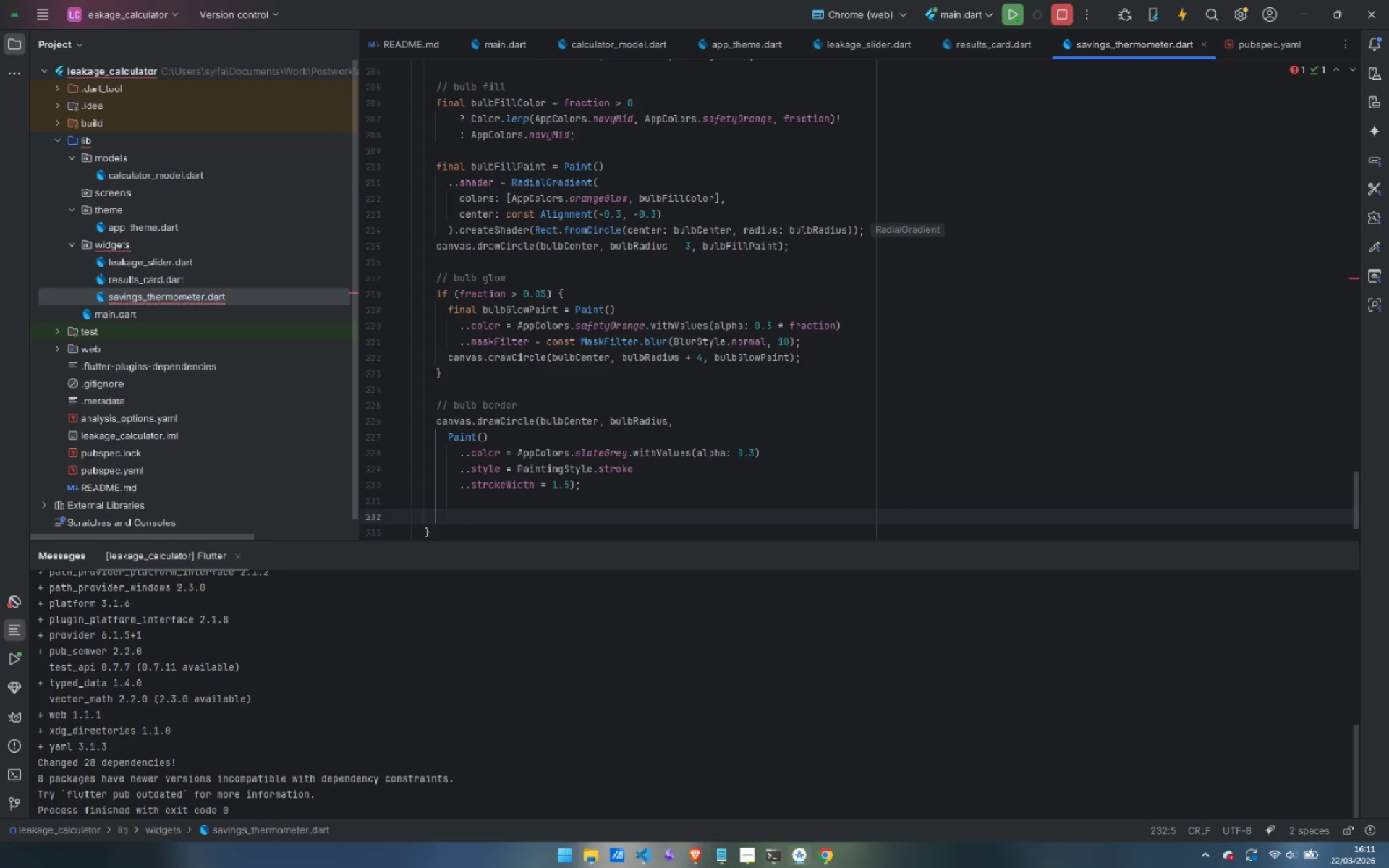 
wait(7.51)
 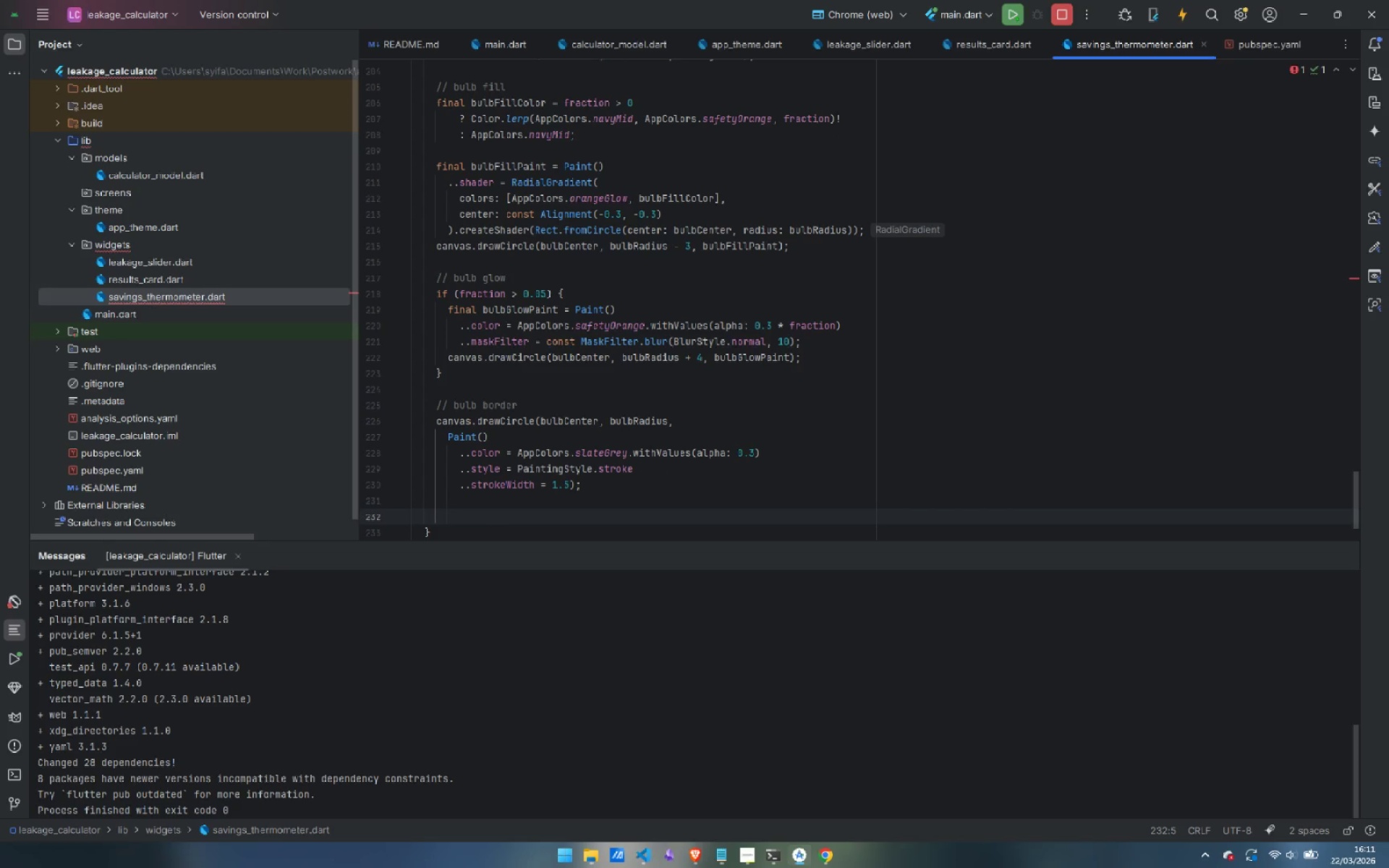 
type(// glass shine on tube)
 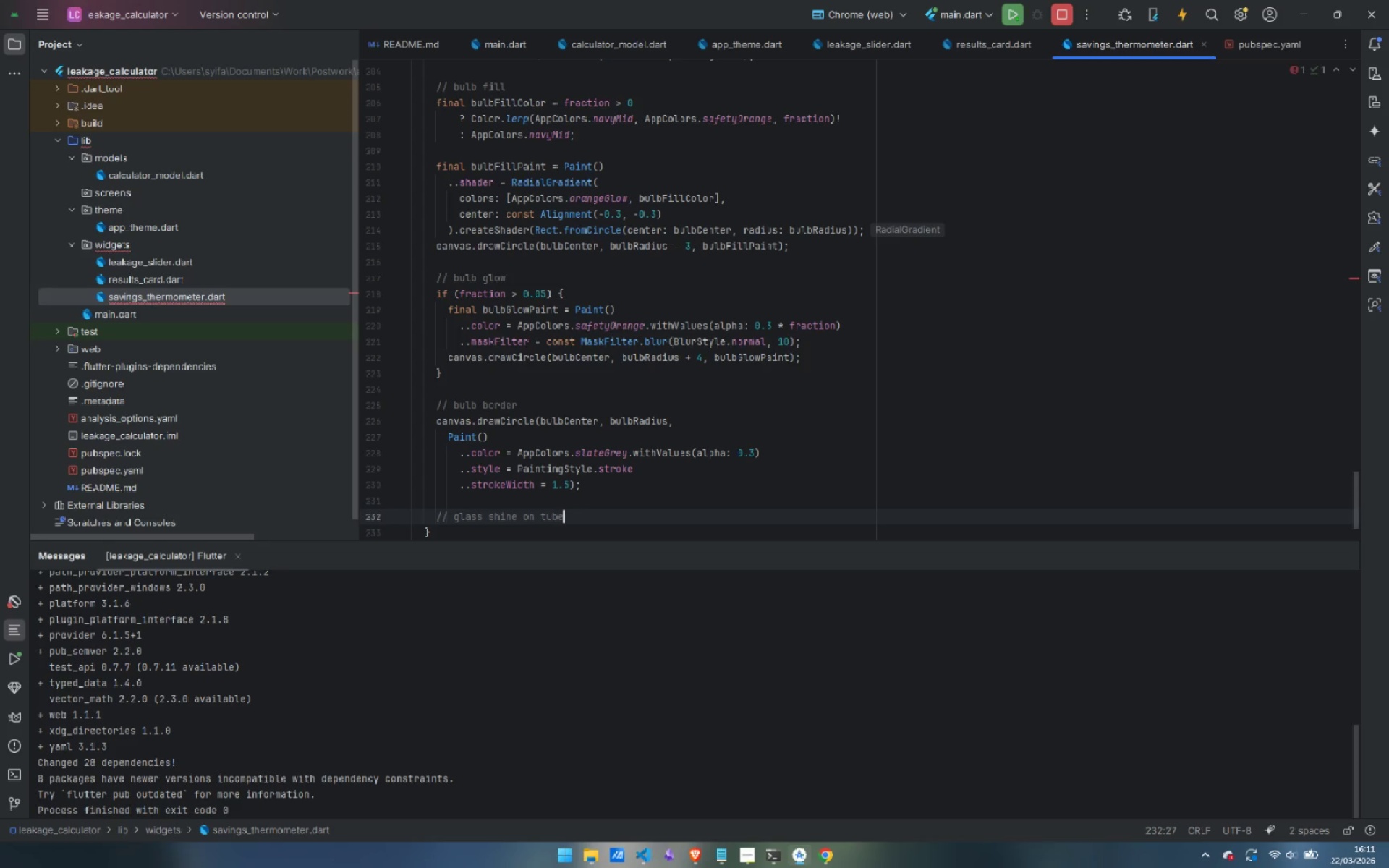 
key(Enter)
 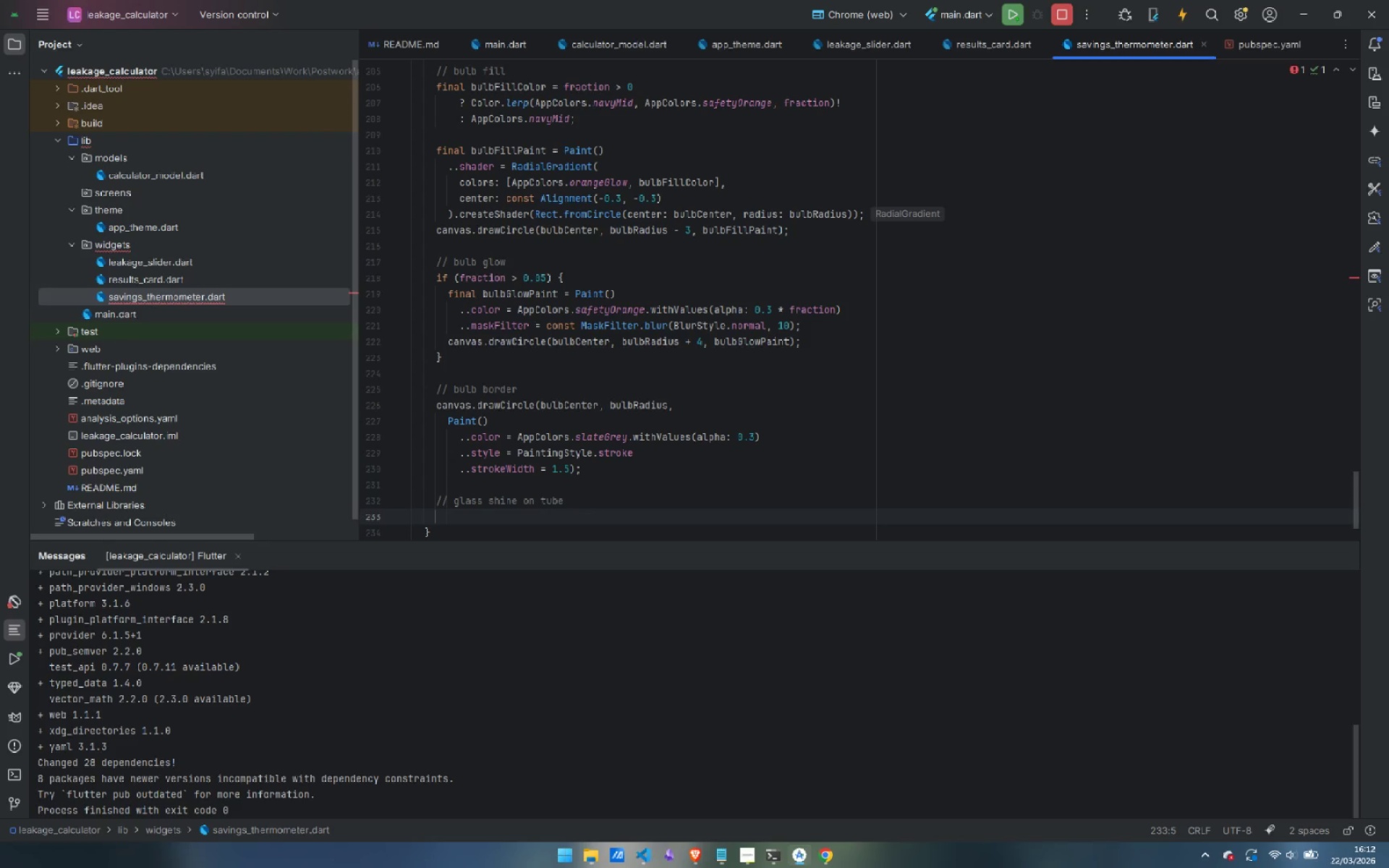 
type(final shie)
key(Backspace)
type(nePaint = Paint())
 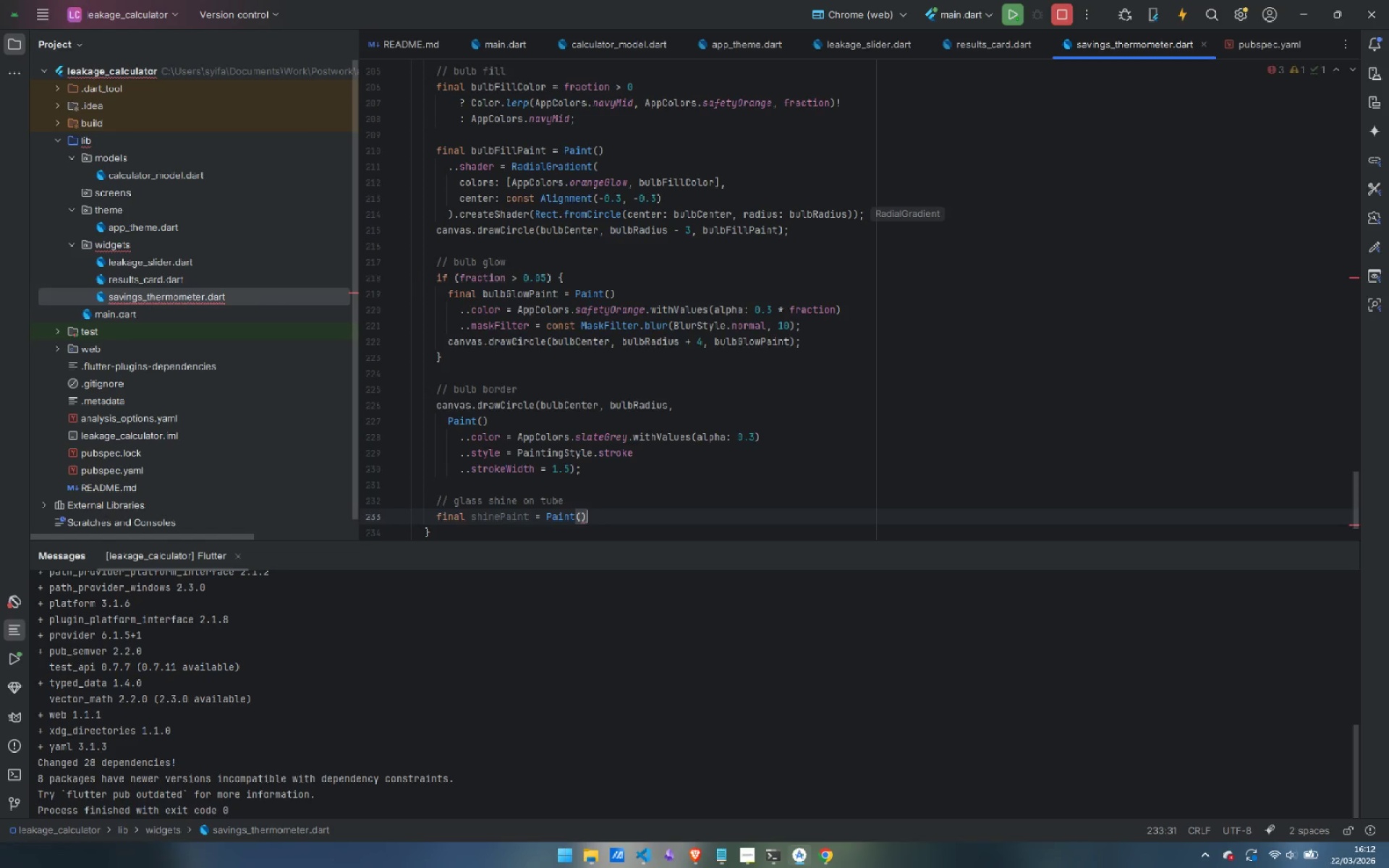 
key(Enter)
 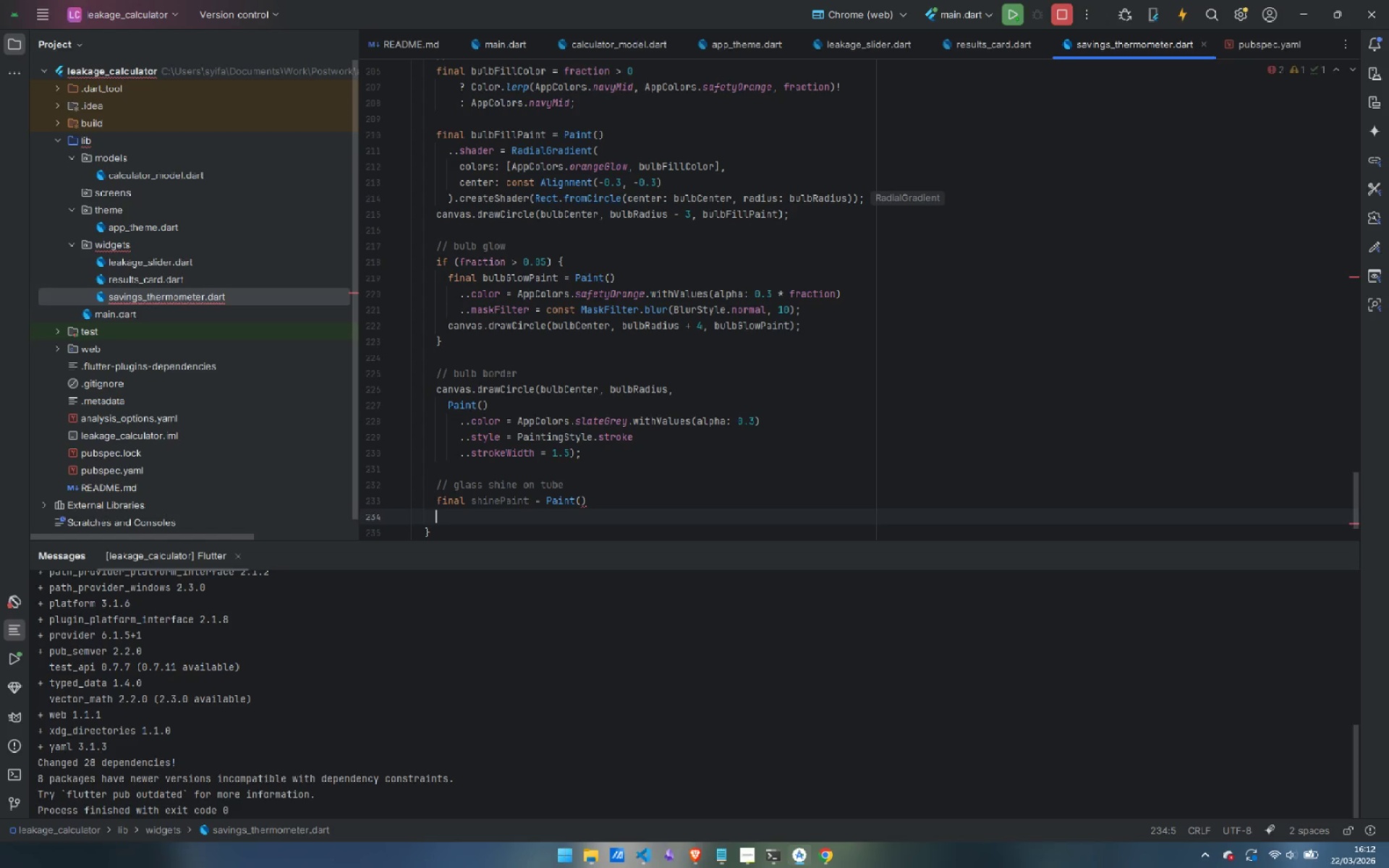 
key(Tab)
type(..color = )
 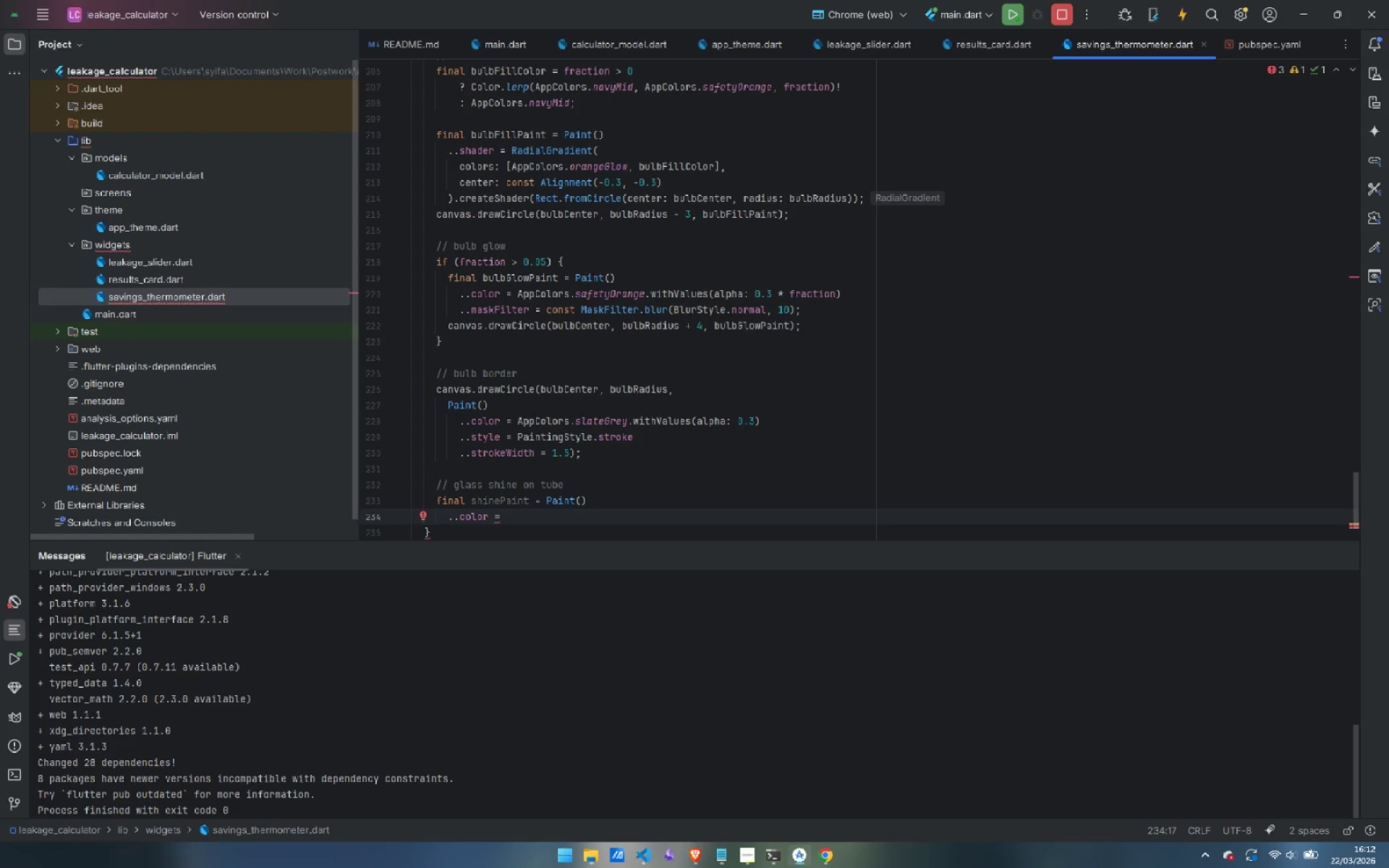 
wait(6.01)
 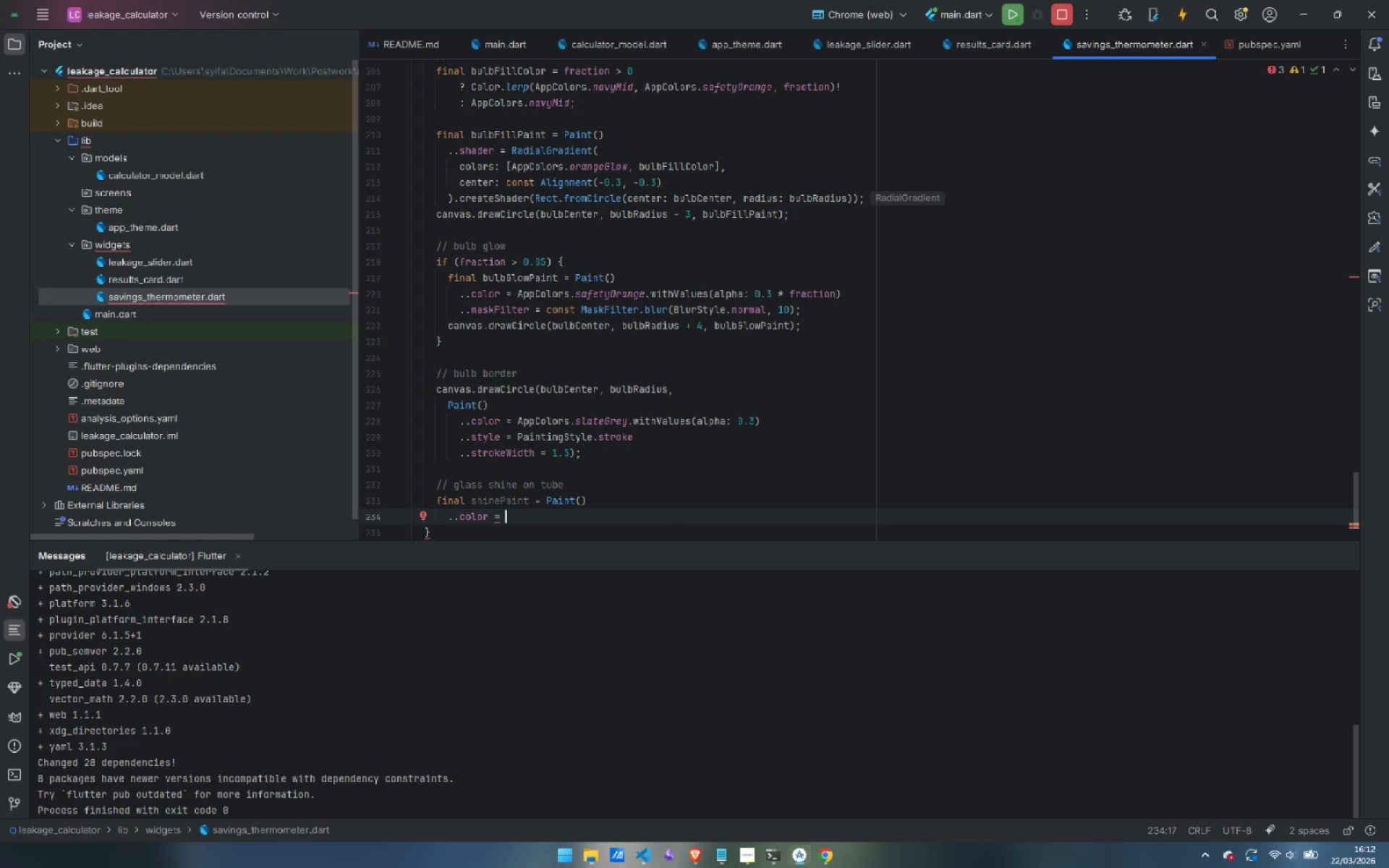 
type(Colors.white.withValues(alpha: 0.06)
 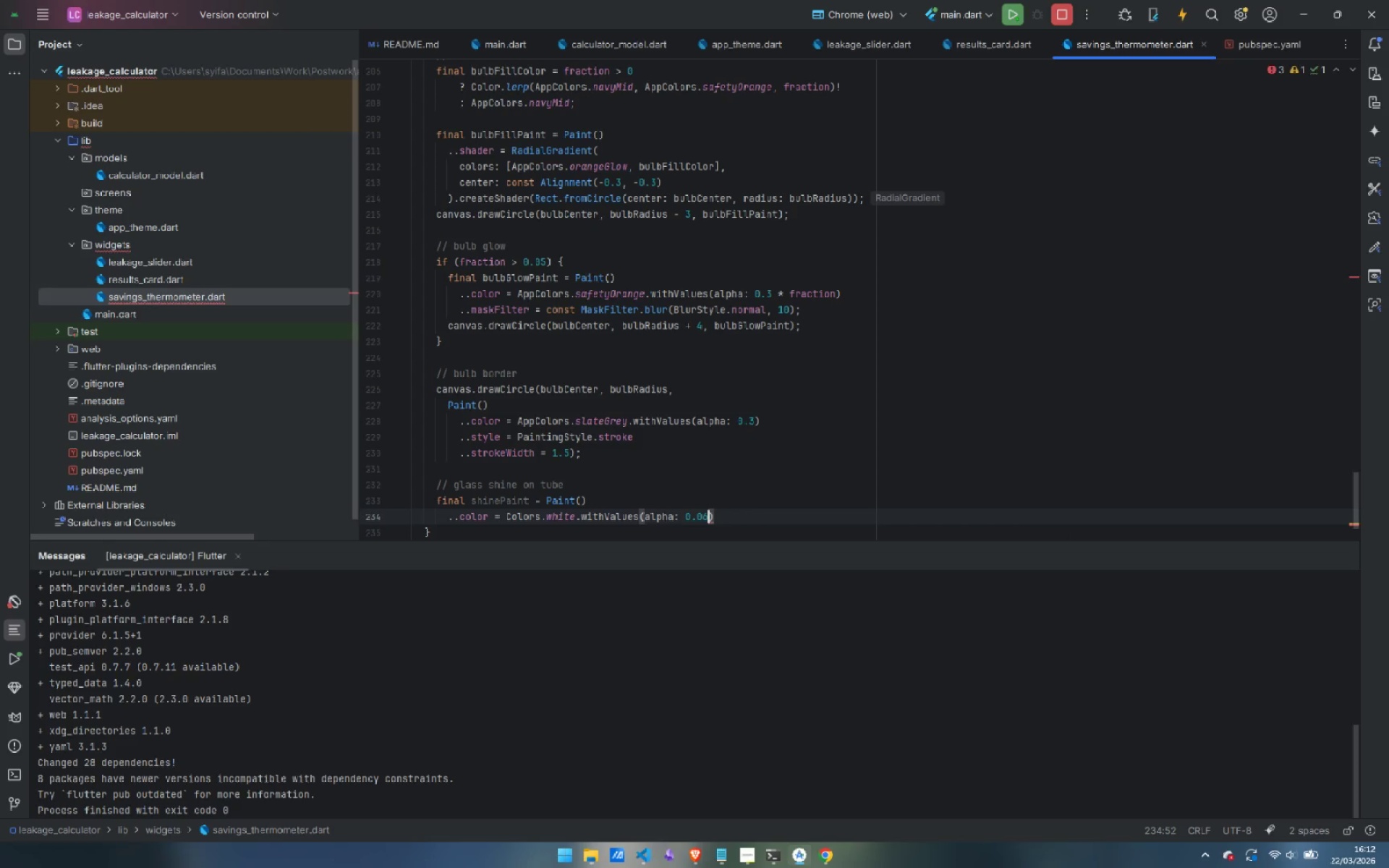 
key(ArrowRight)
 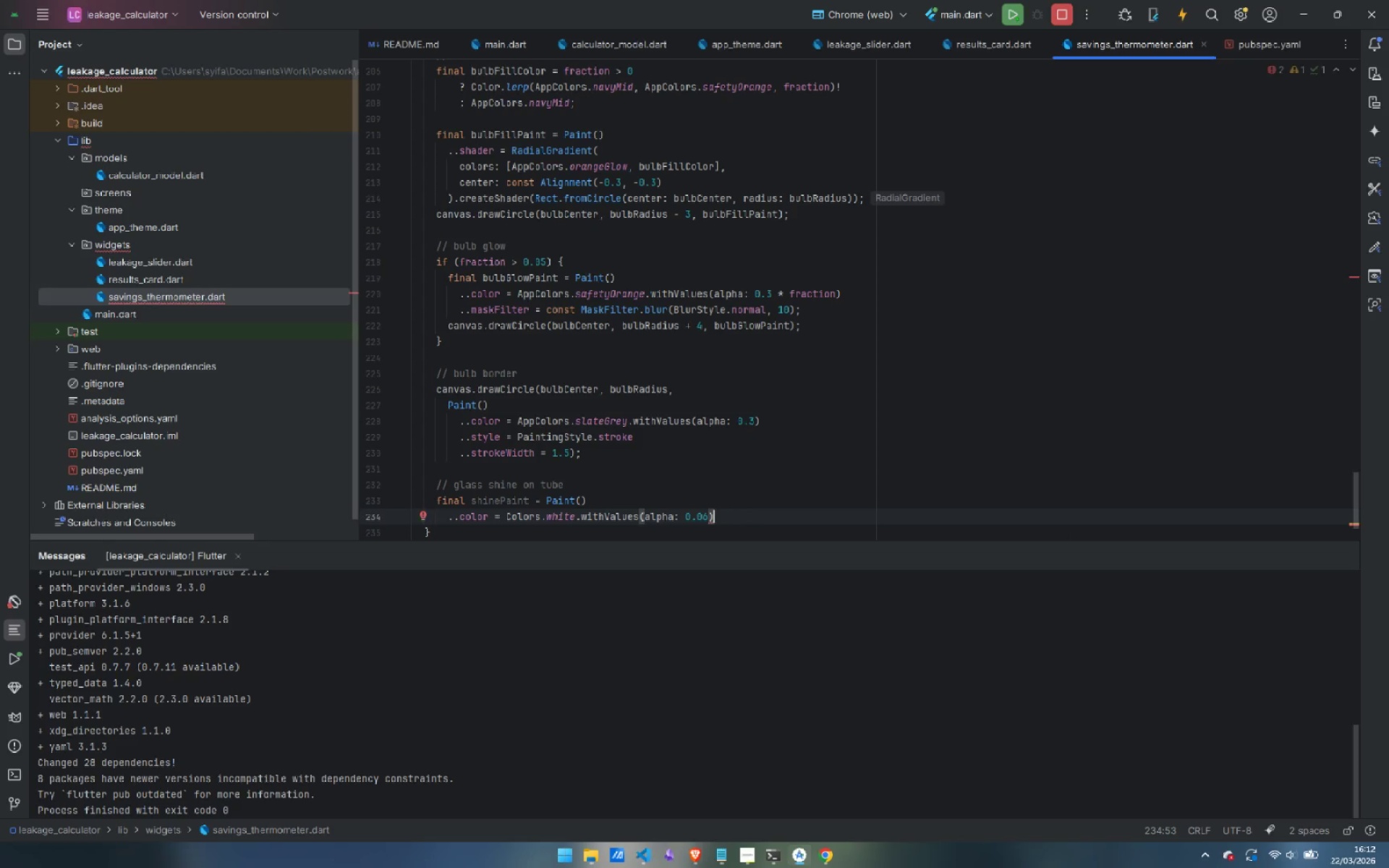 
key(Enter)
 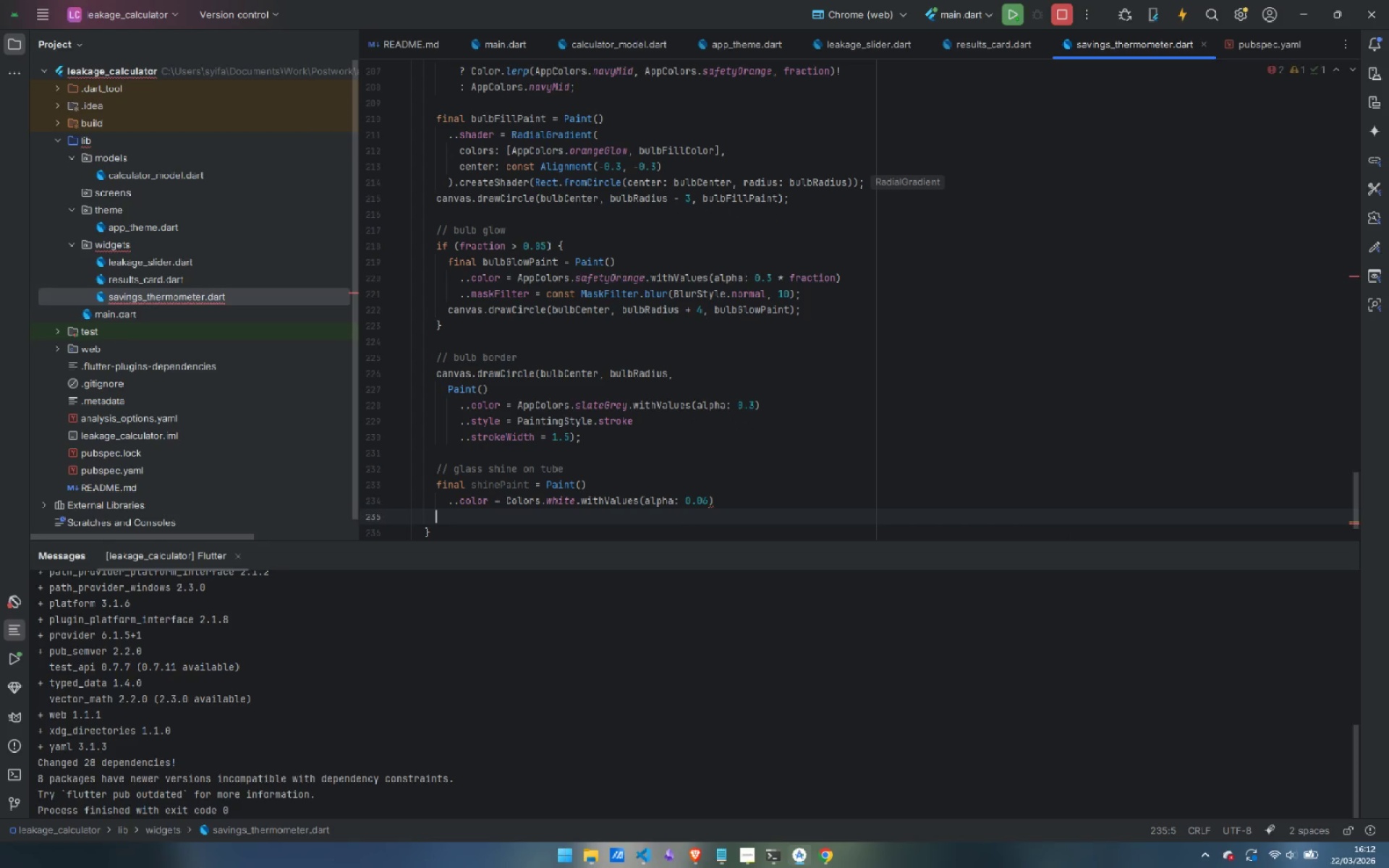 
key(Tab)
type(--)
key(Backspace)
key(Backspace)
type(..style = PaintingStyle.fill;)
 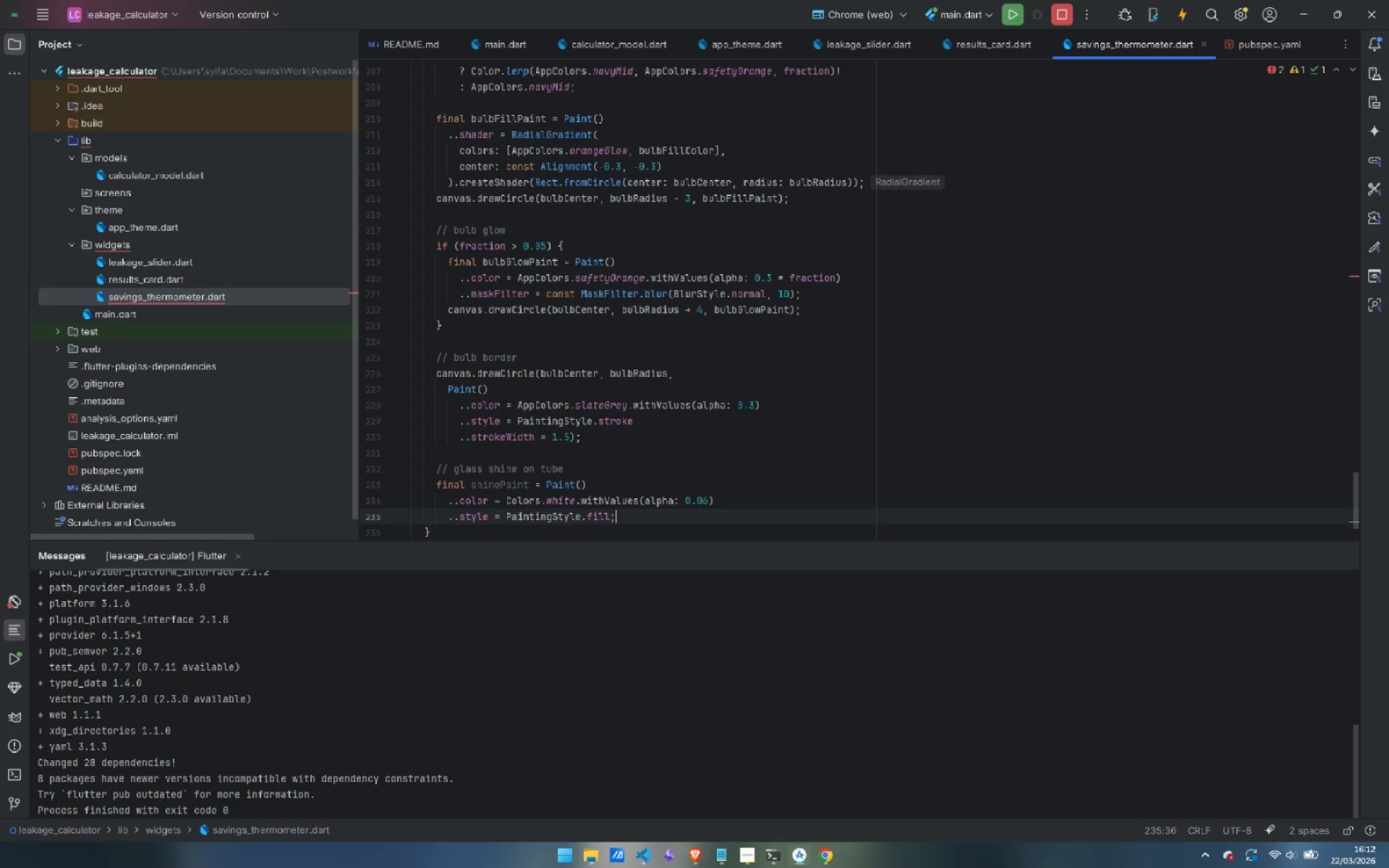 
key(Enter)
 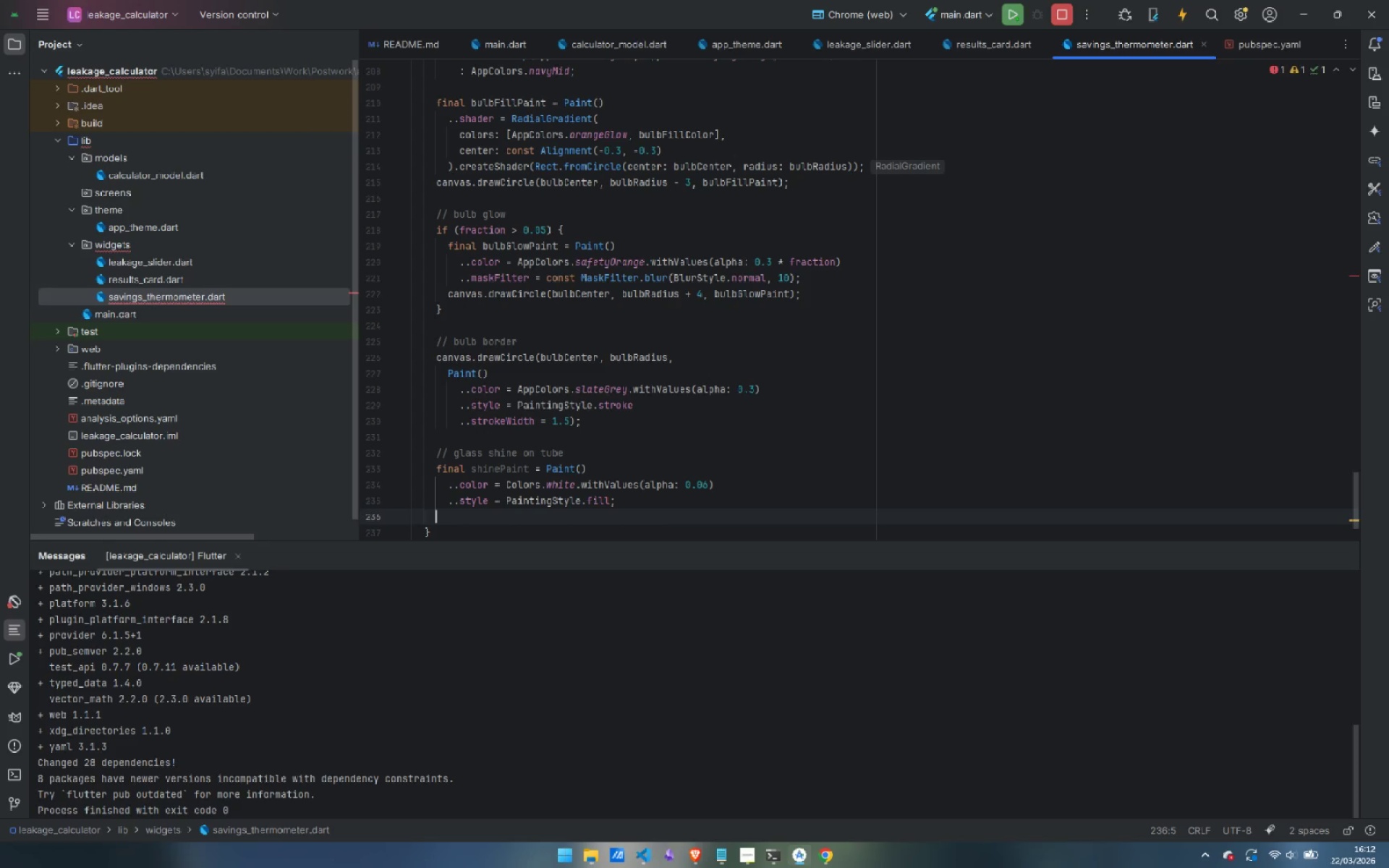 
type(canvas.drawRRect()
 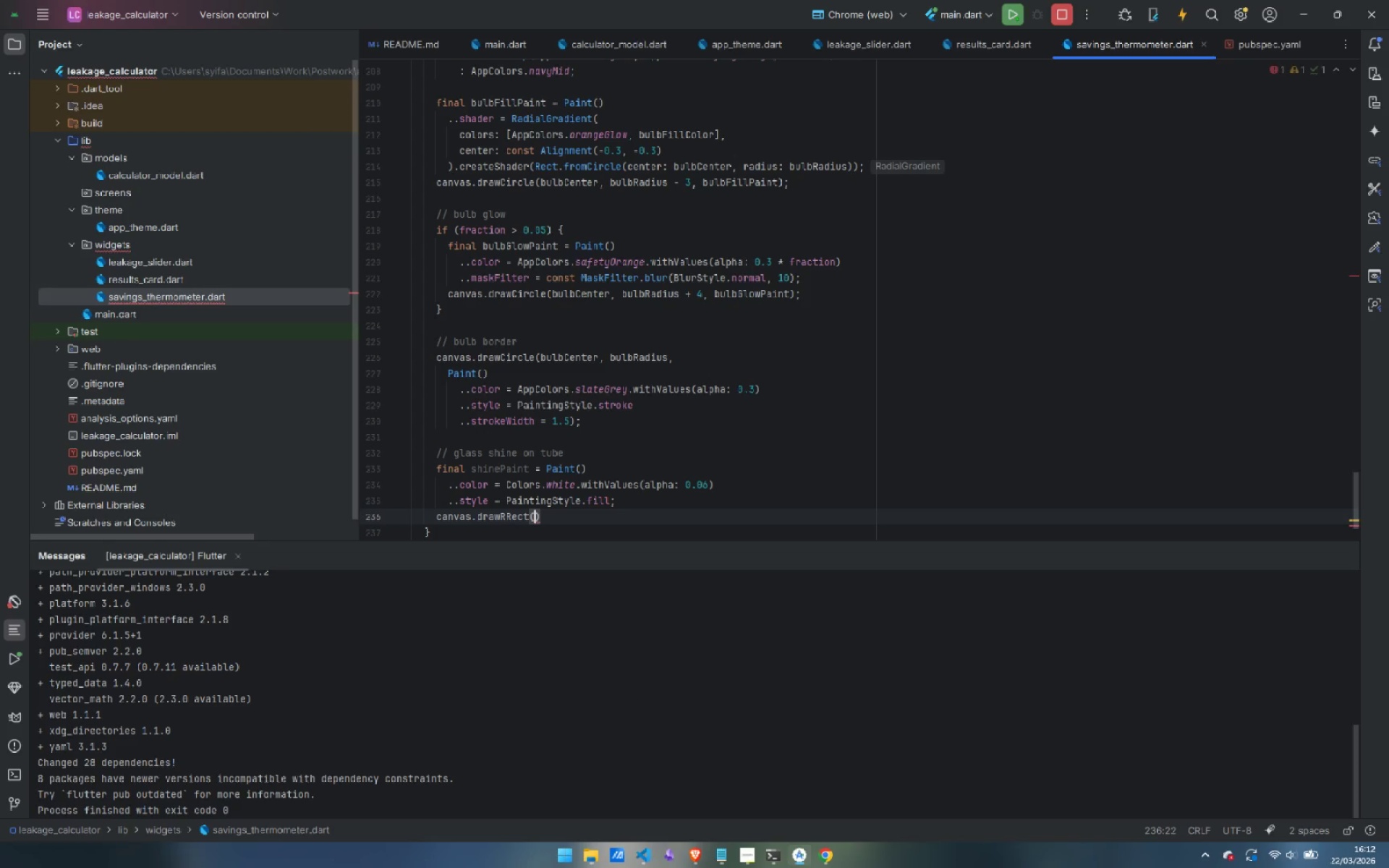 
key(Enter)
 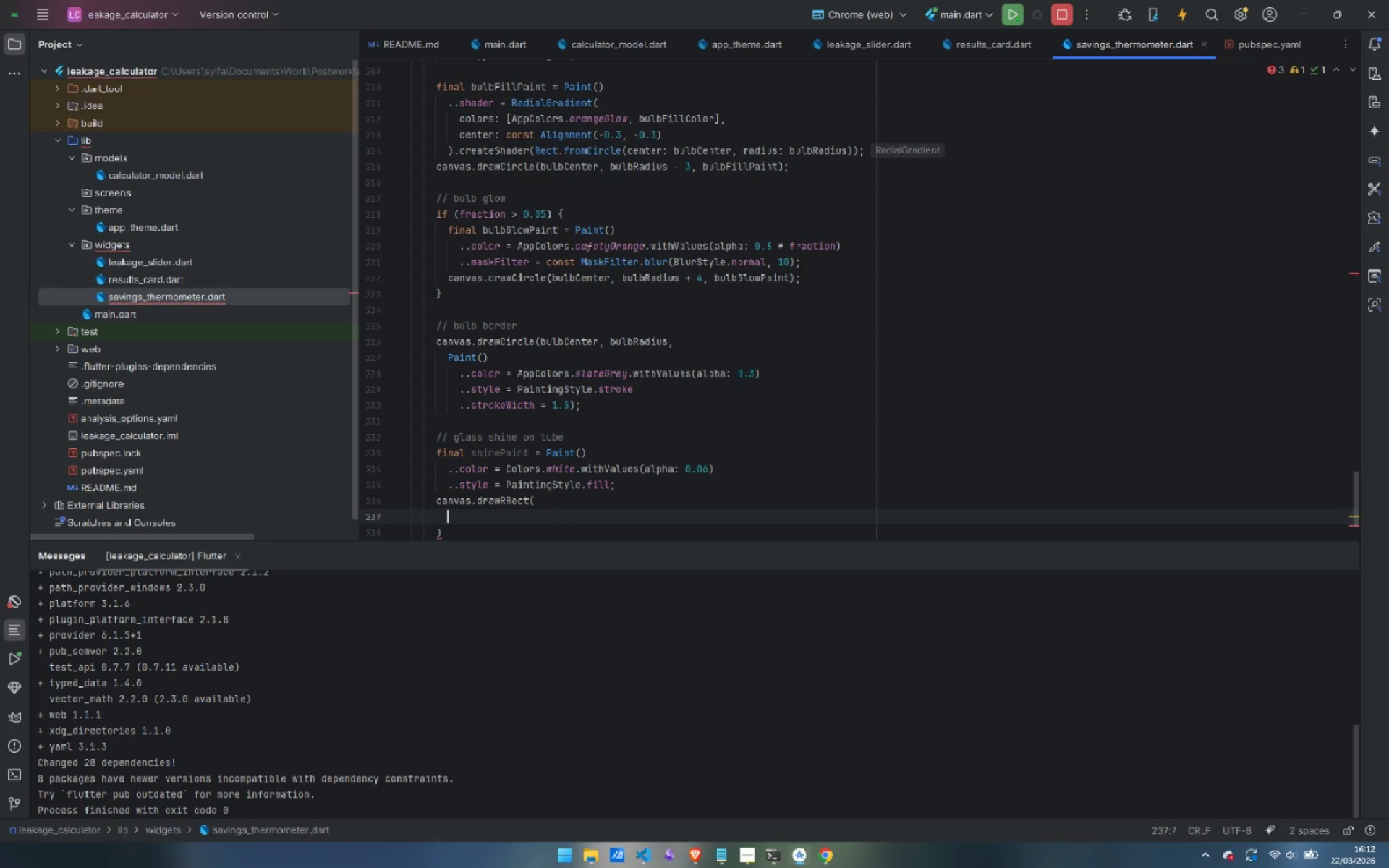 
type(RRect.fromLTRBR()
 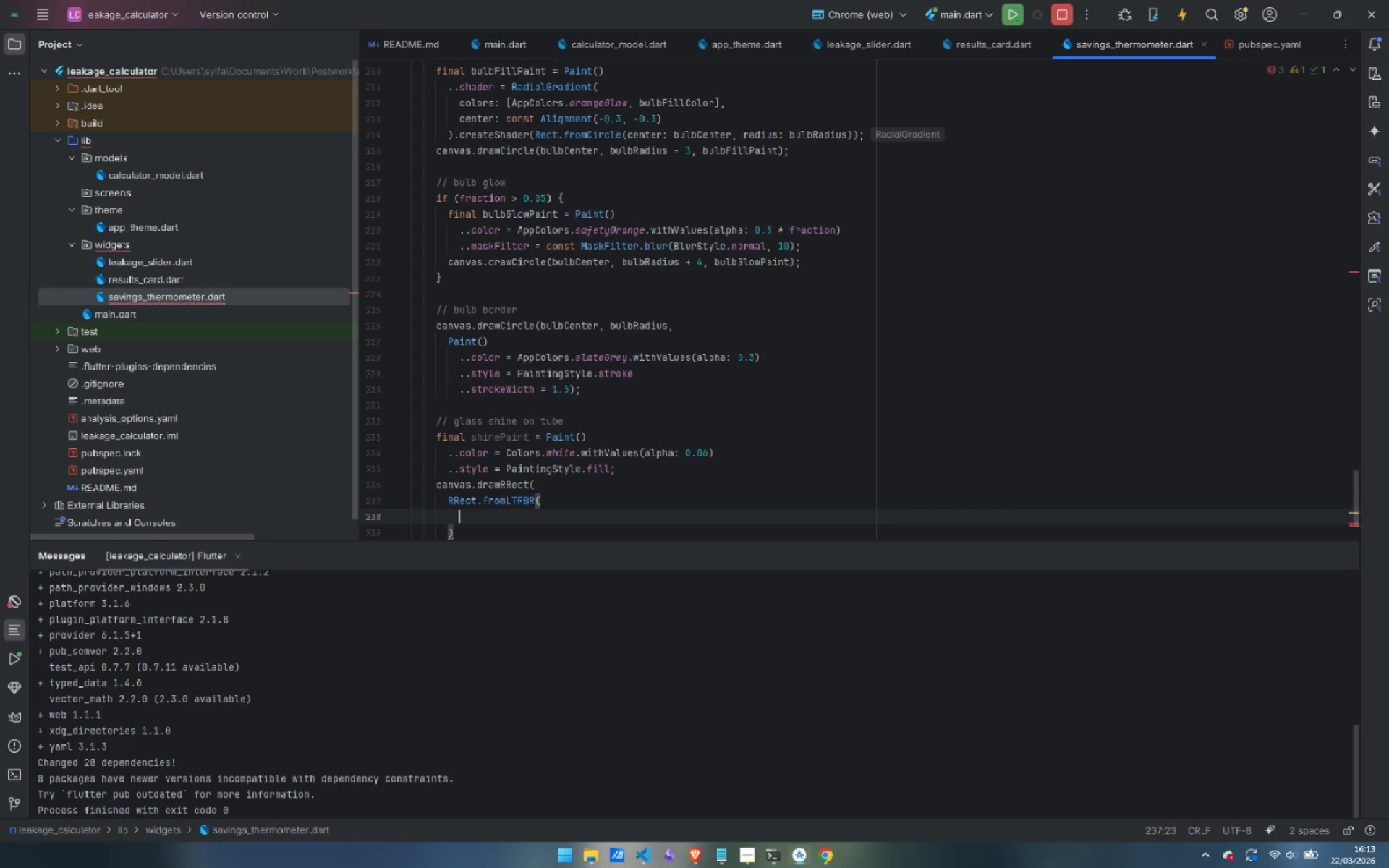 
key(Enter)
 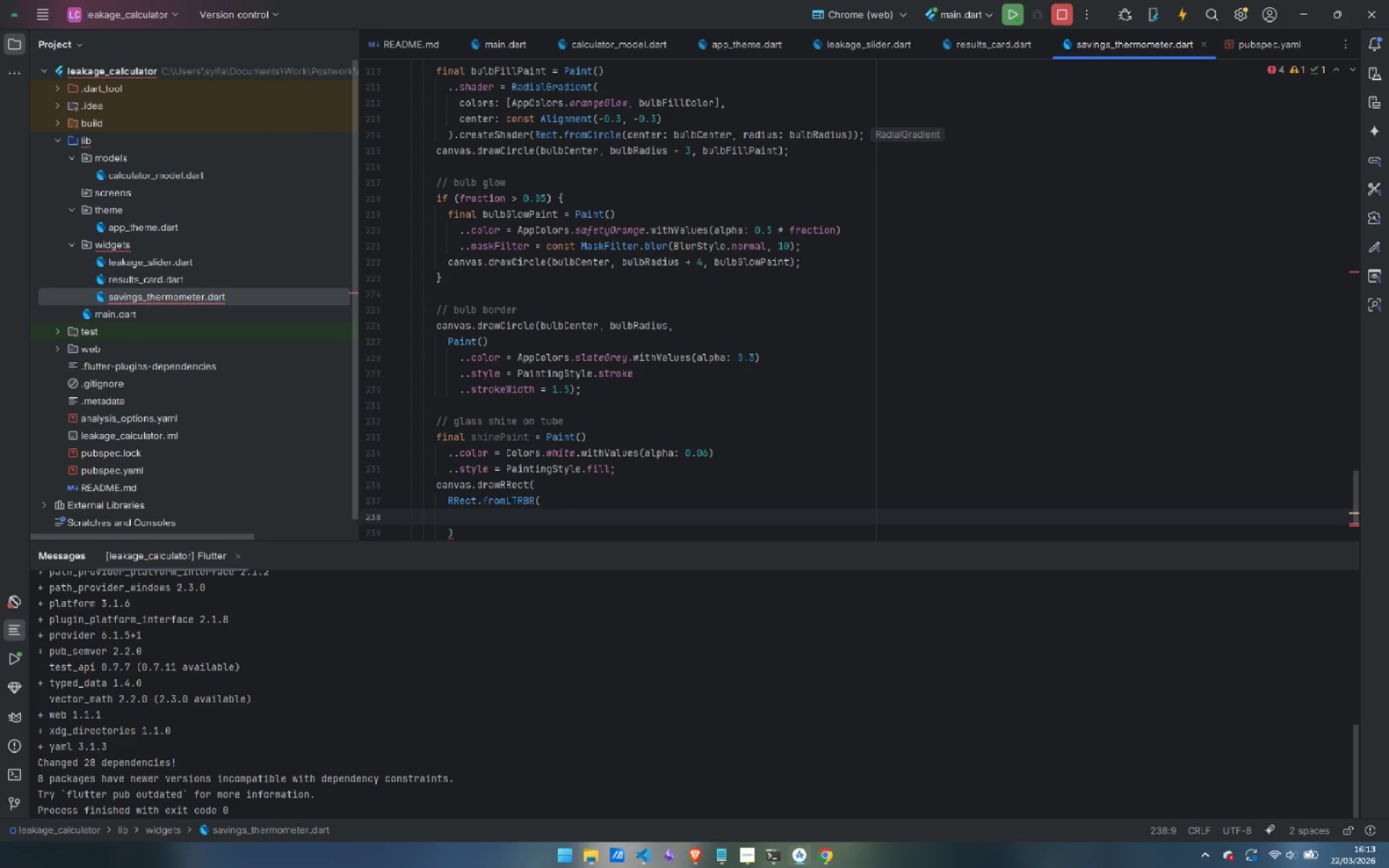 
type(tubeLeft + 4,)
 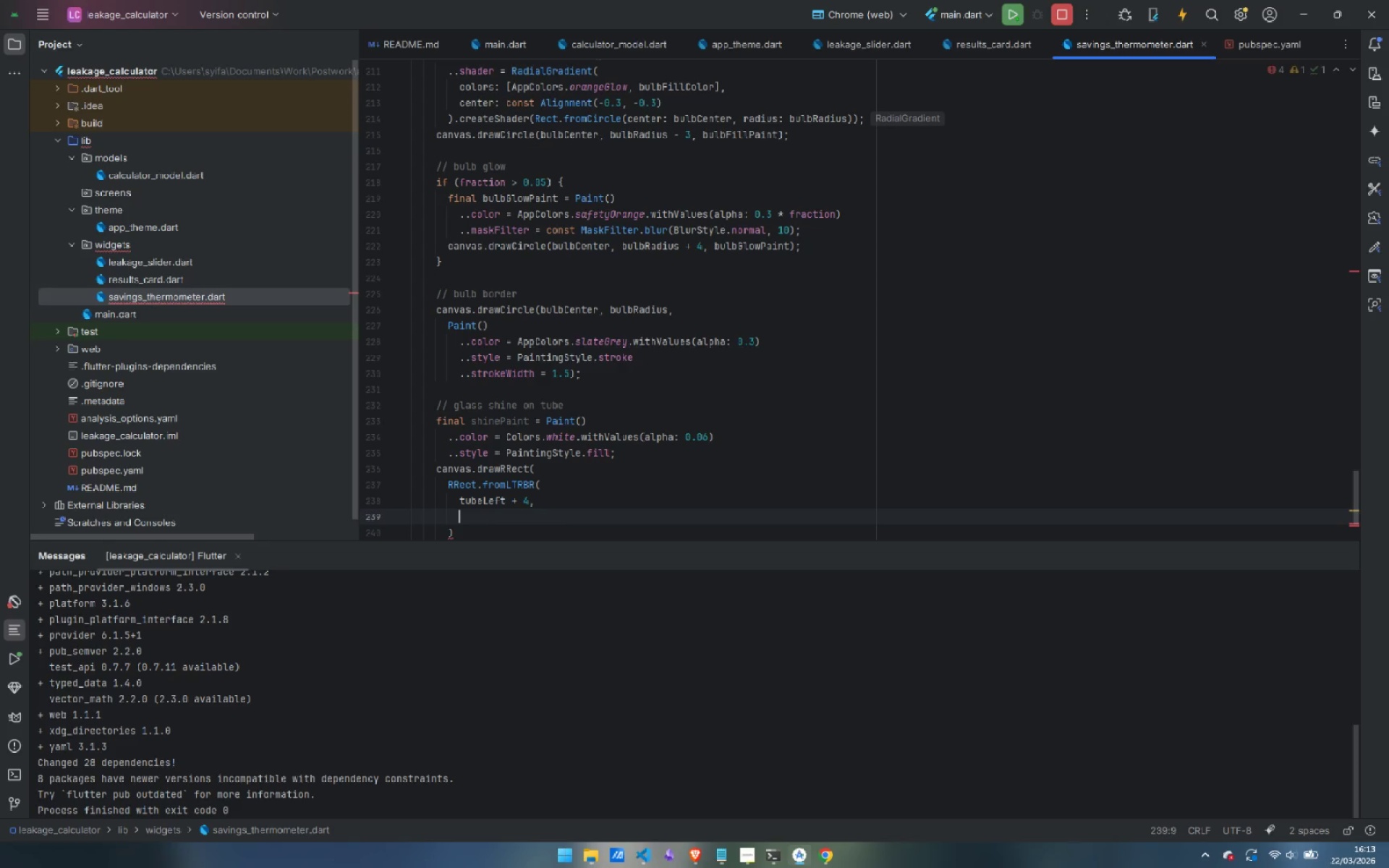 
 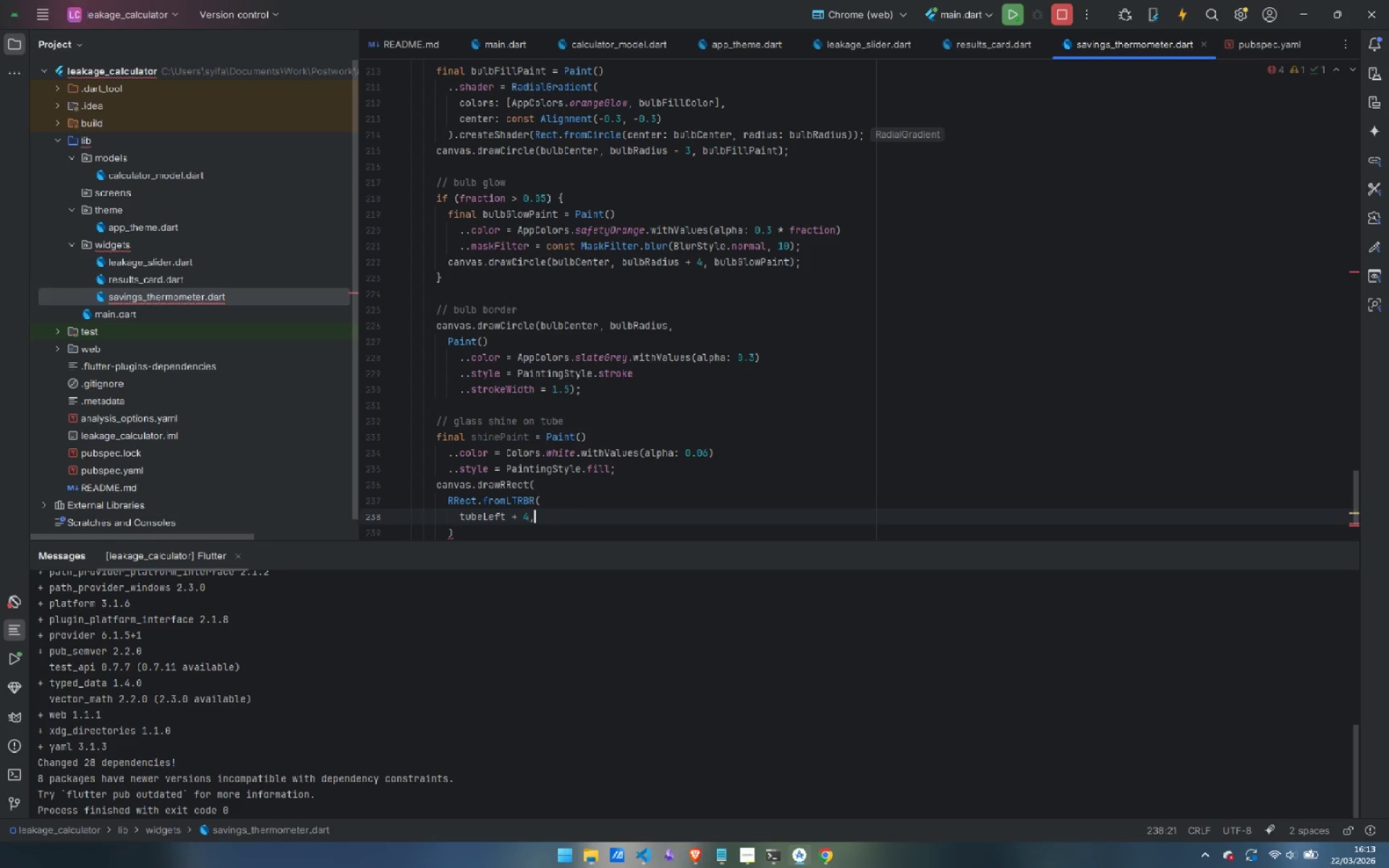 
key(Enter)
 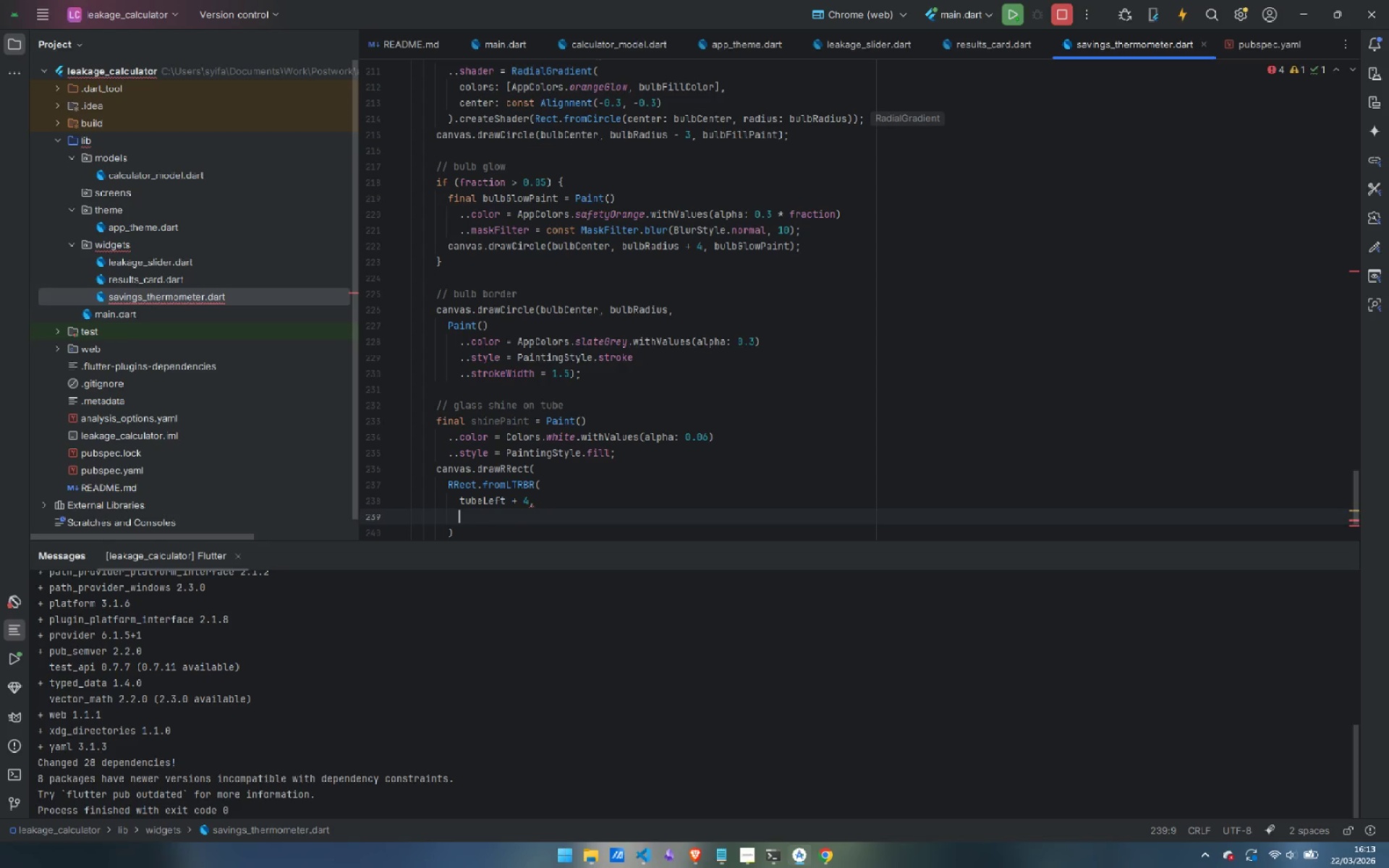 
type(tubeTop + 6,)
 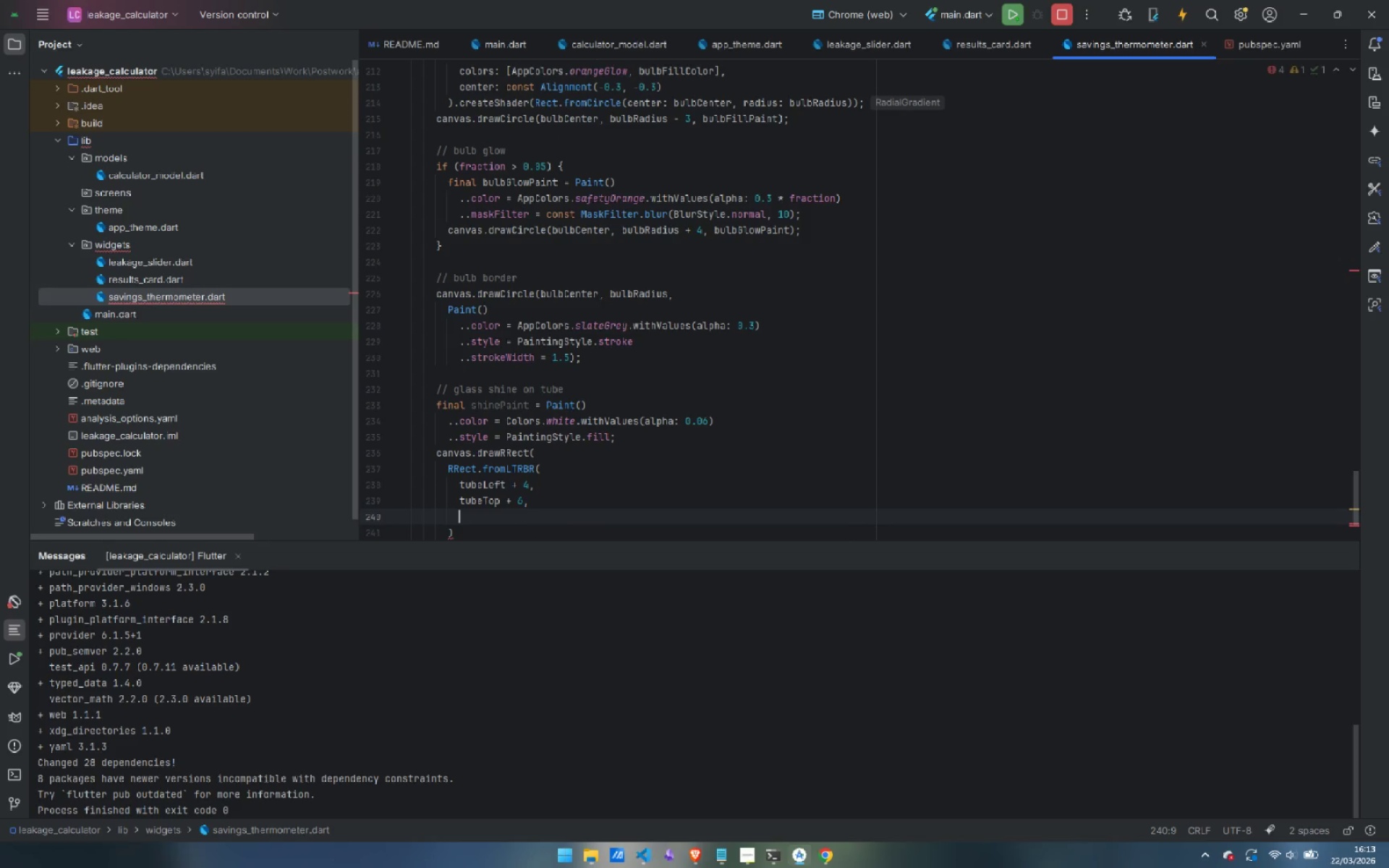 
 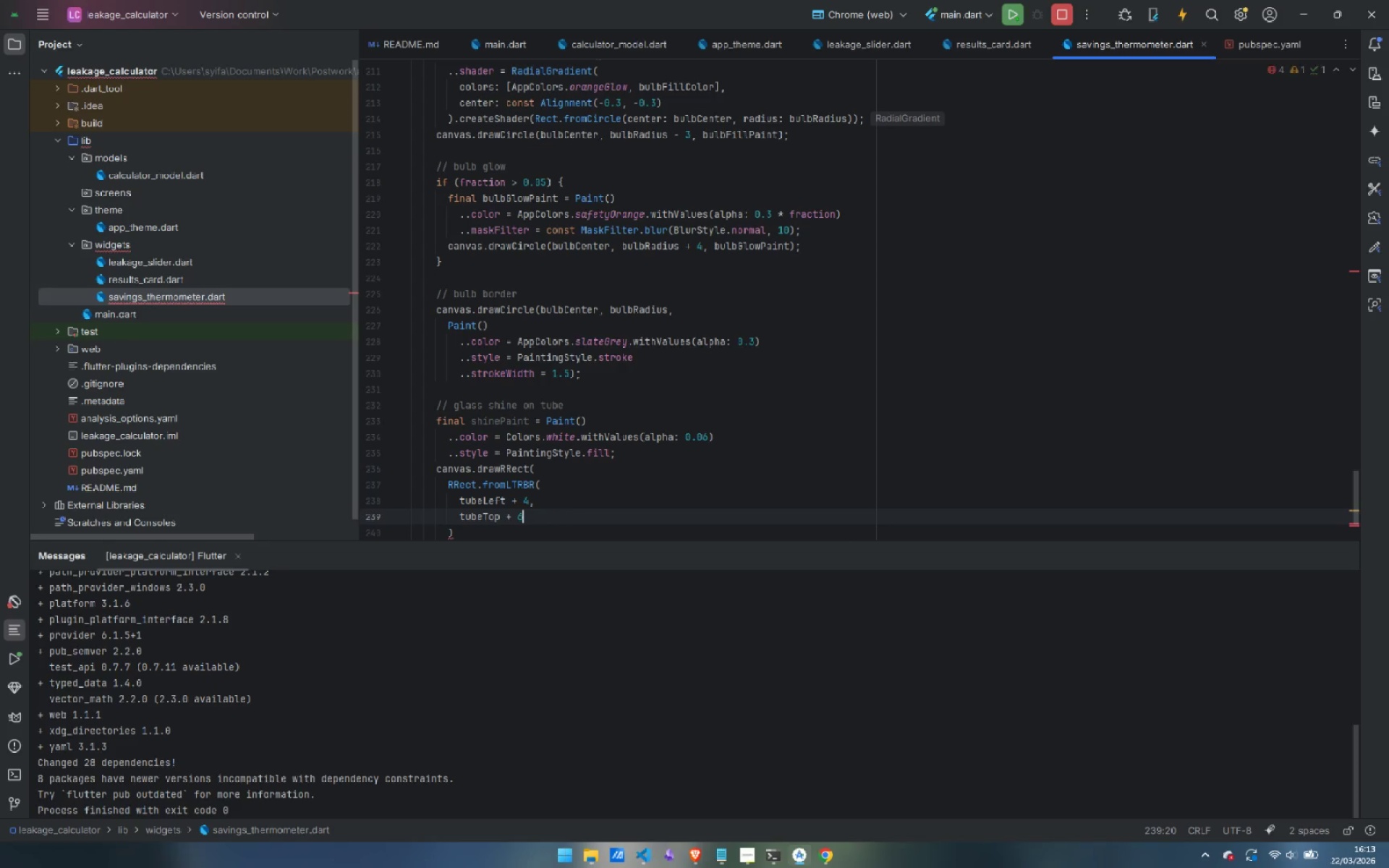 
key(Enter)
 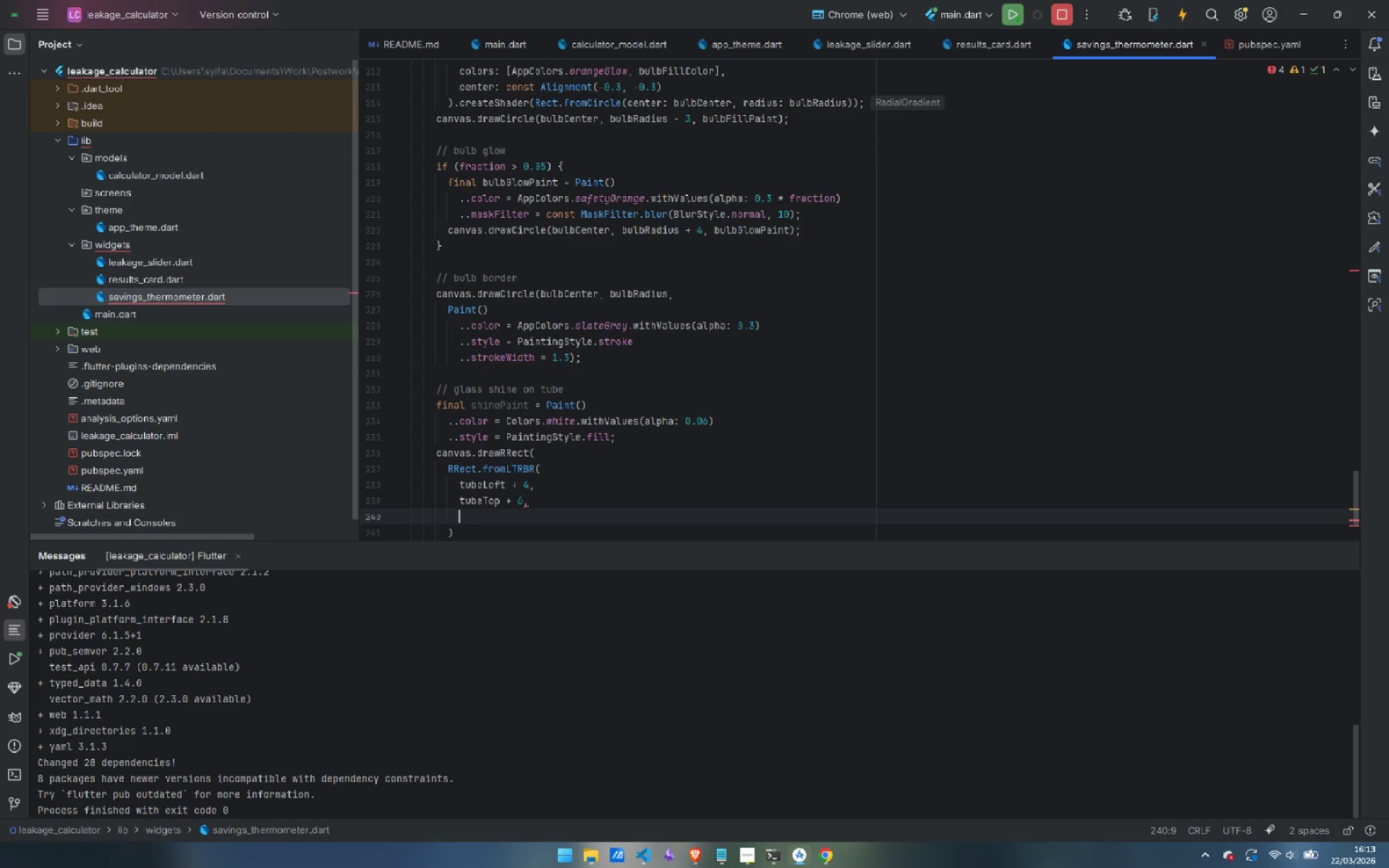 
type(tube)
key(Backspace)
key(Backspace)
type(beLeft + 8,)
 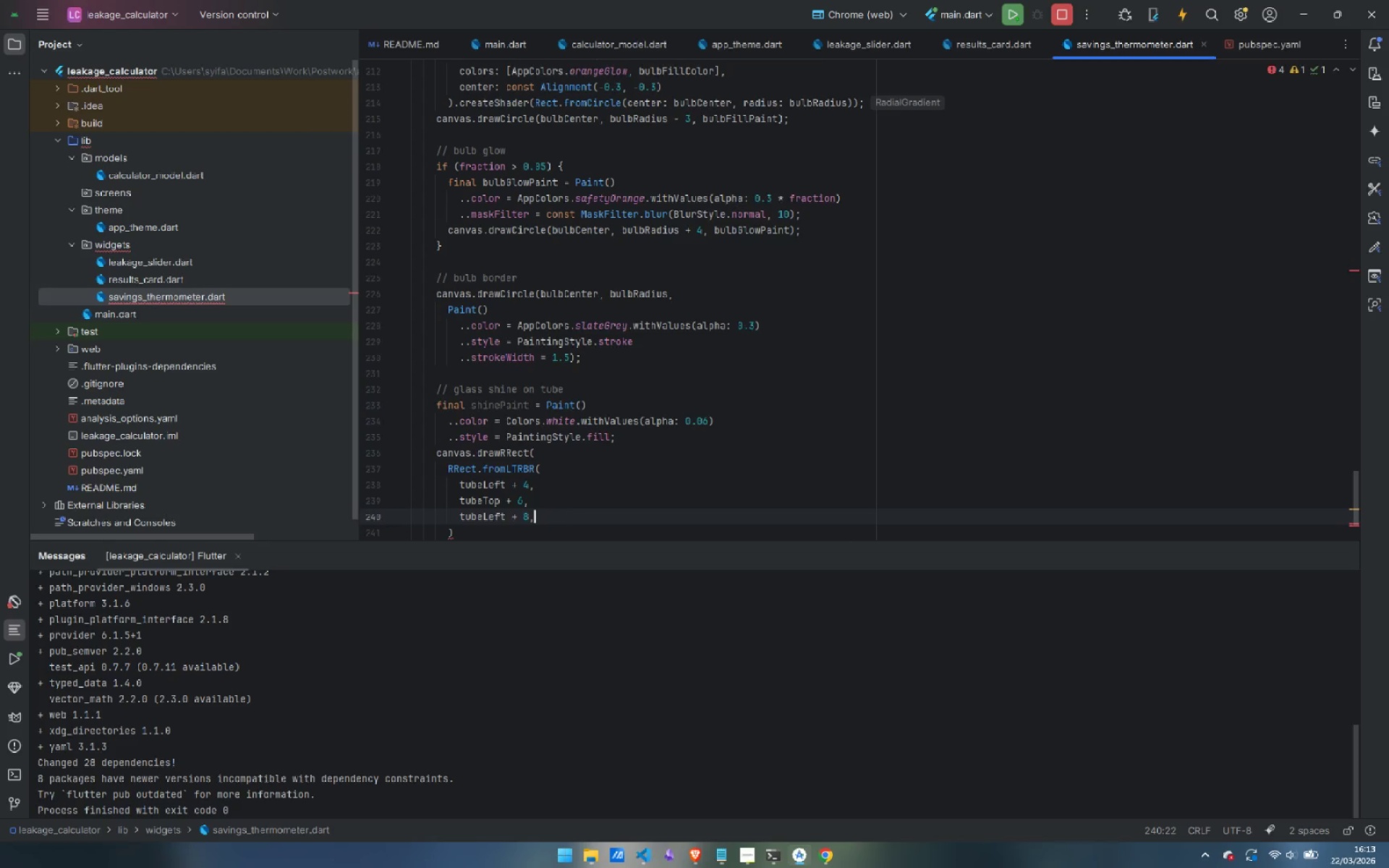 
key(Enter)
 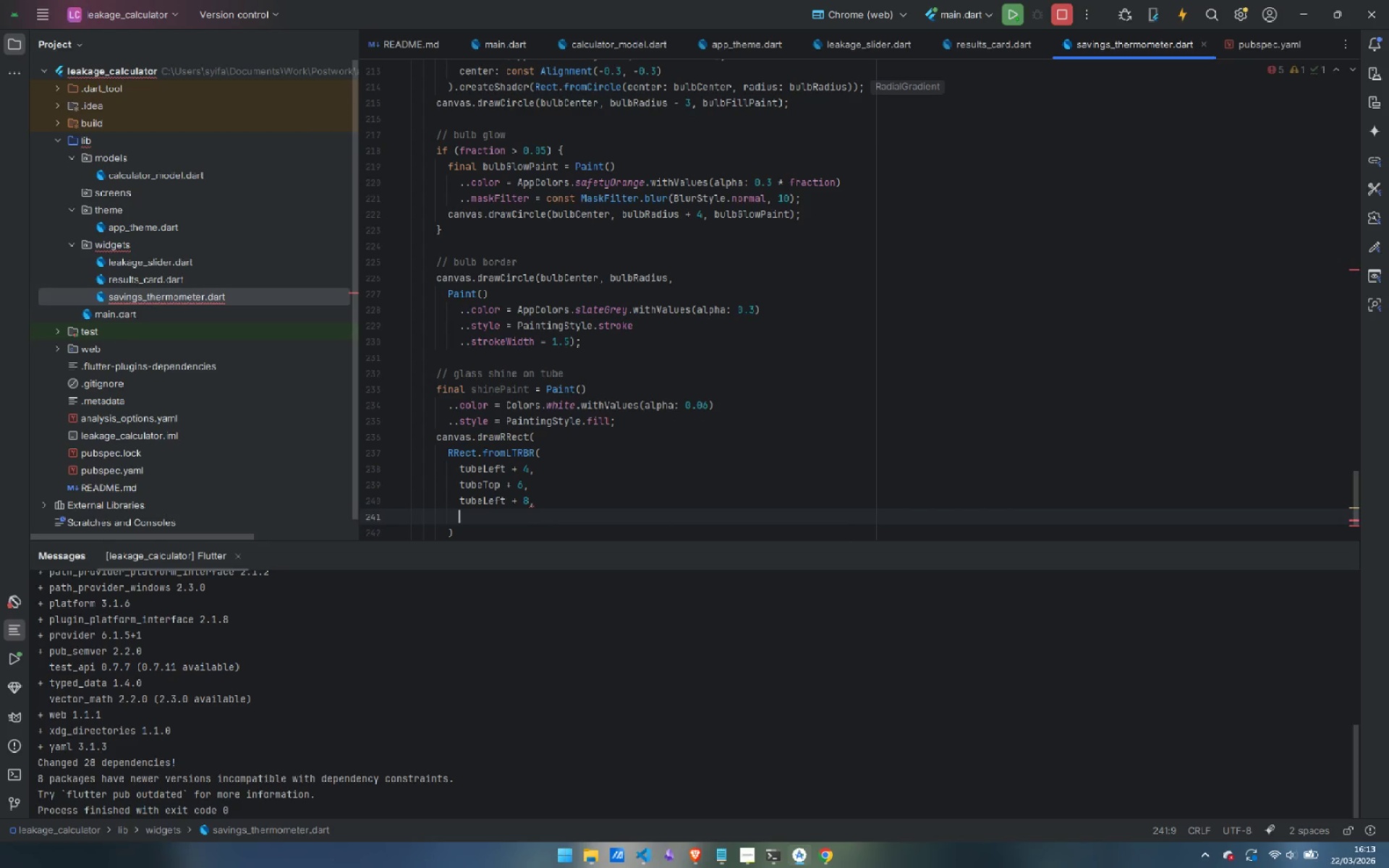 
type(tie)
key(Backspace)
key(Backspace)
type(ubeBottom - 6,)
 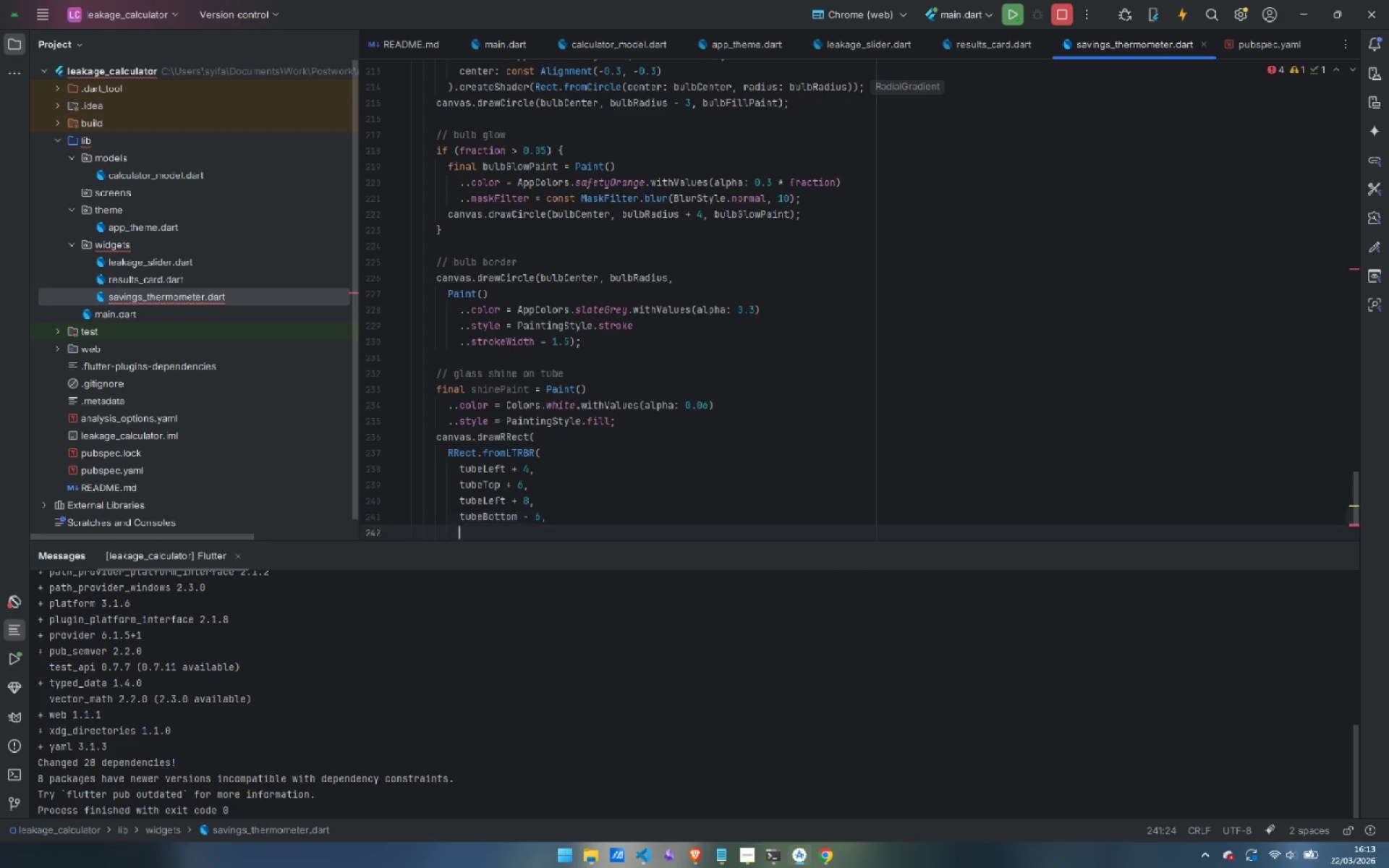 
key(Enter)
 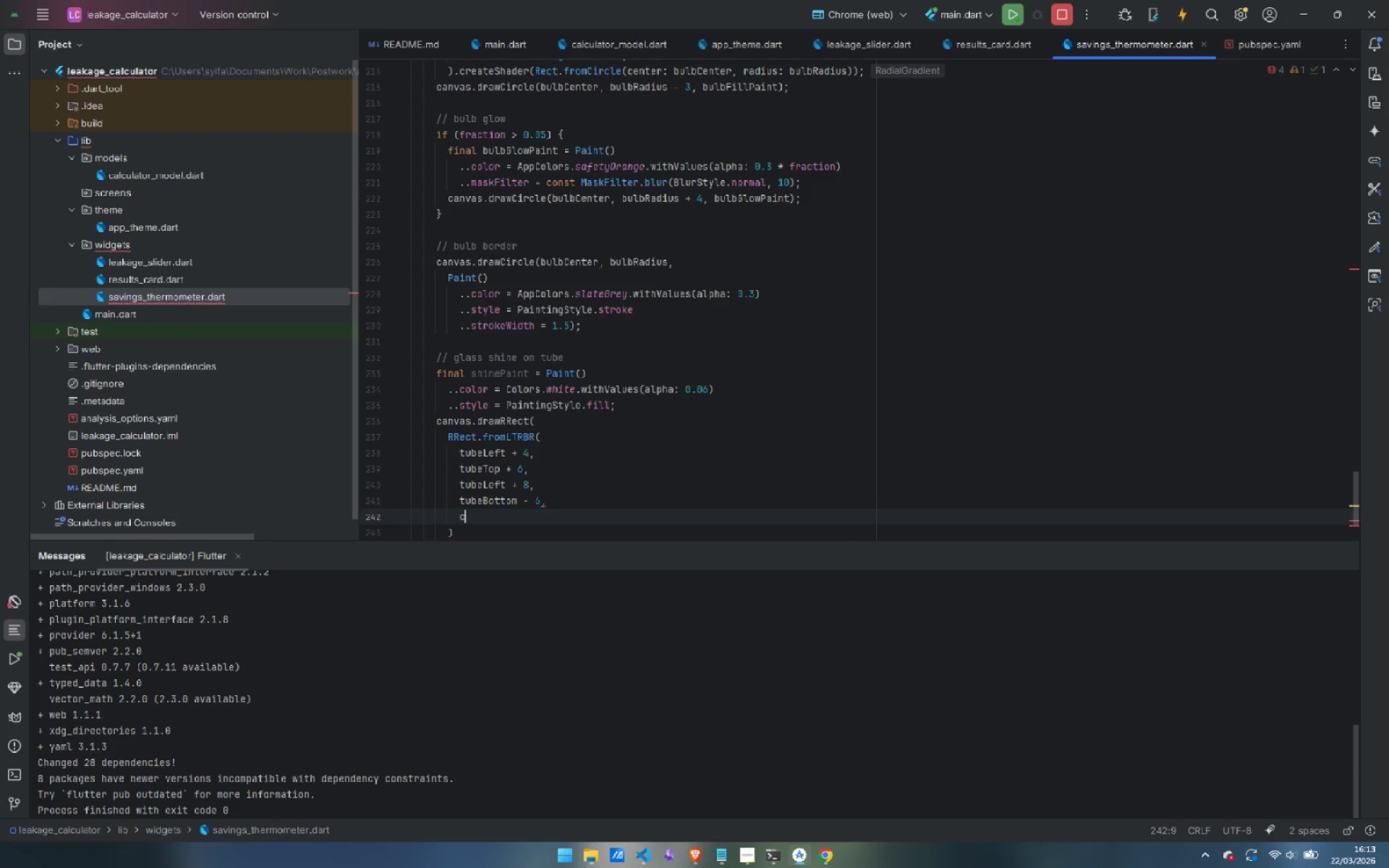 
type(const Radius.circular(4)
 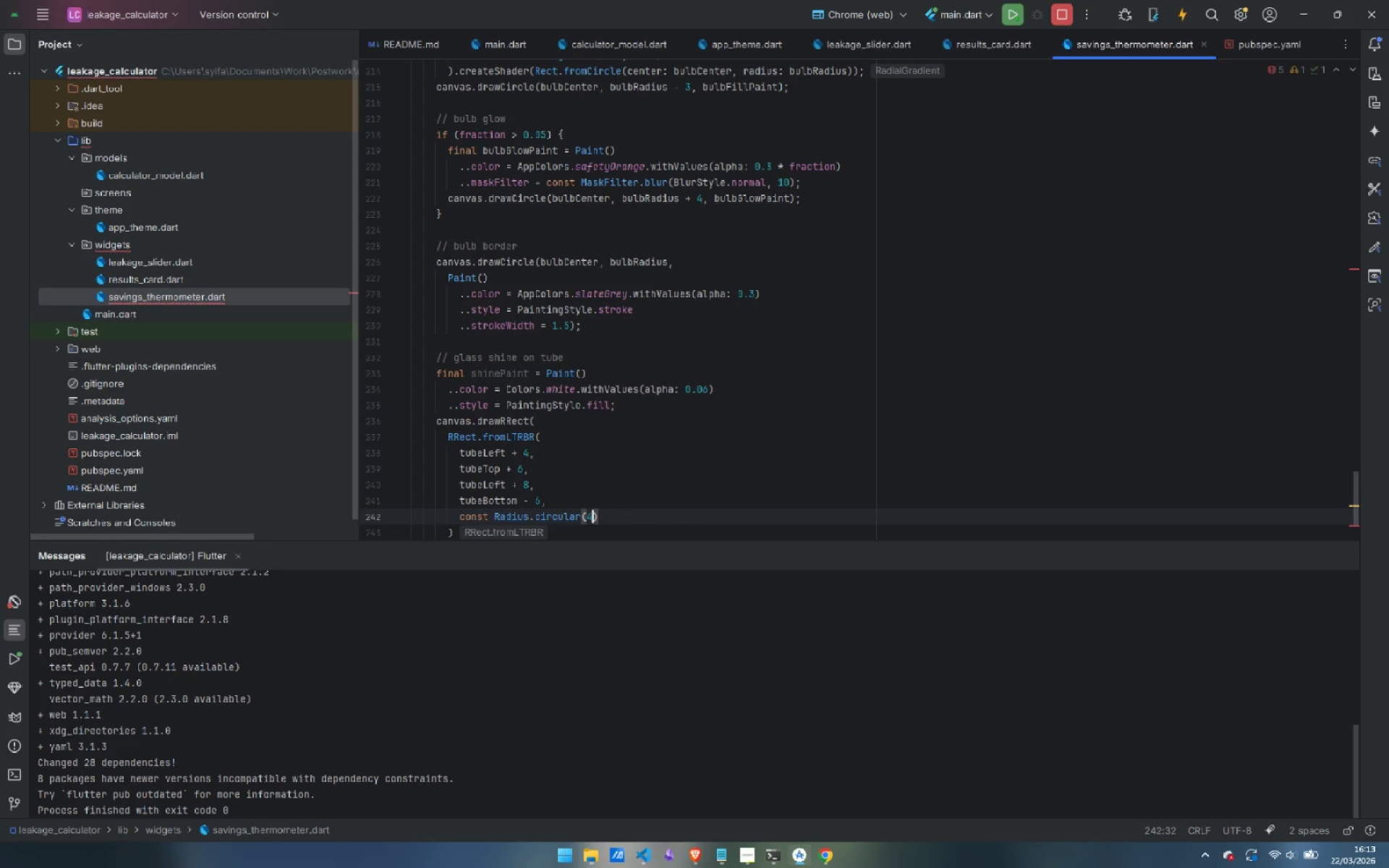 
key(ArrowRight)
 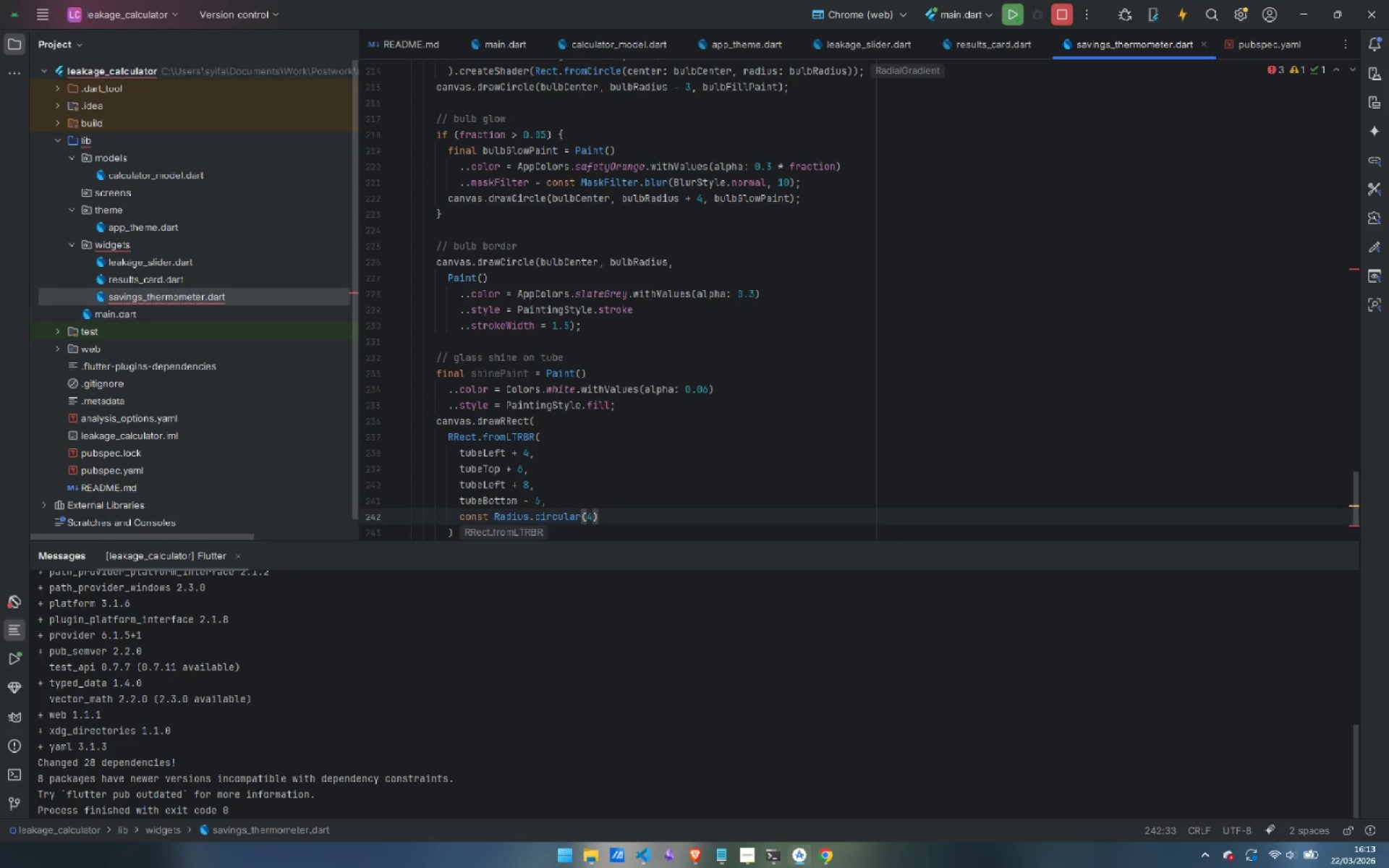 
key(ArrowDown)
 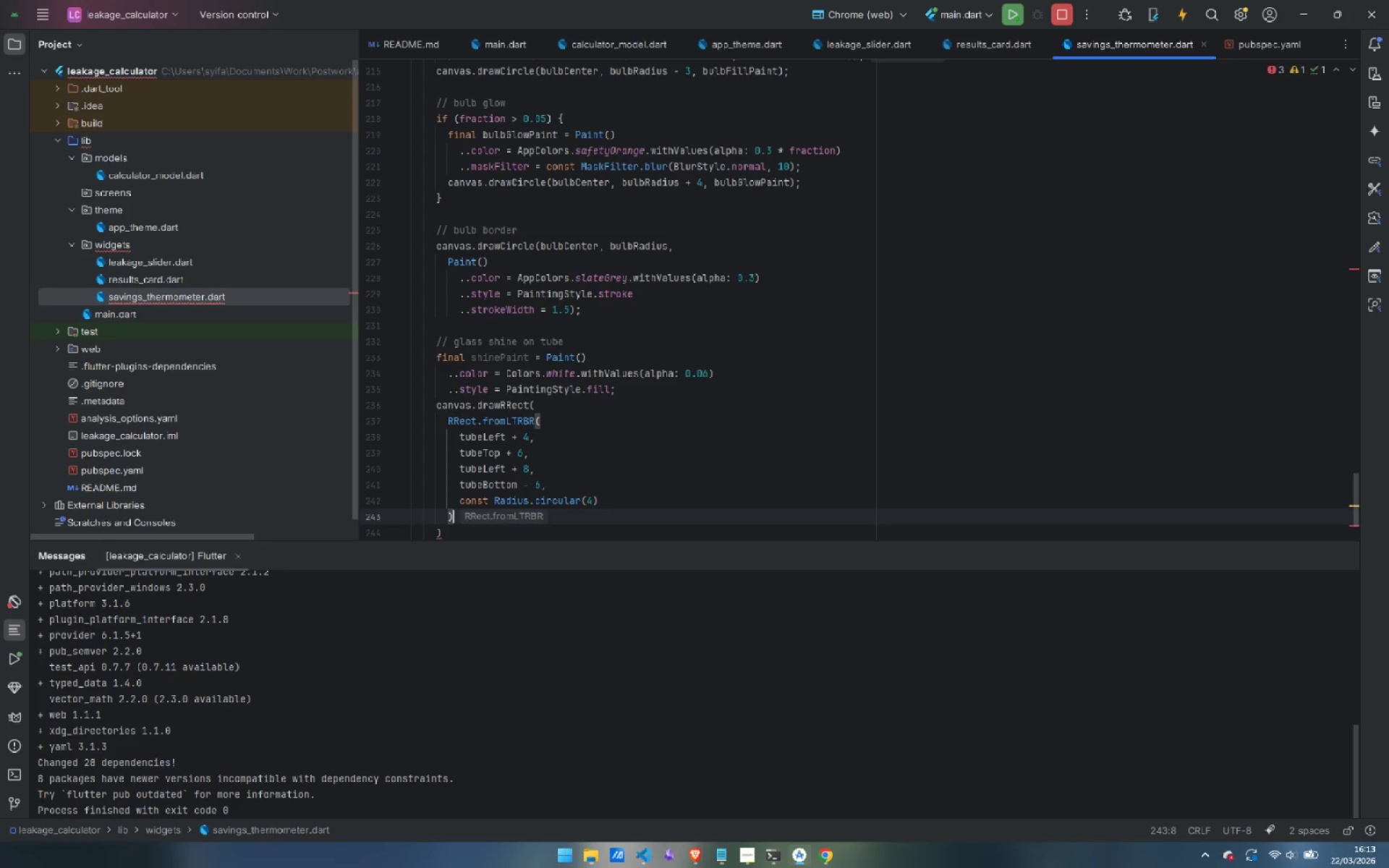 
key(Comma)
 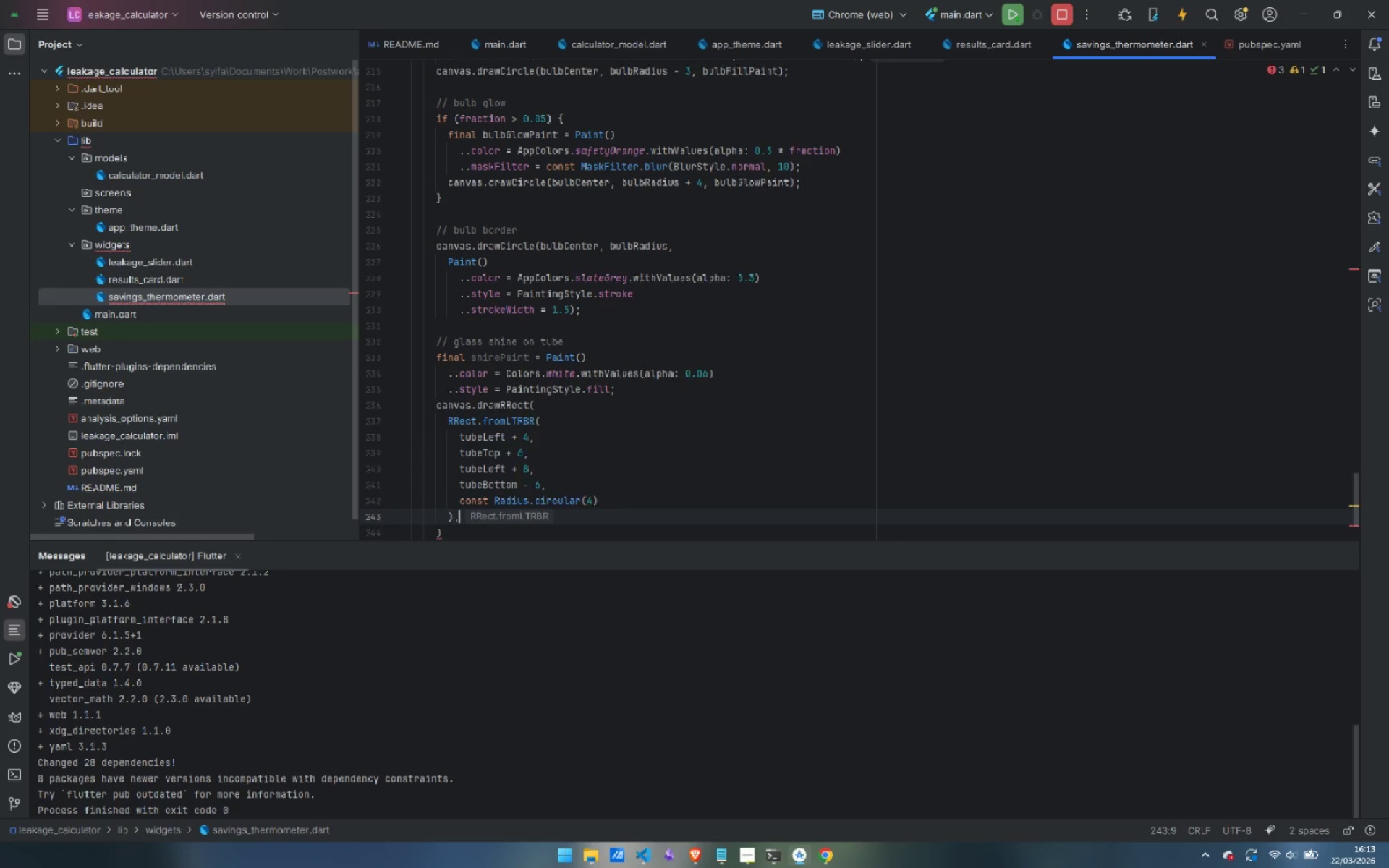 
key(Enter)
 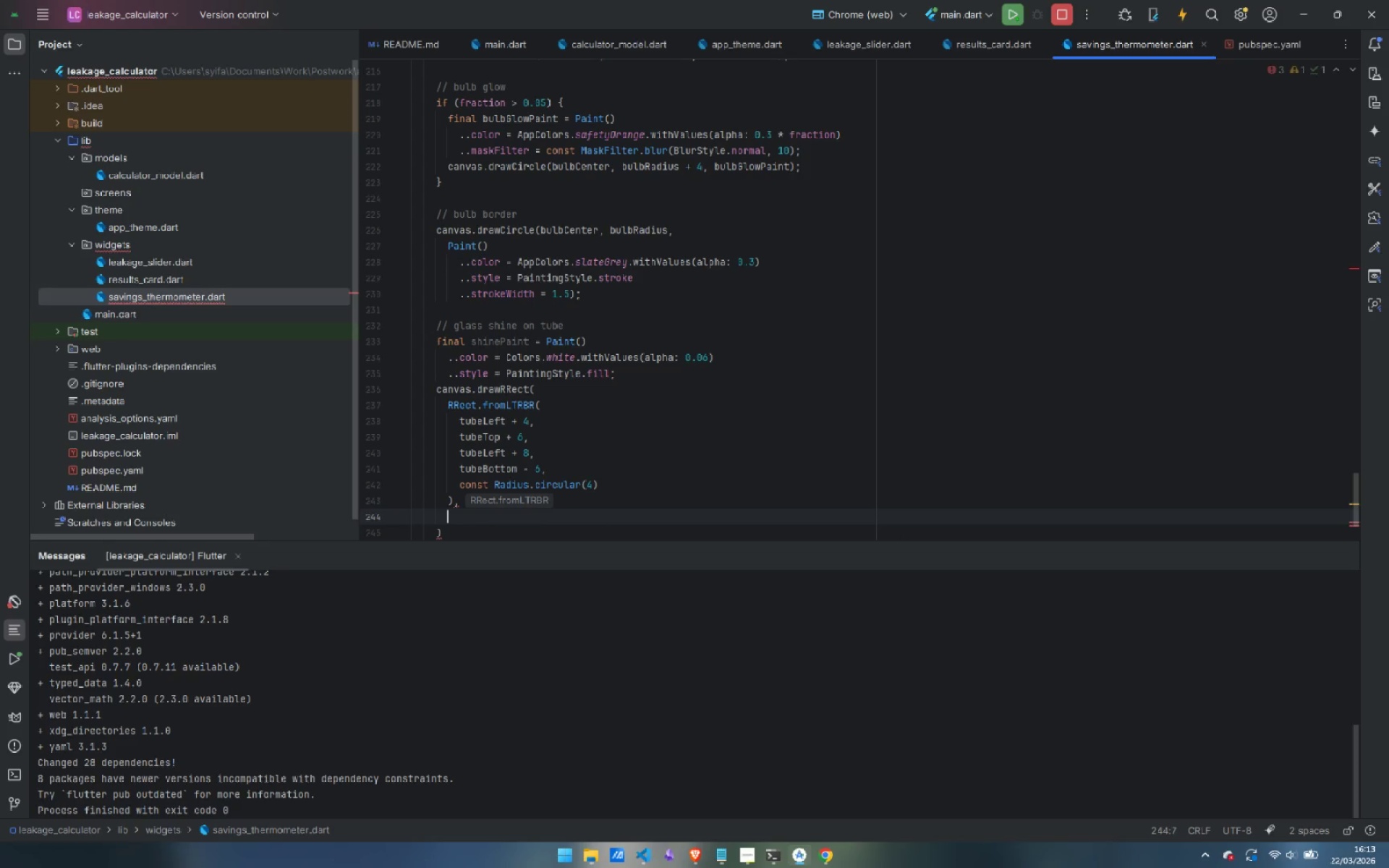 
type(shinePaint)
 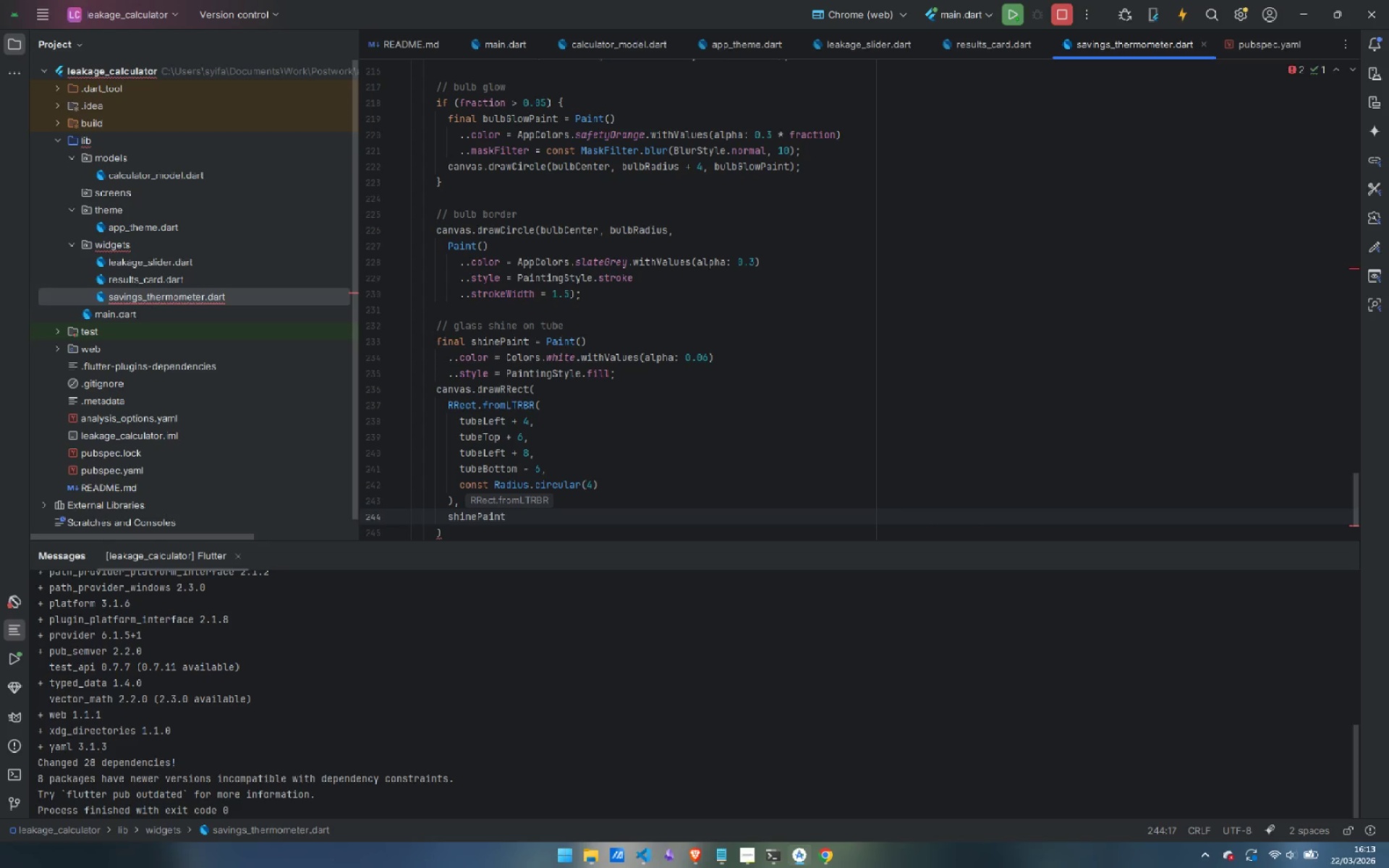 
key(ArrowDown)
 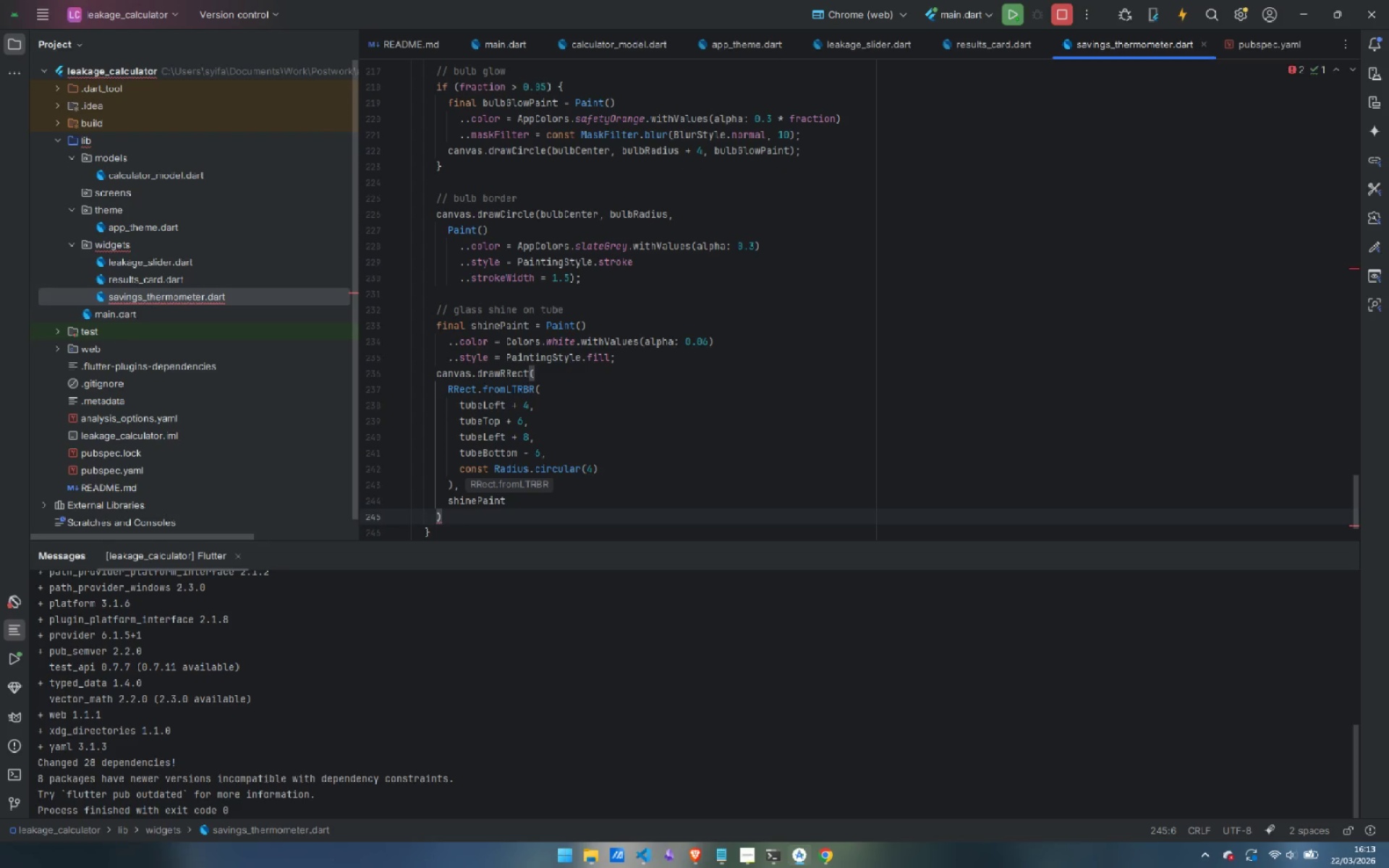 
key(Semicolon)
 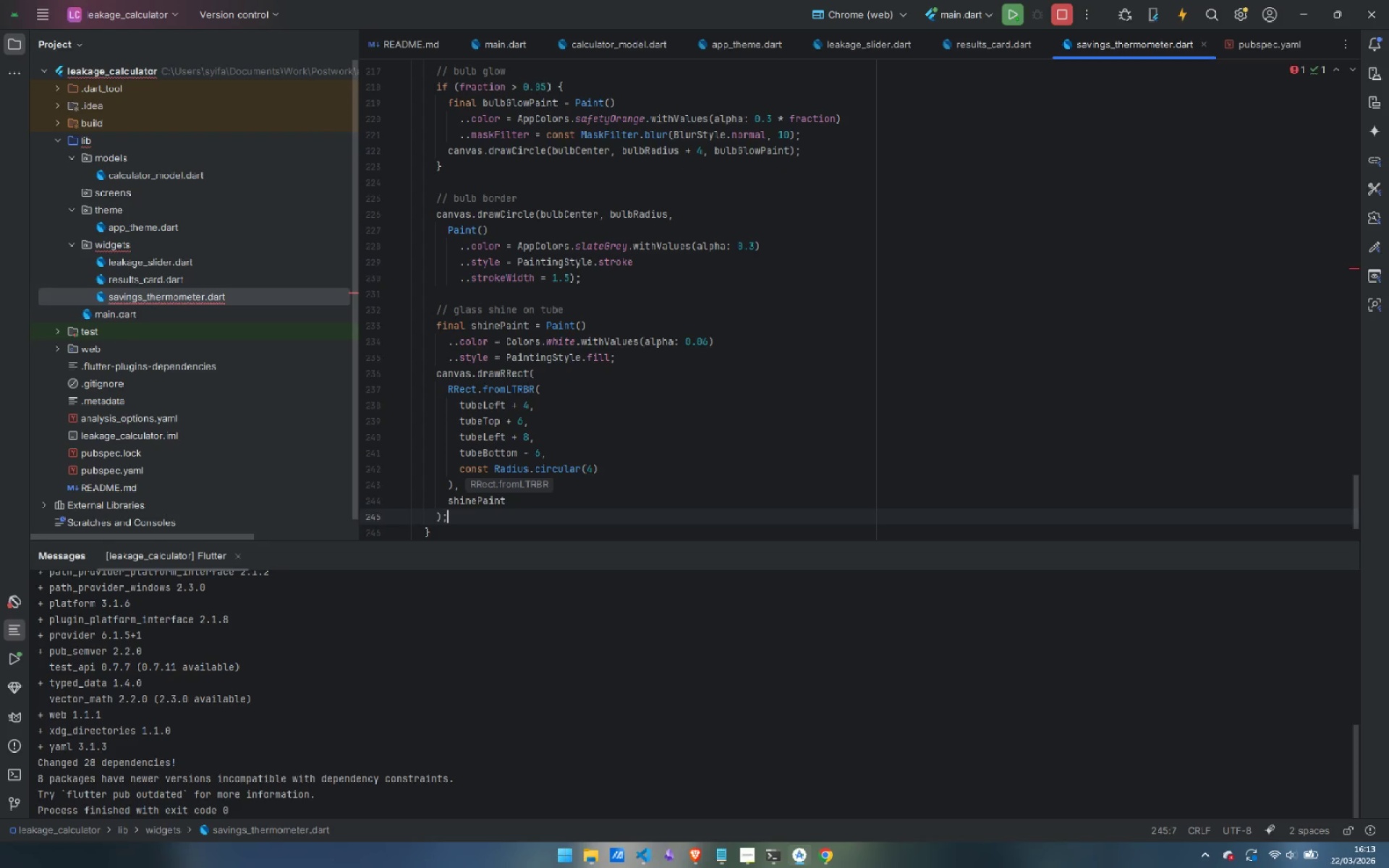 
key(ArrowDown)
 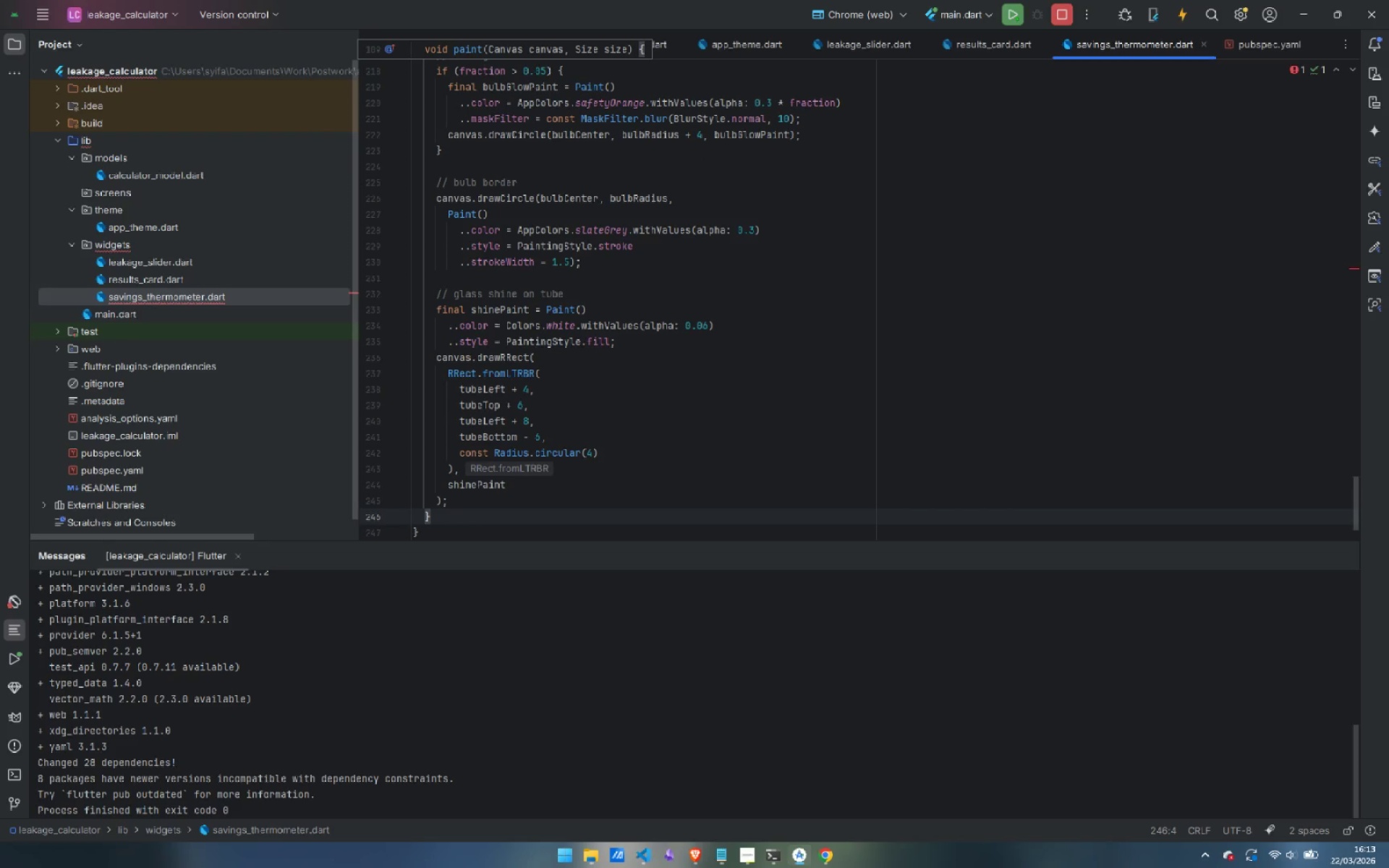 
key(Enter)
 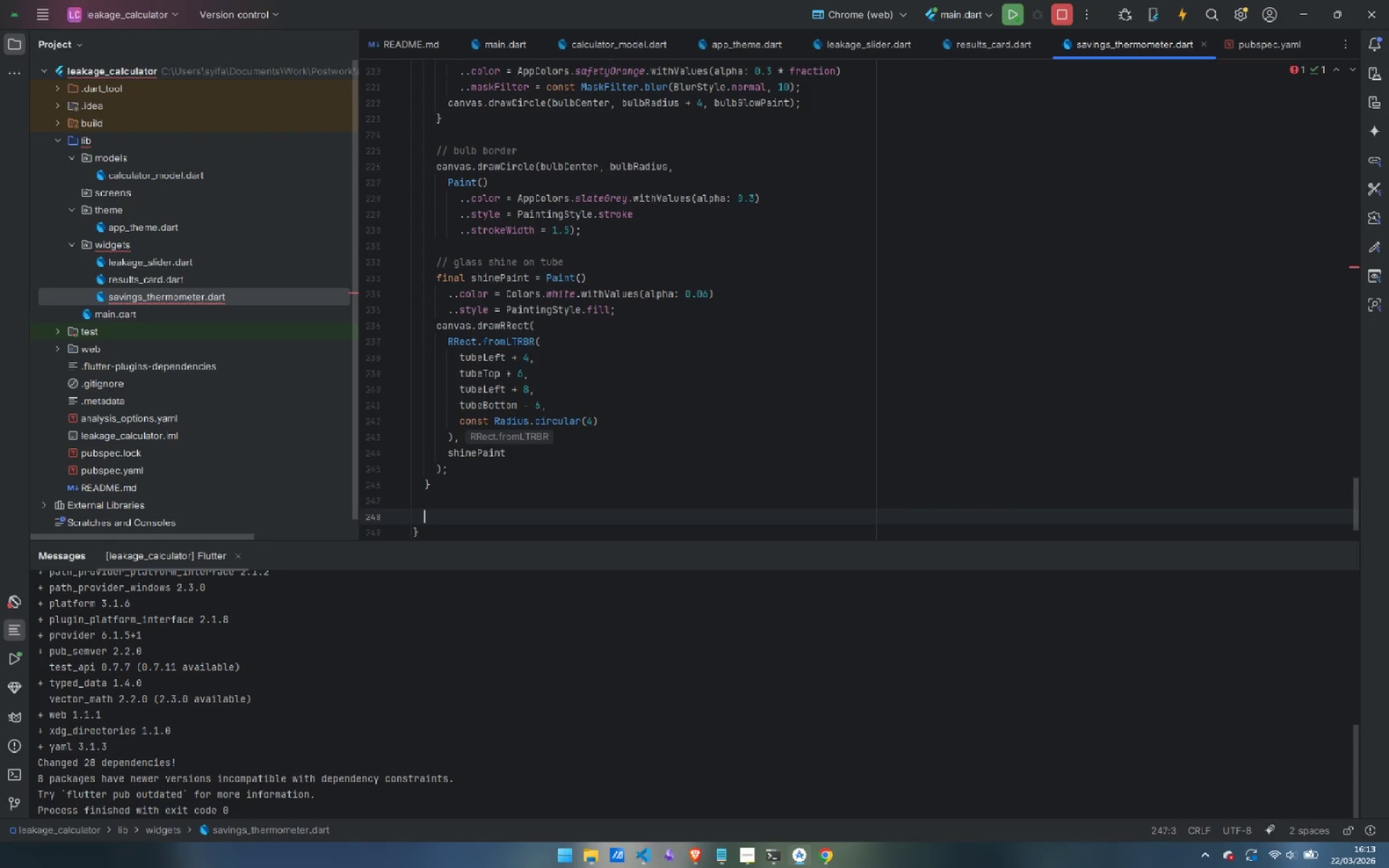 
key(Enter)
 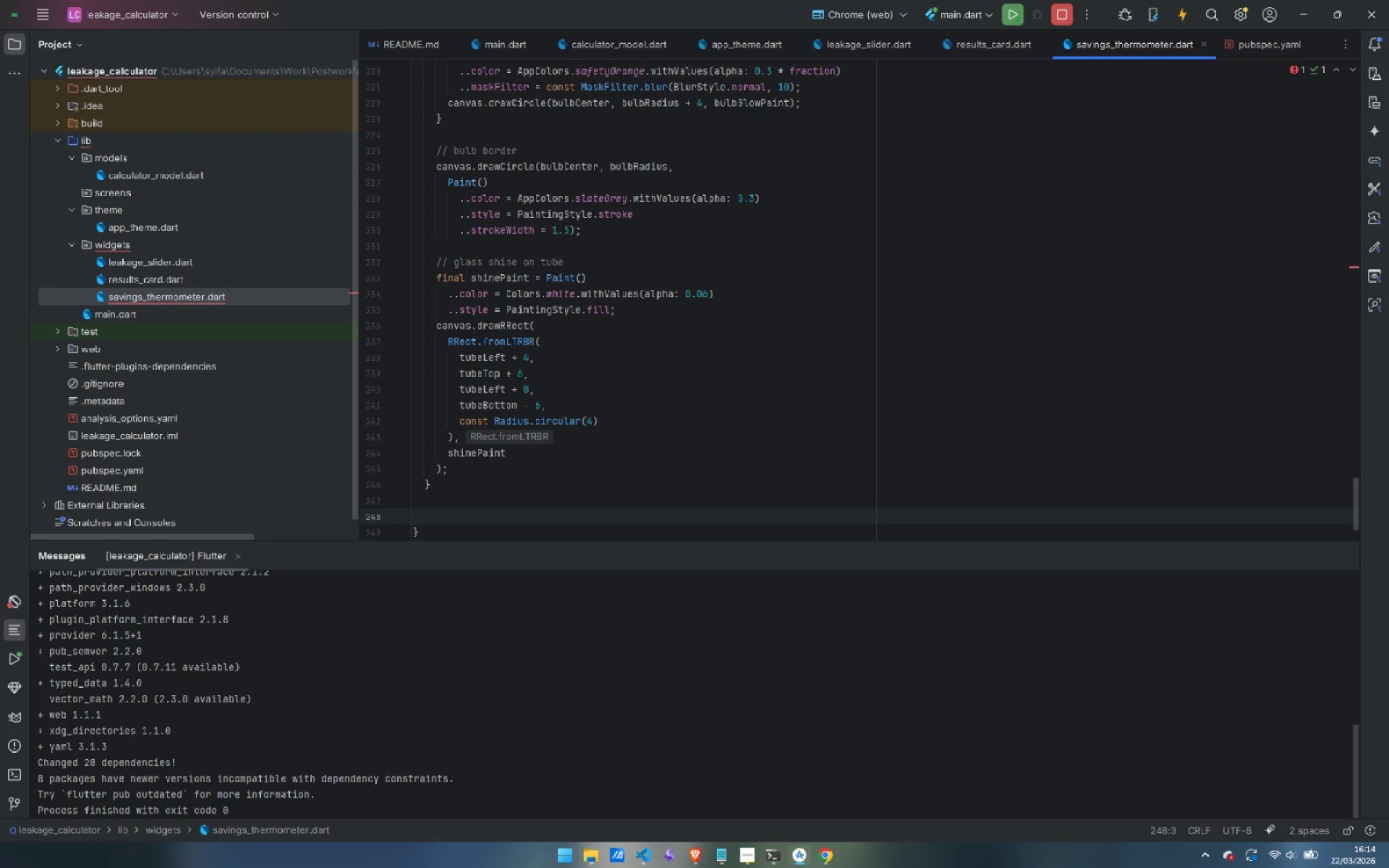 
type(shou)
 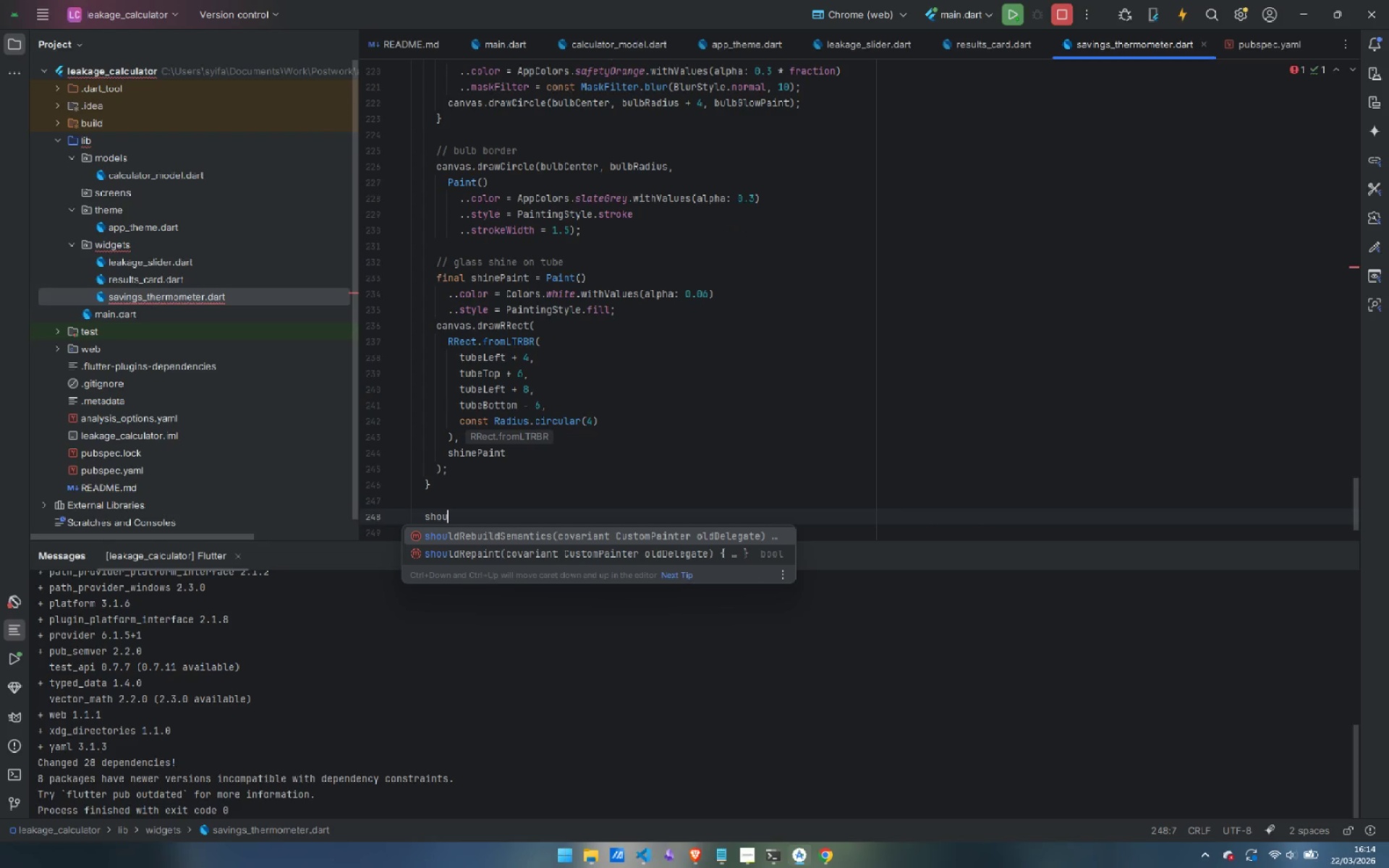 
key(ArrowDown)
 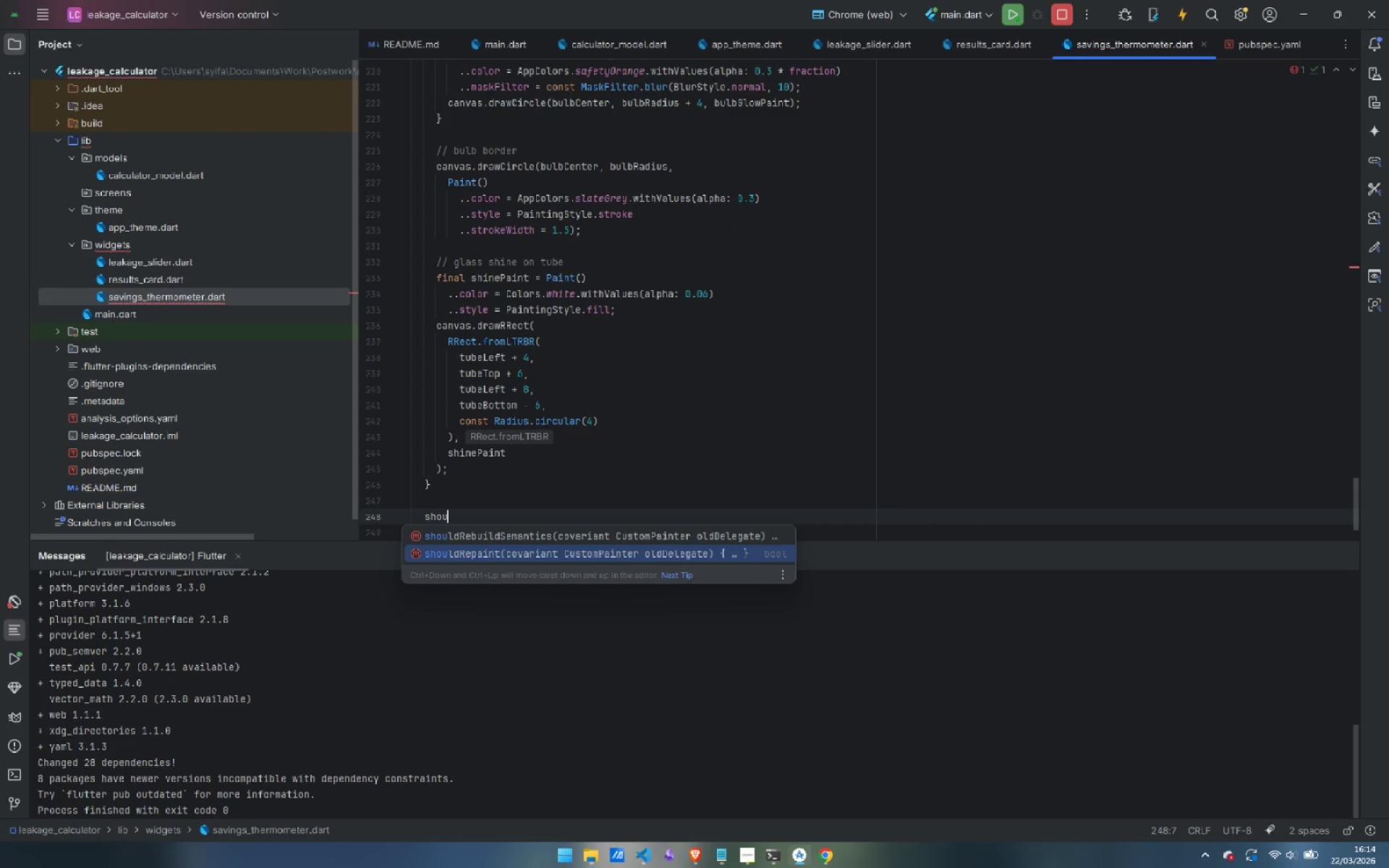 
key(Enter)
 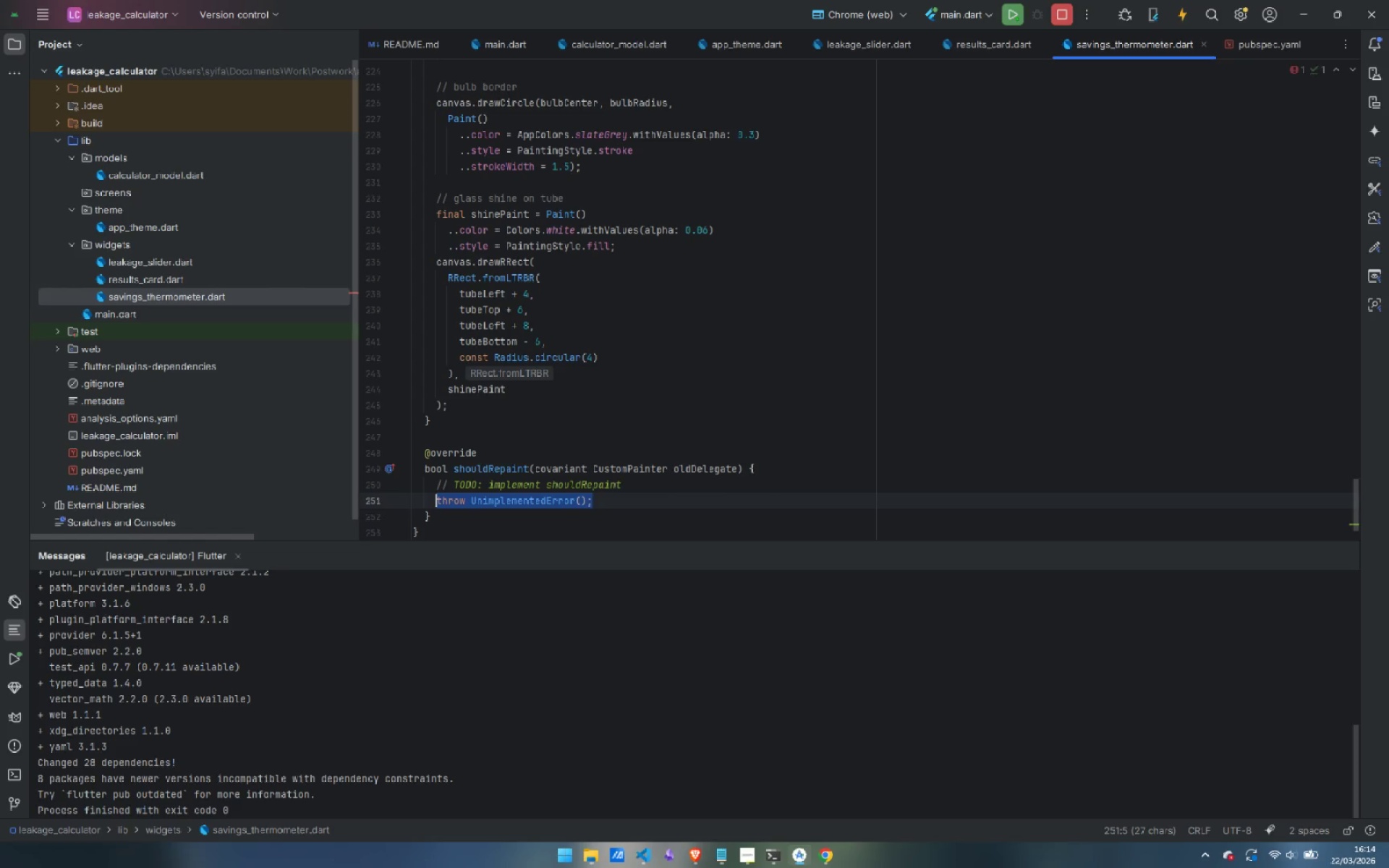 
key(Control+Backspace)
 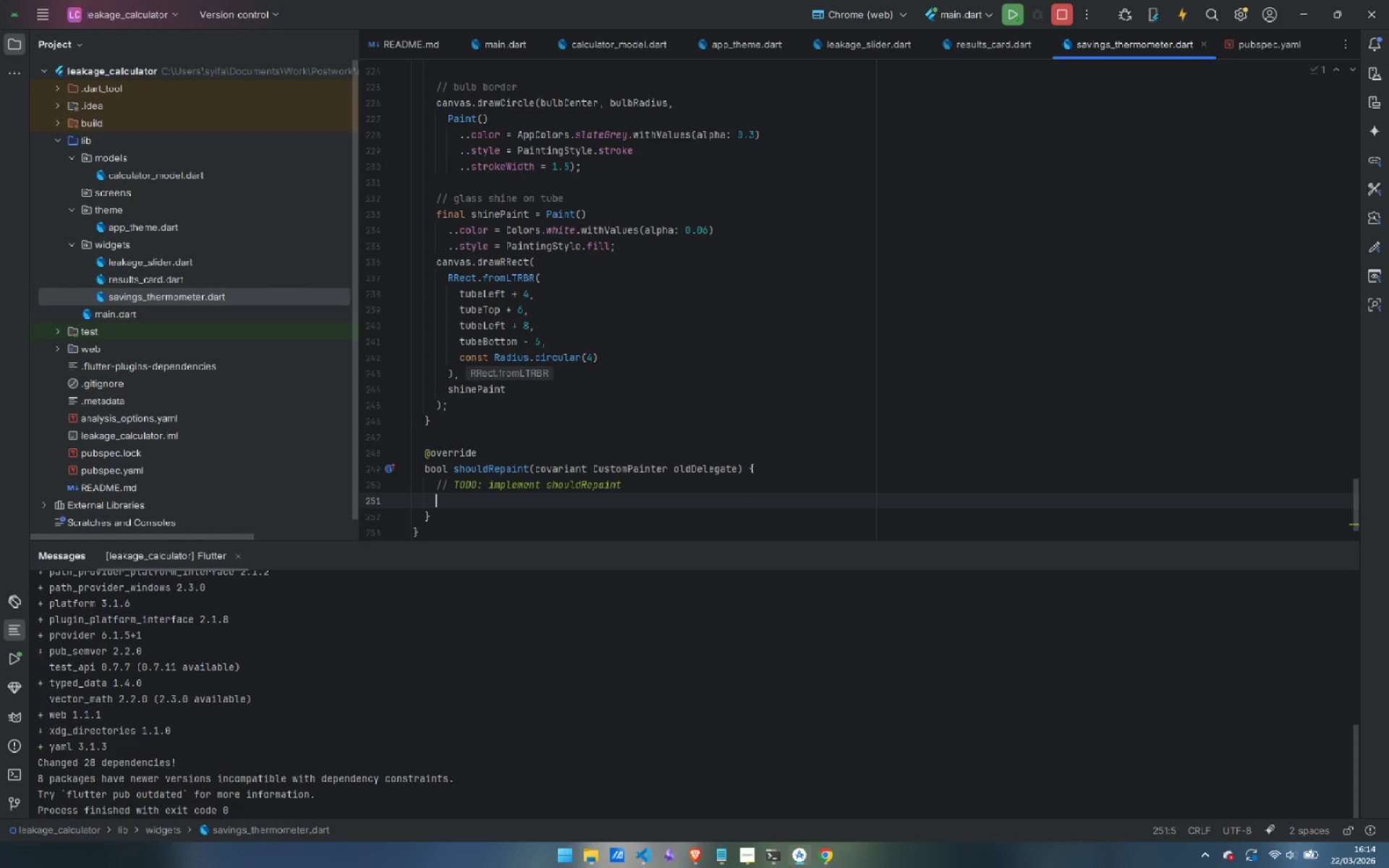 
key(Control+Backspace)
 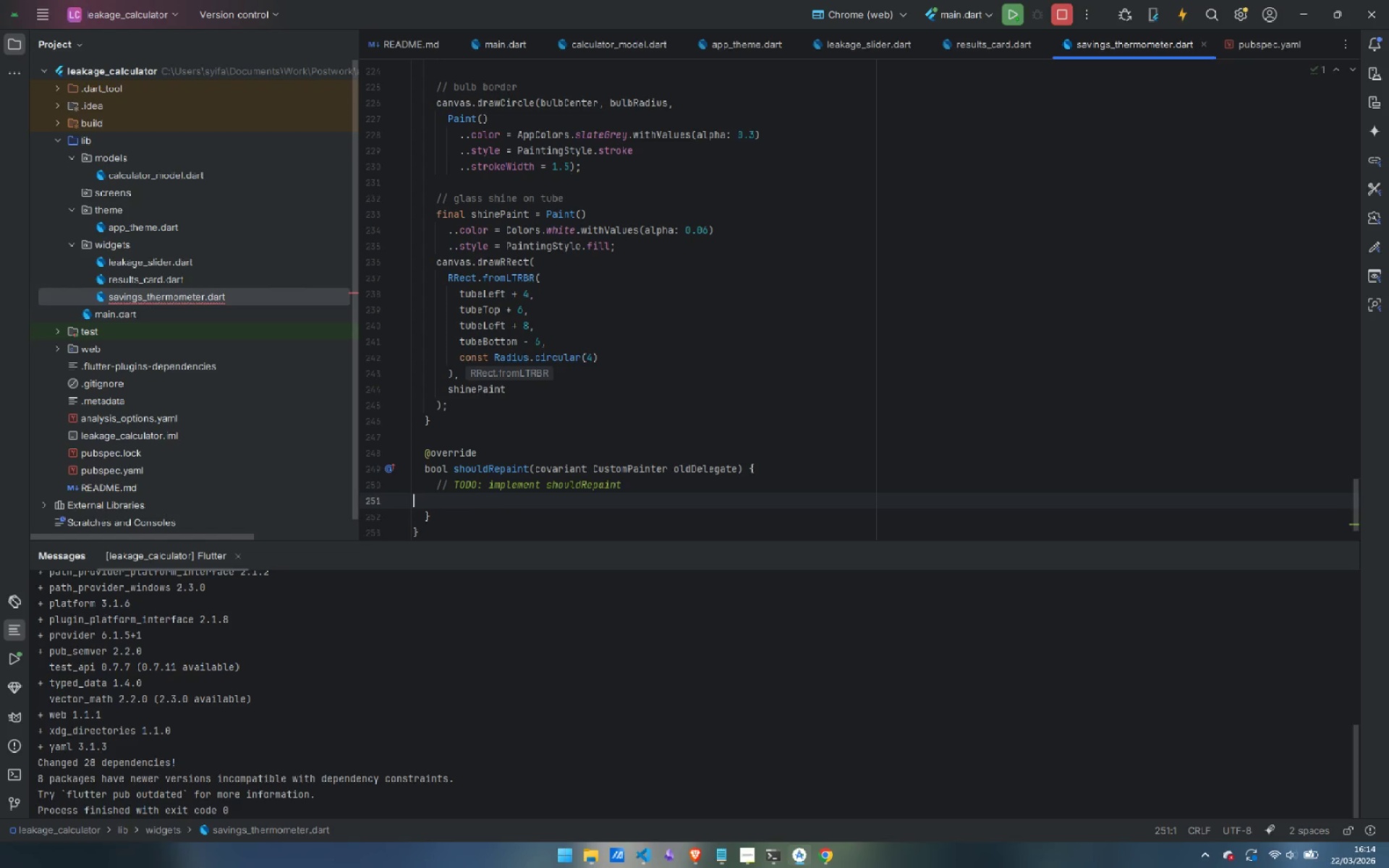 
key(Control+Backspace)
 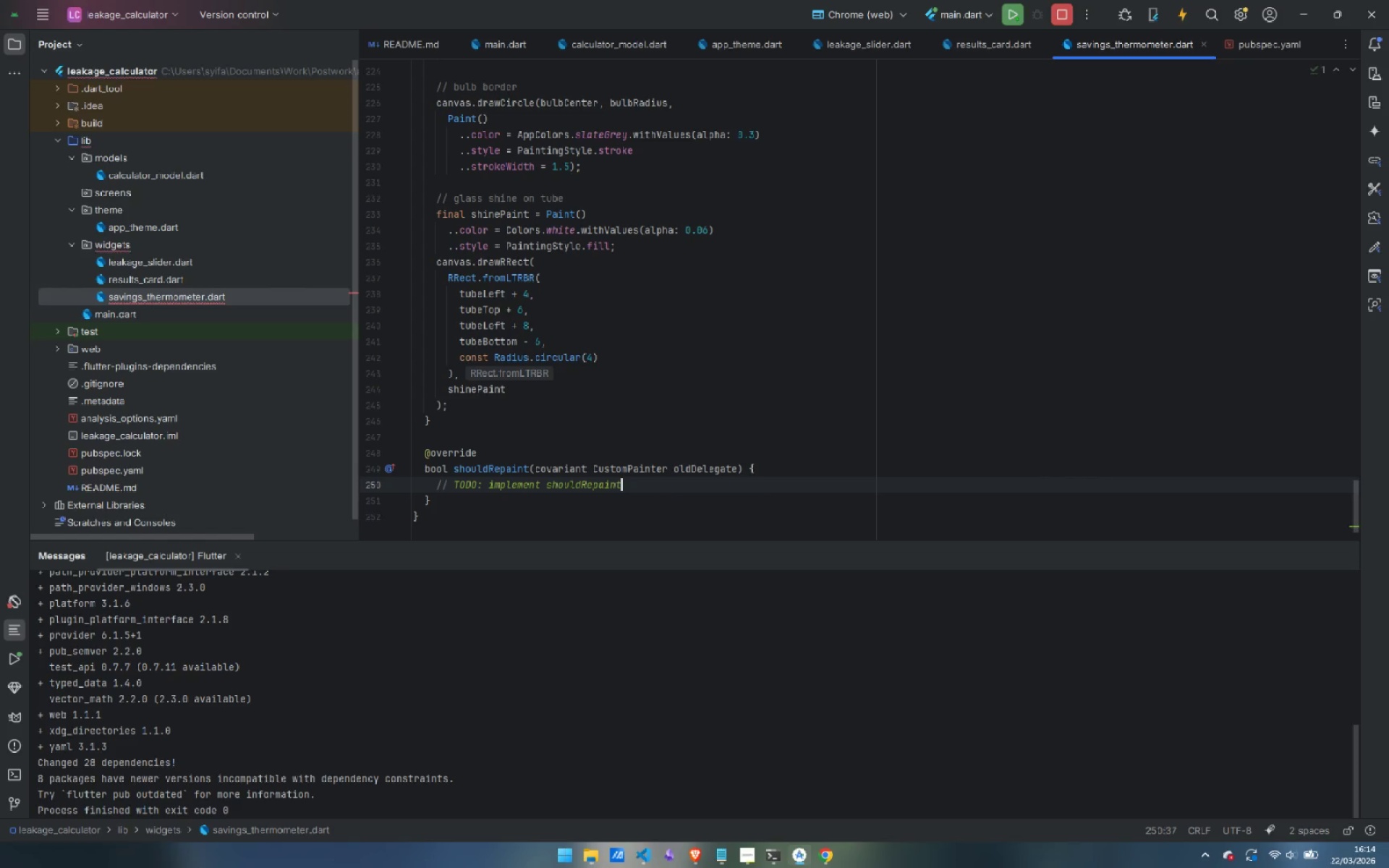 
key(Control+Backspace)
 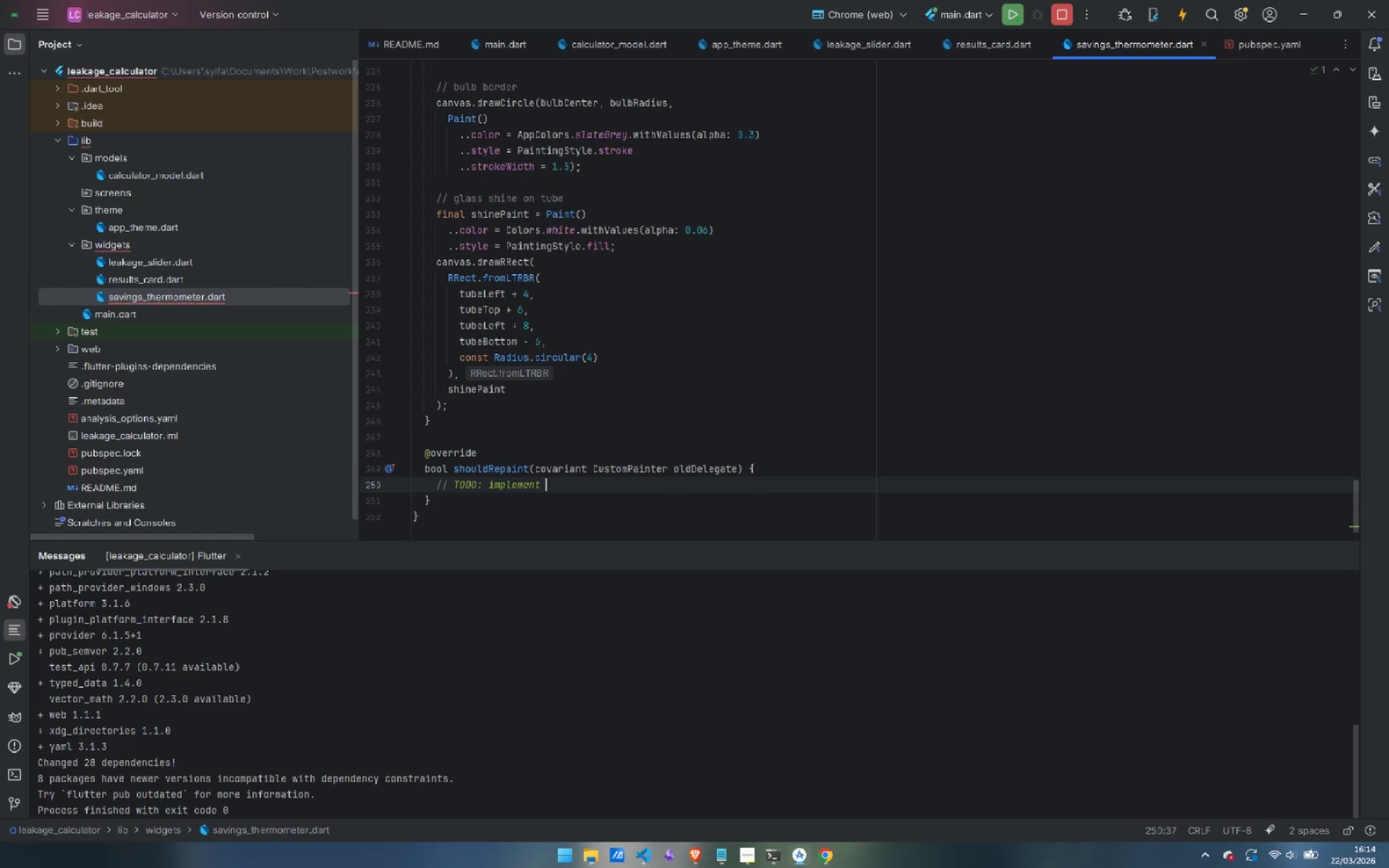 
key(Control+Backspace)
 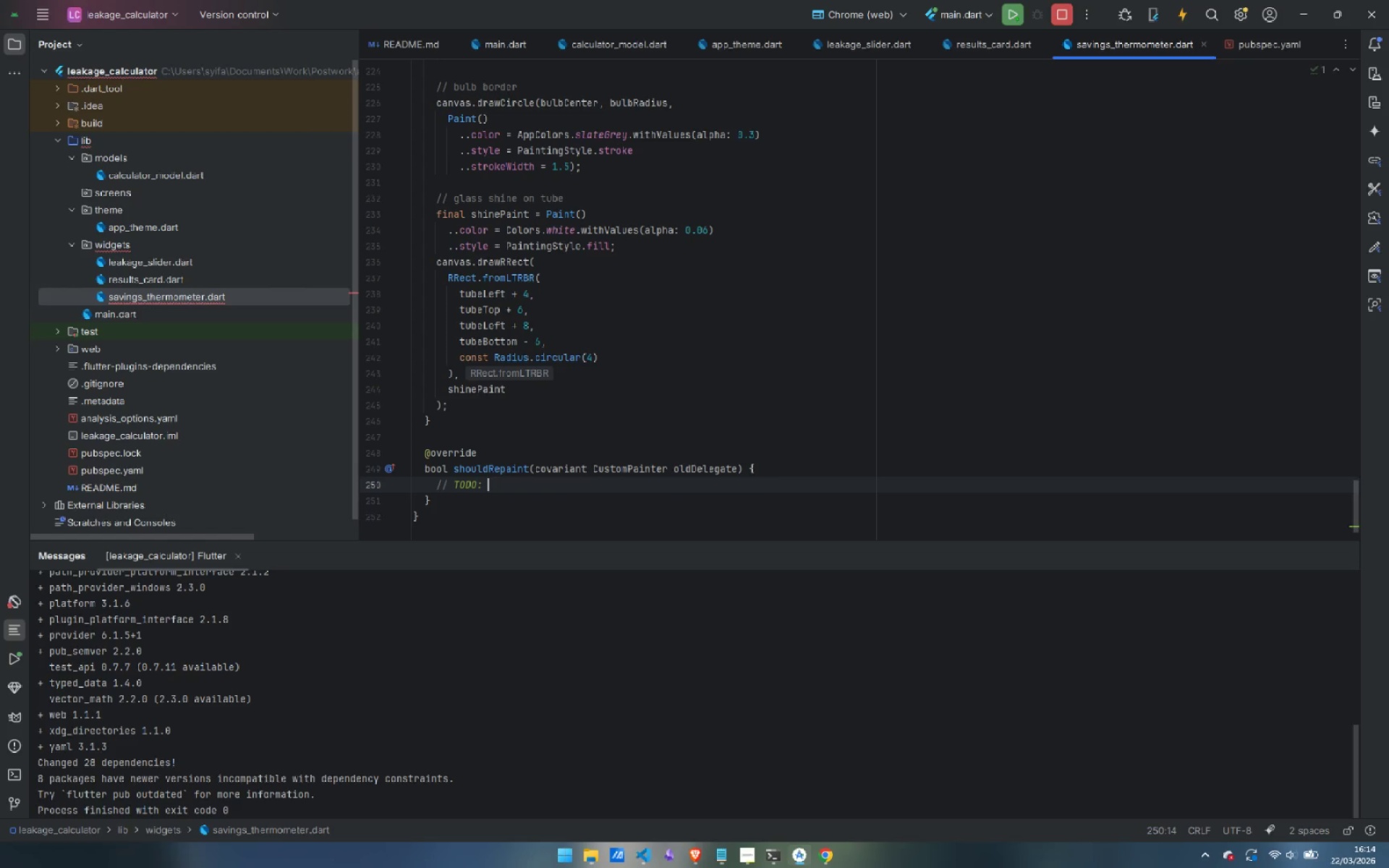 
key(Control+Backspace)
 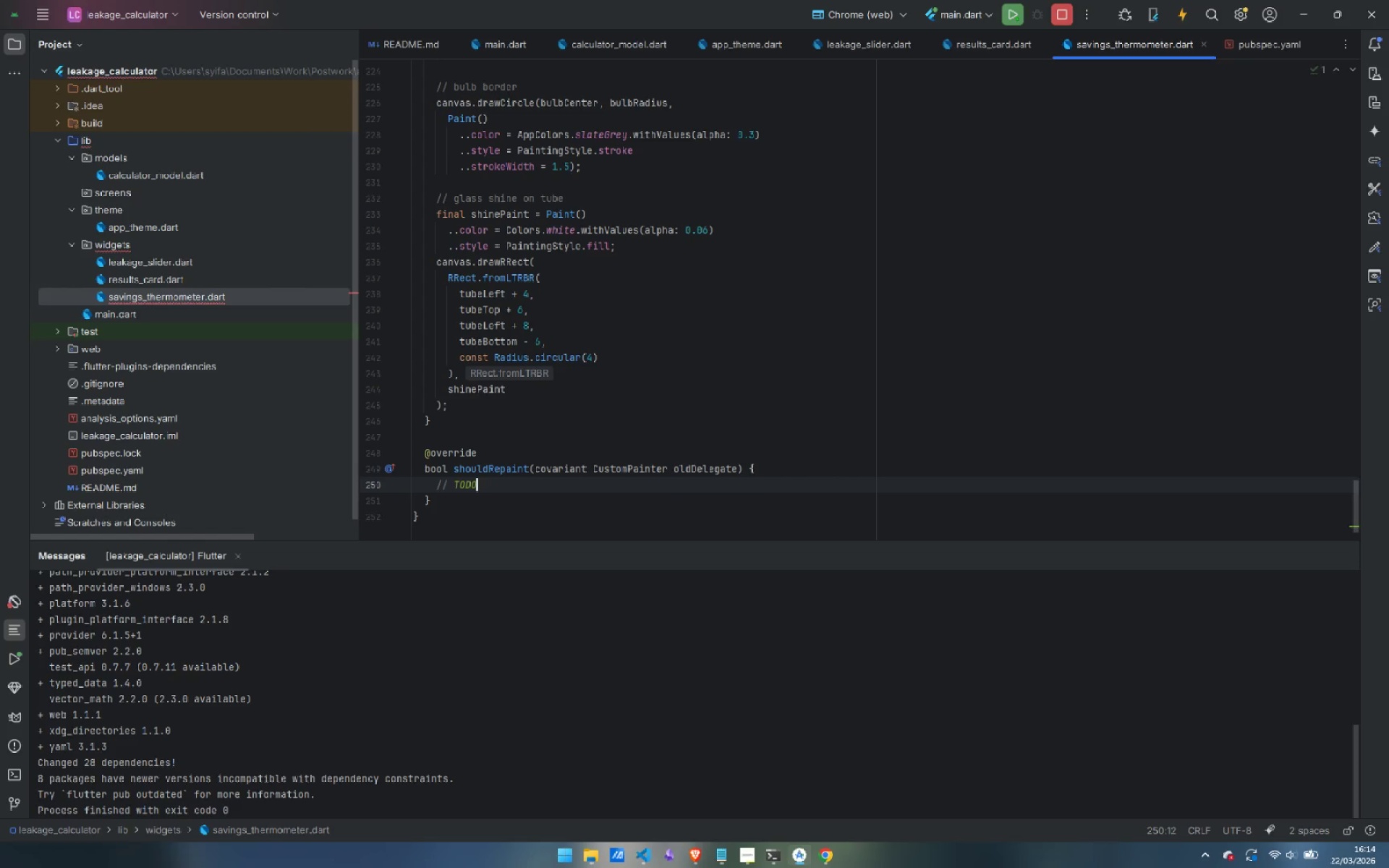 
key(Control+Backspace)
 